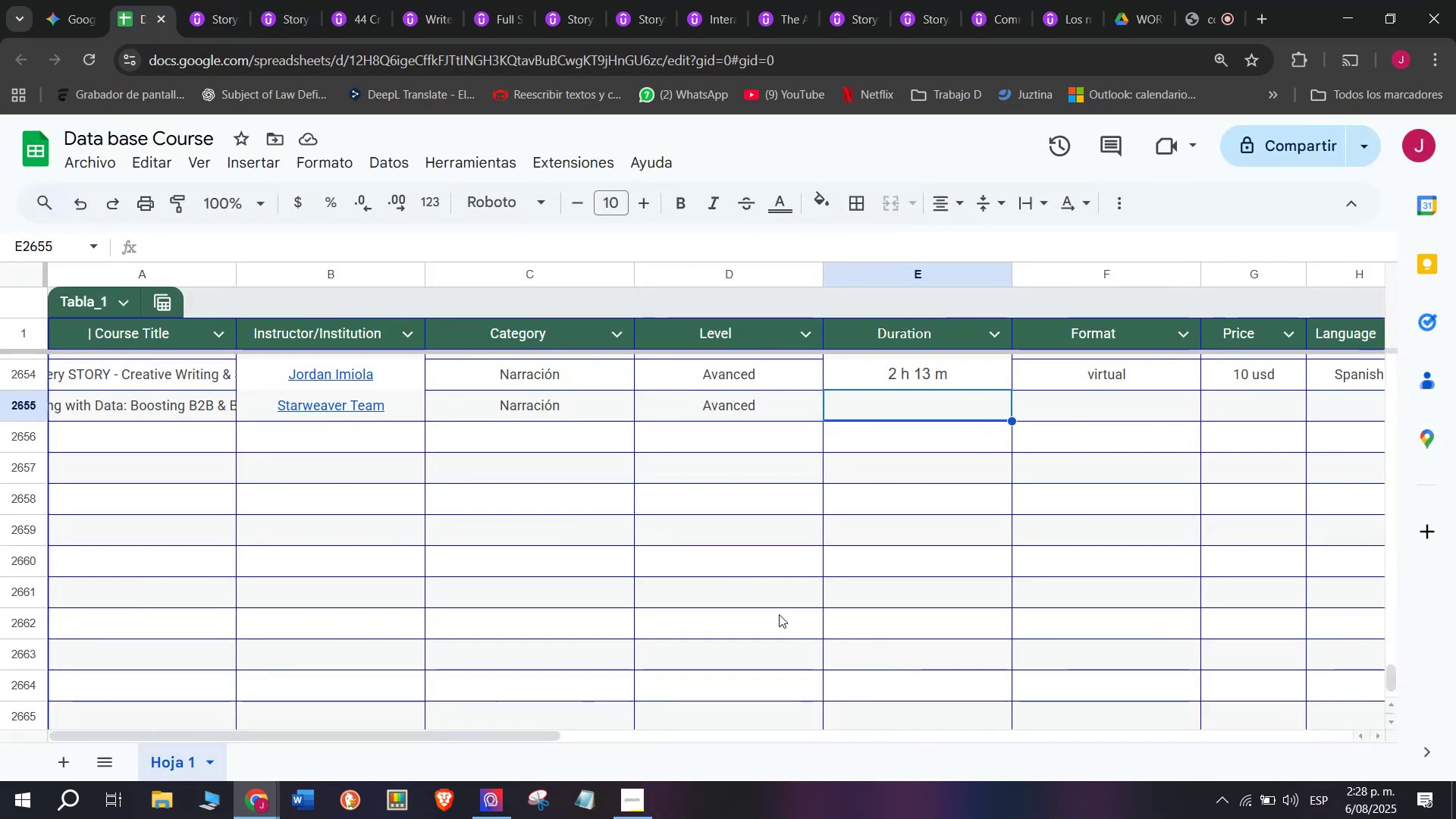 
key(Z)
 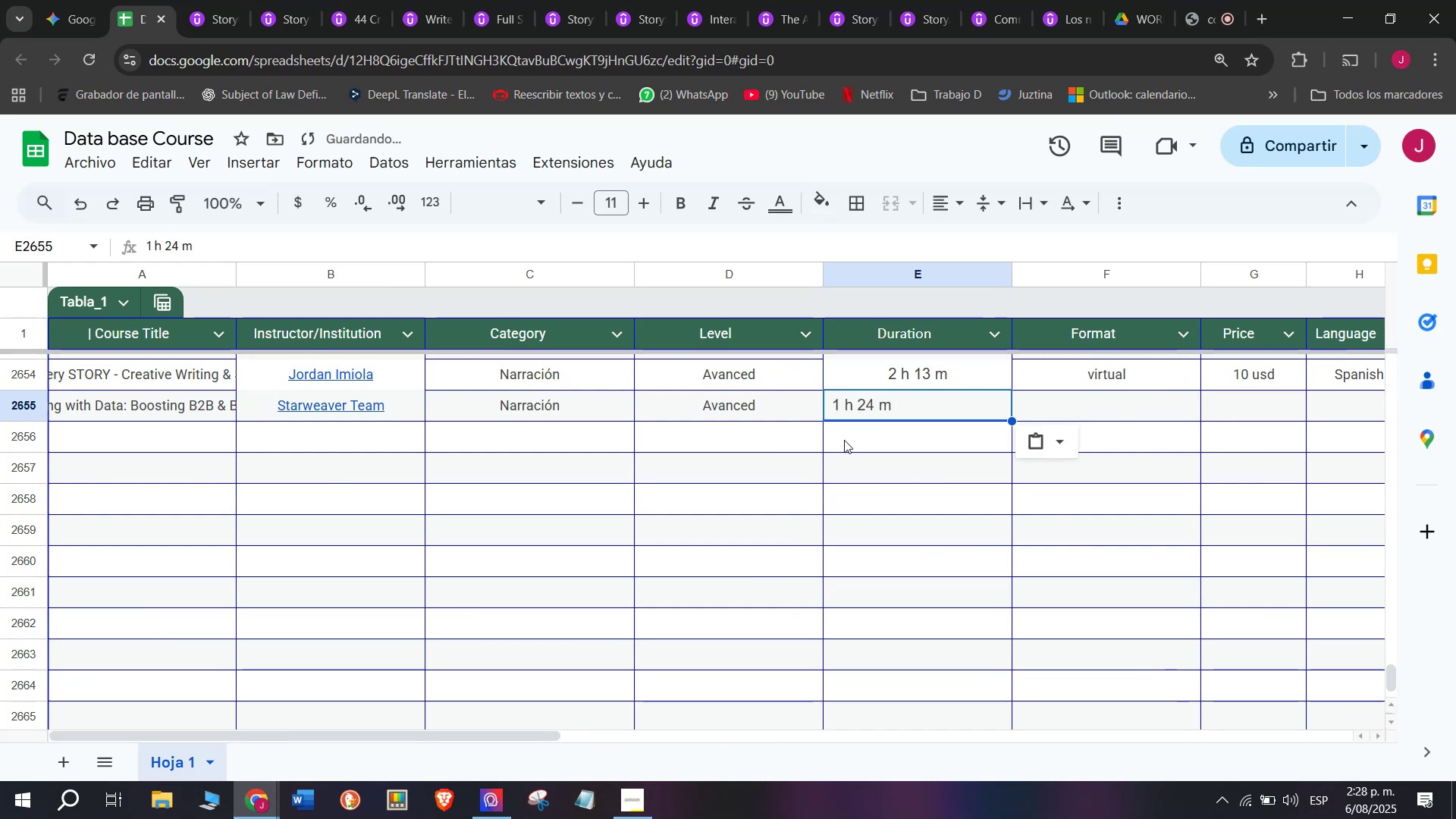 
key(Control+ControlLeft)
 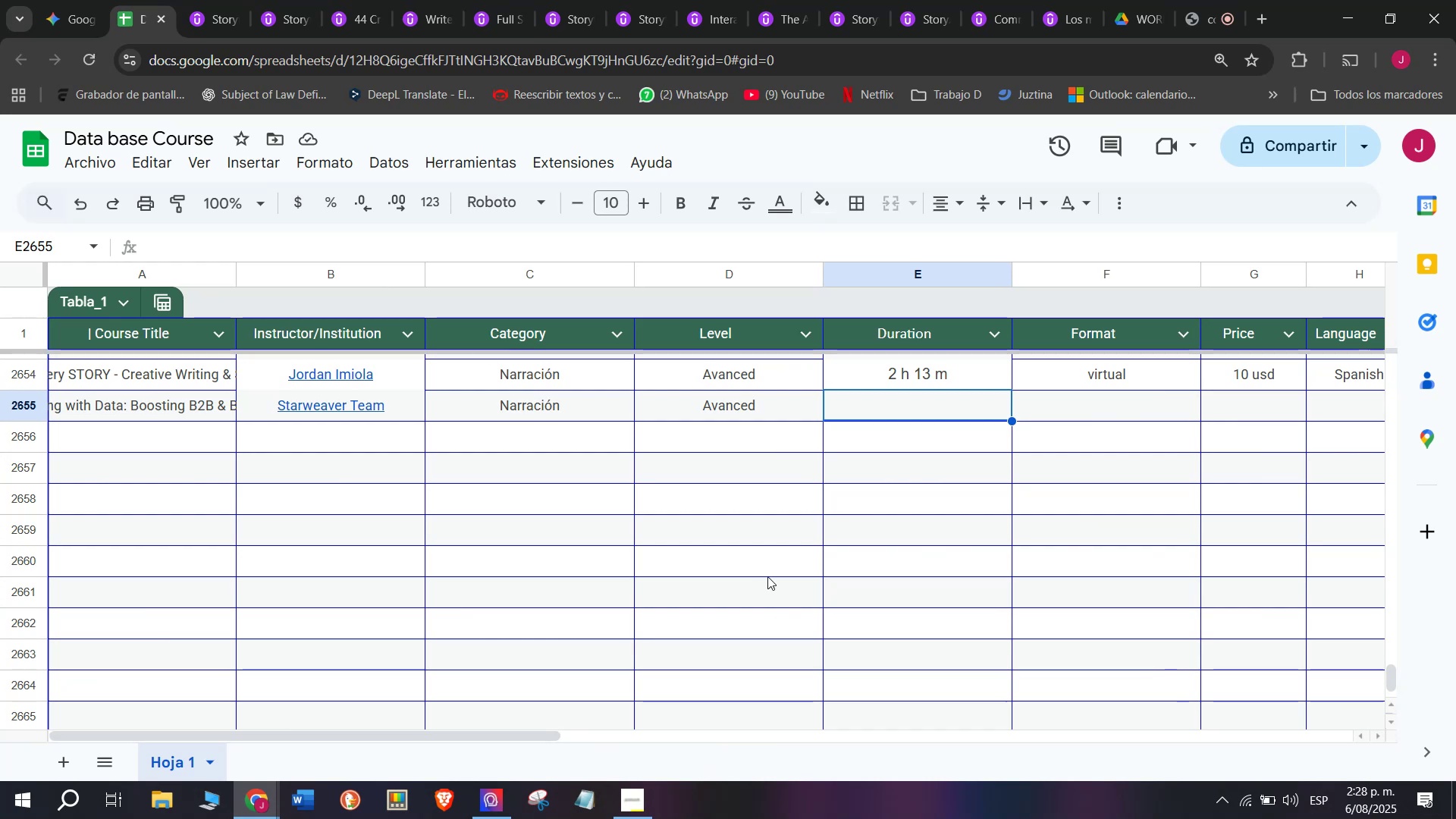 
key(Control+V)
 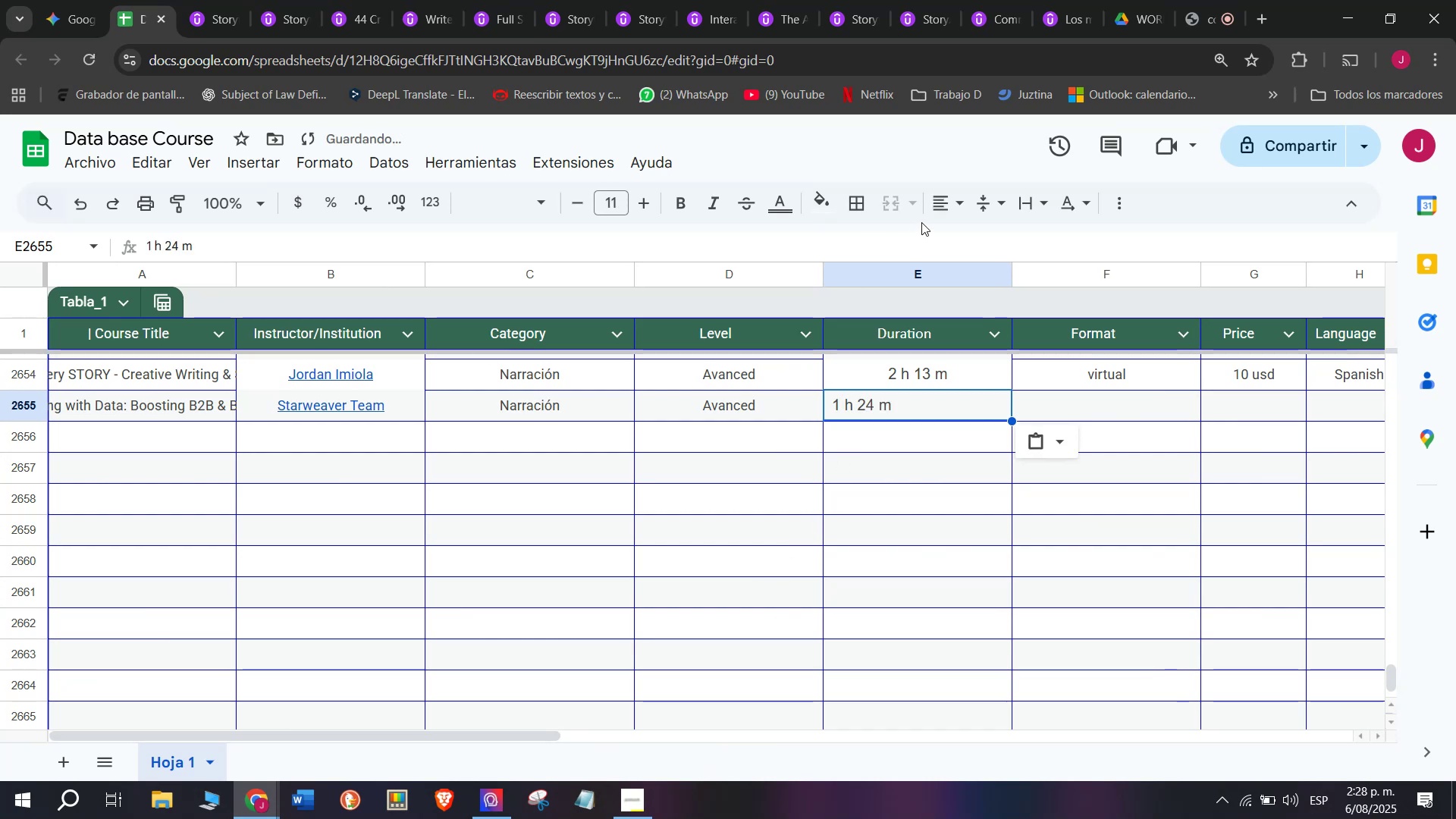 
left_click([932, 209])
 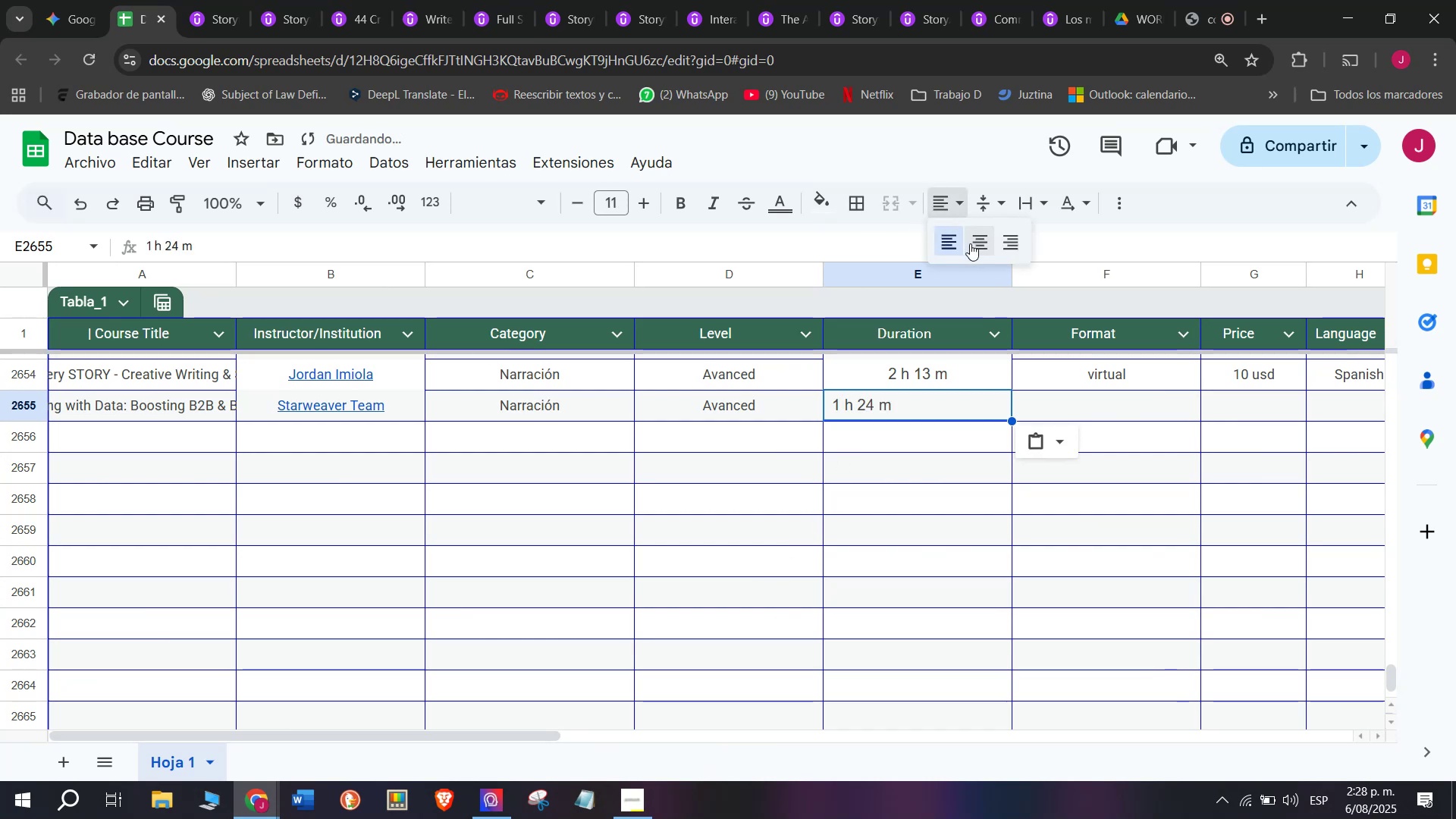 
left_click([977, 245])
 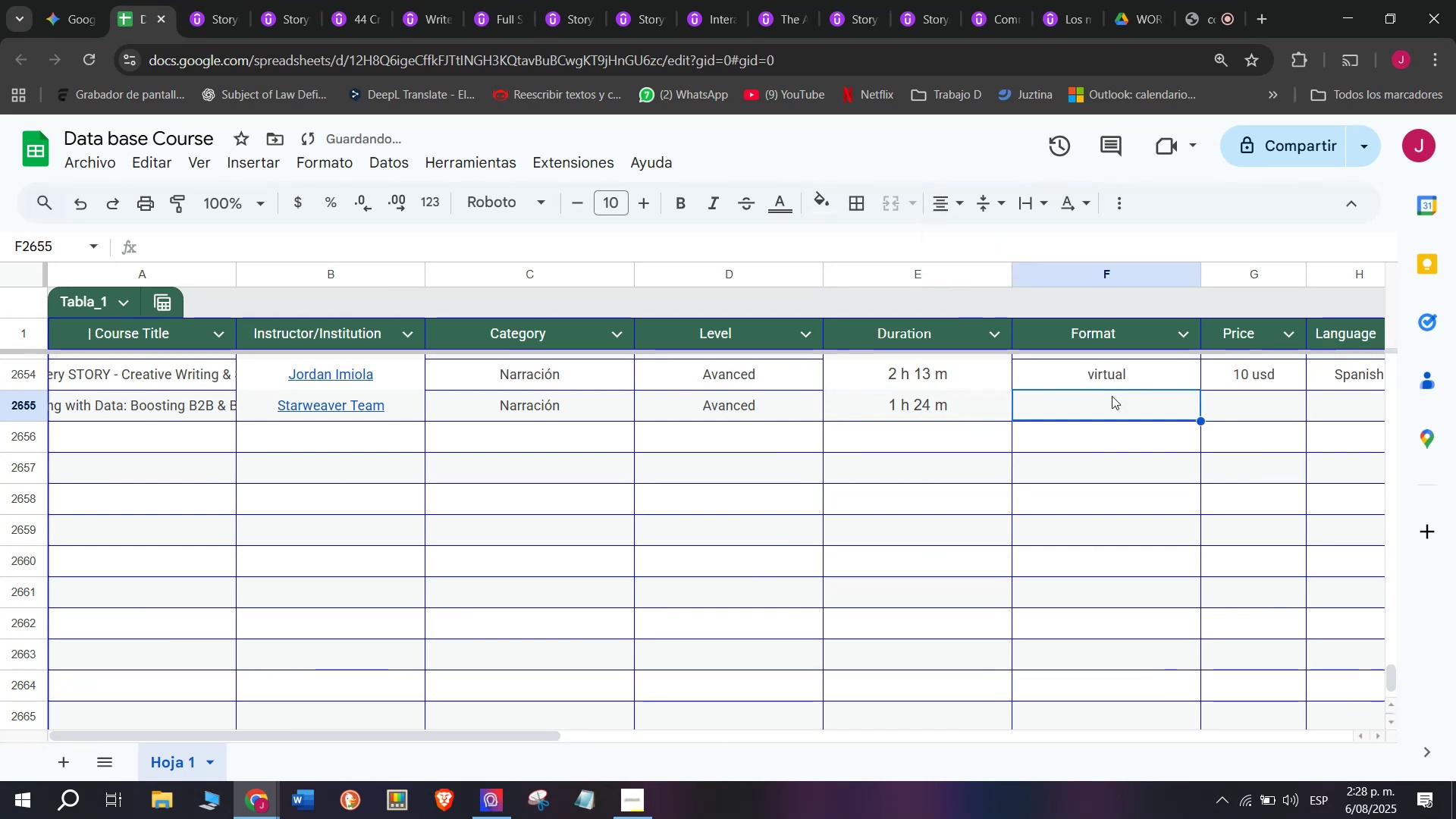 
double_click([1113, 378])
 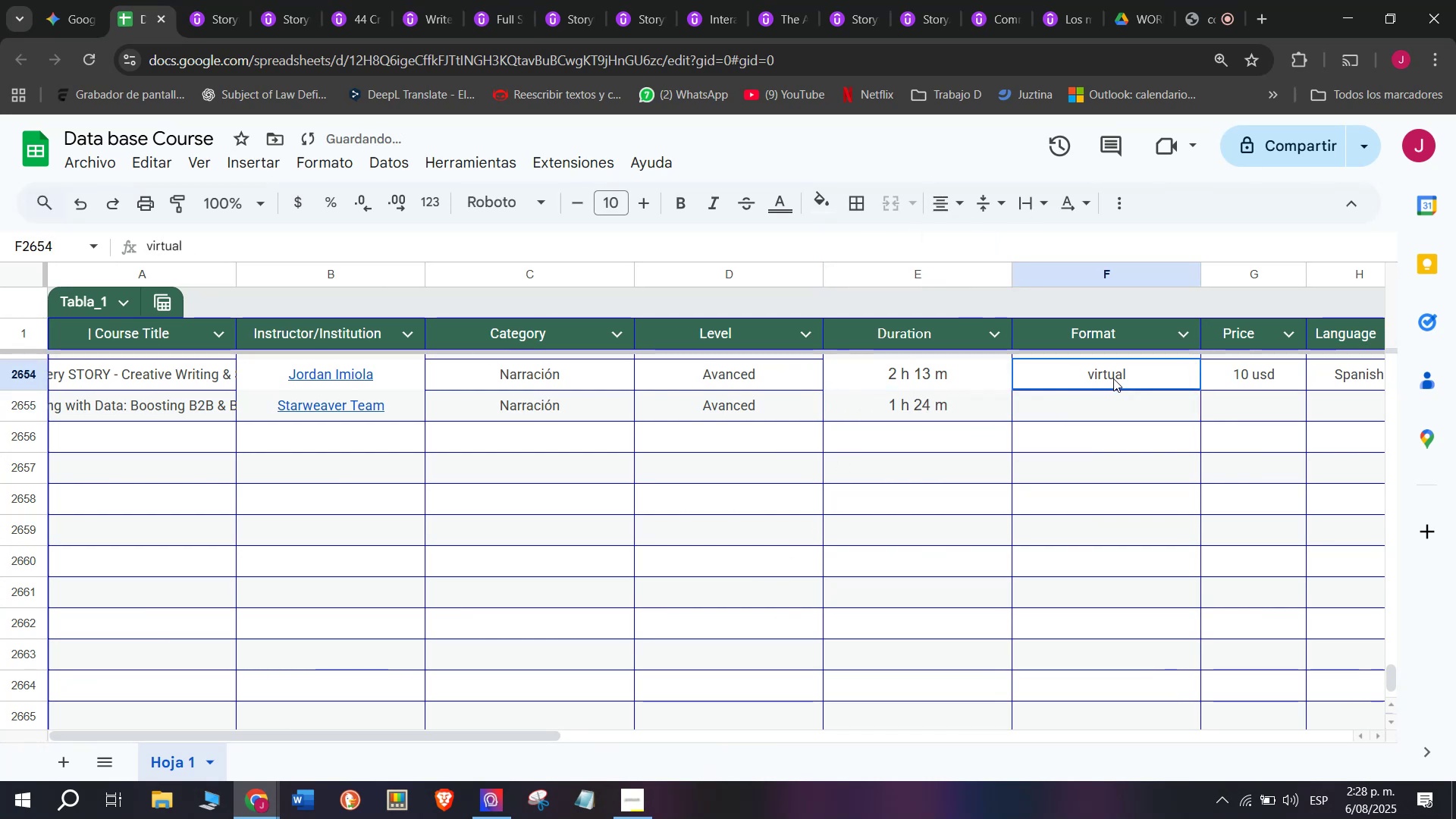 
key(Break)
 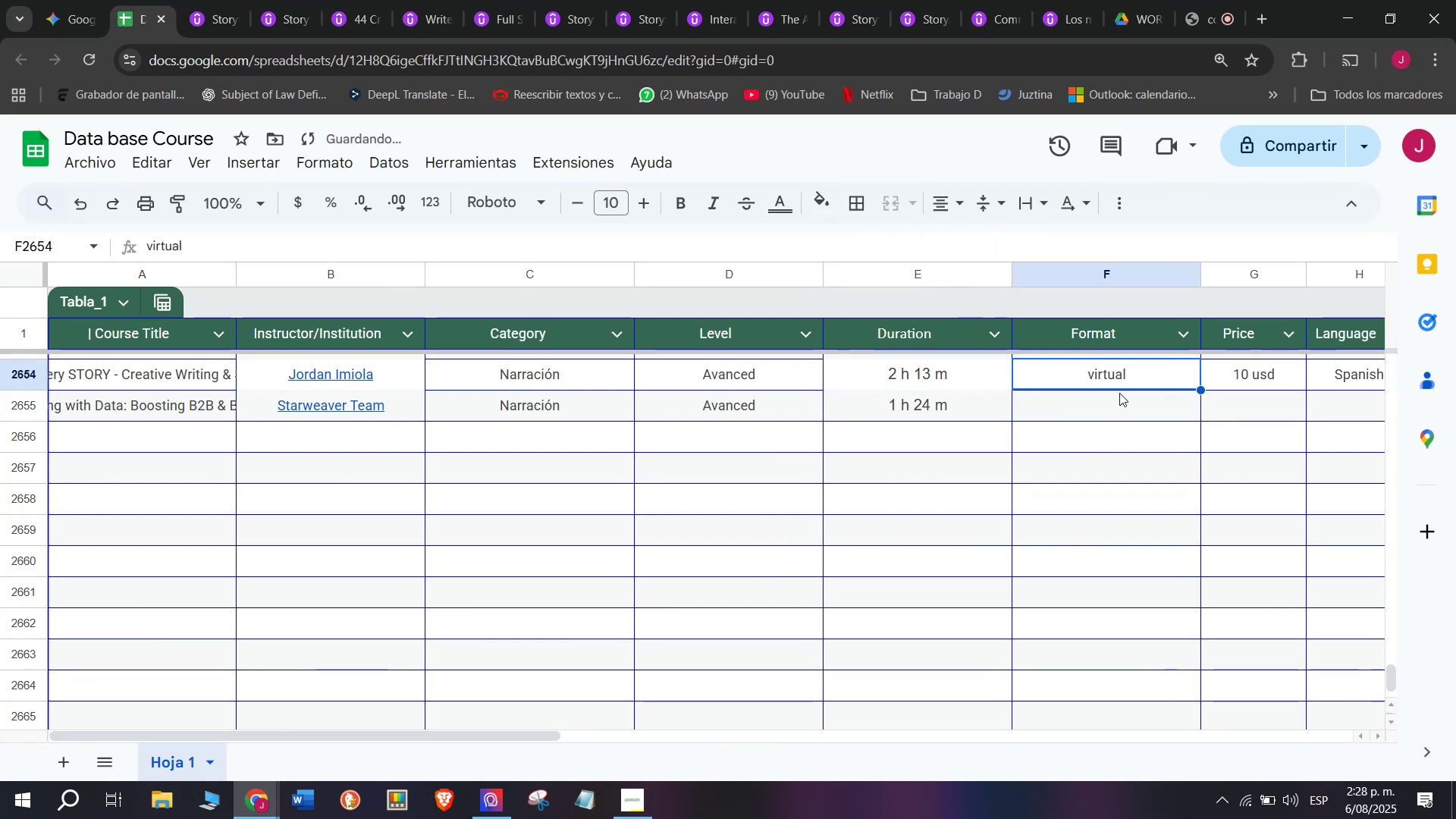 
key(Control+ControlLeft)
 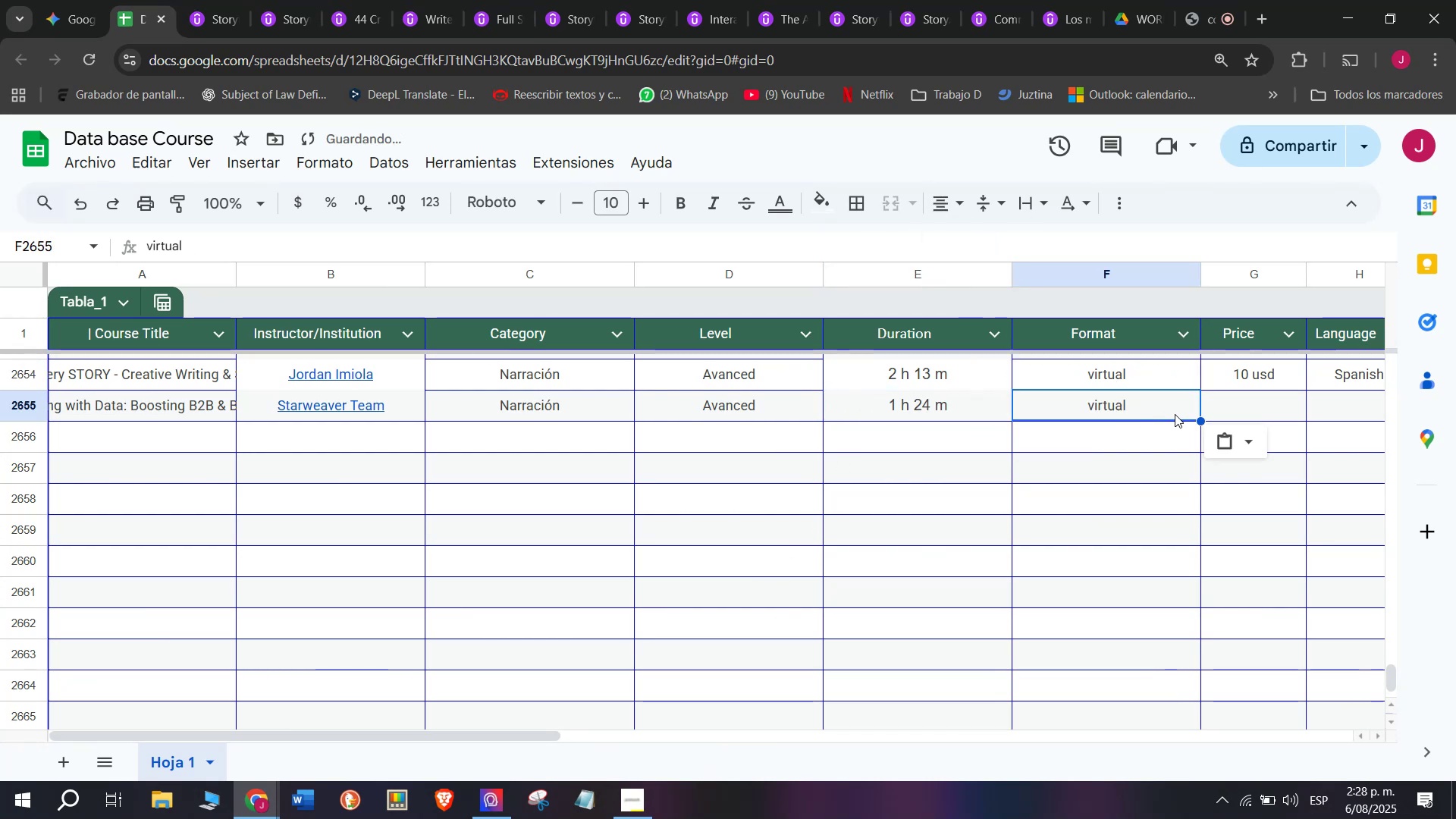 
key(Control+C)
 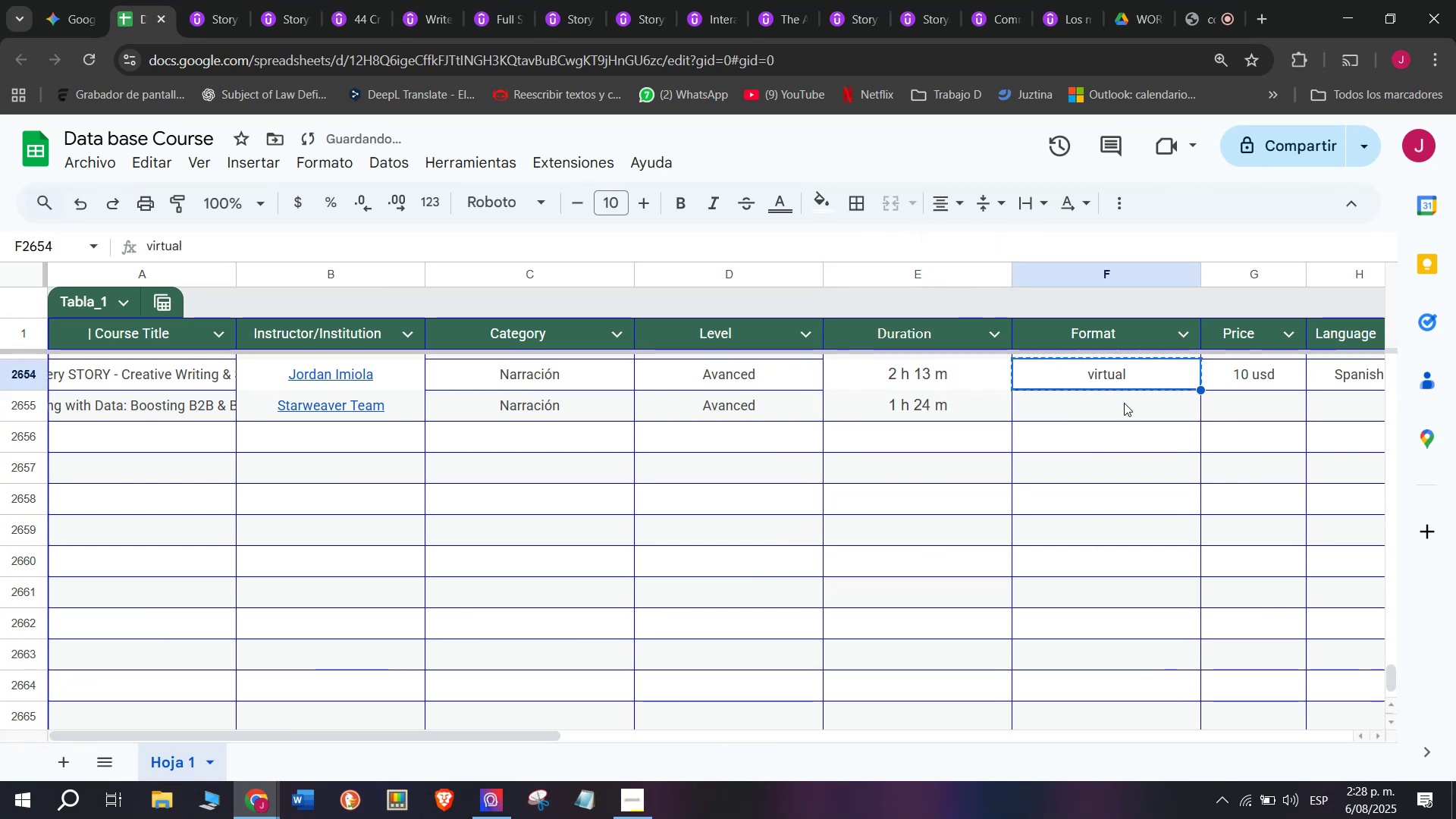 
triple_click([1124, 403])
 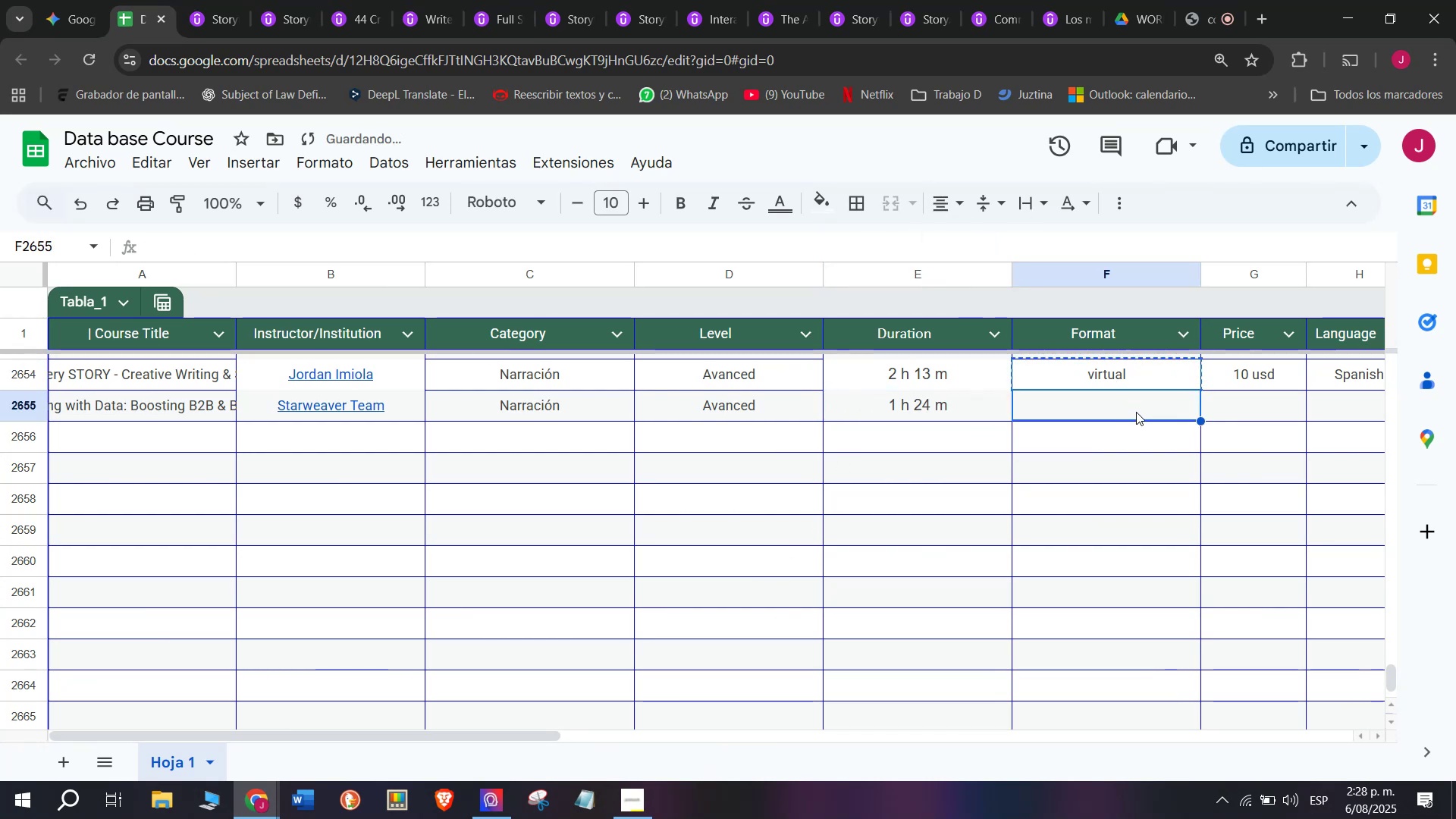 
key(Control+ControlLeft)
 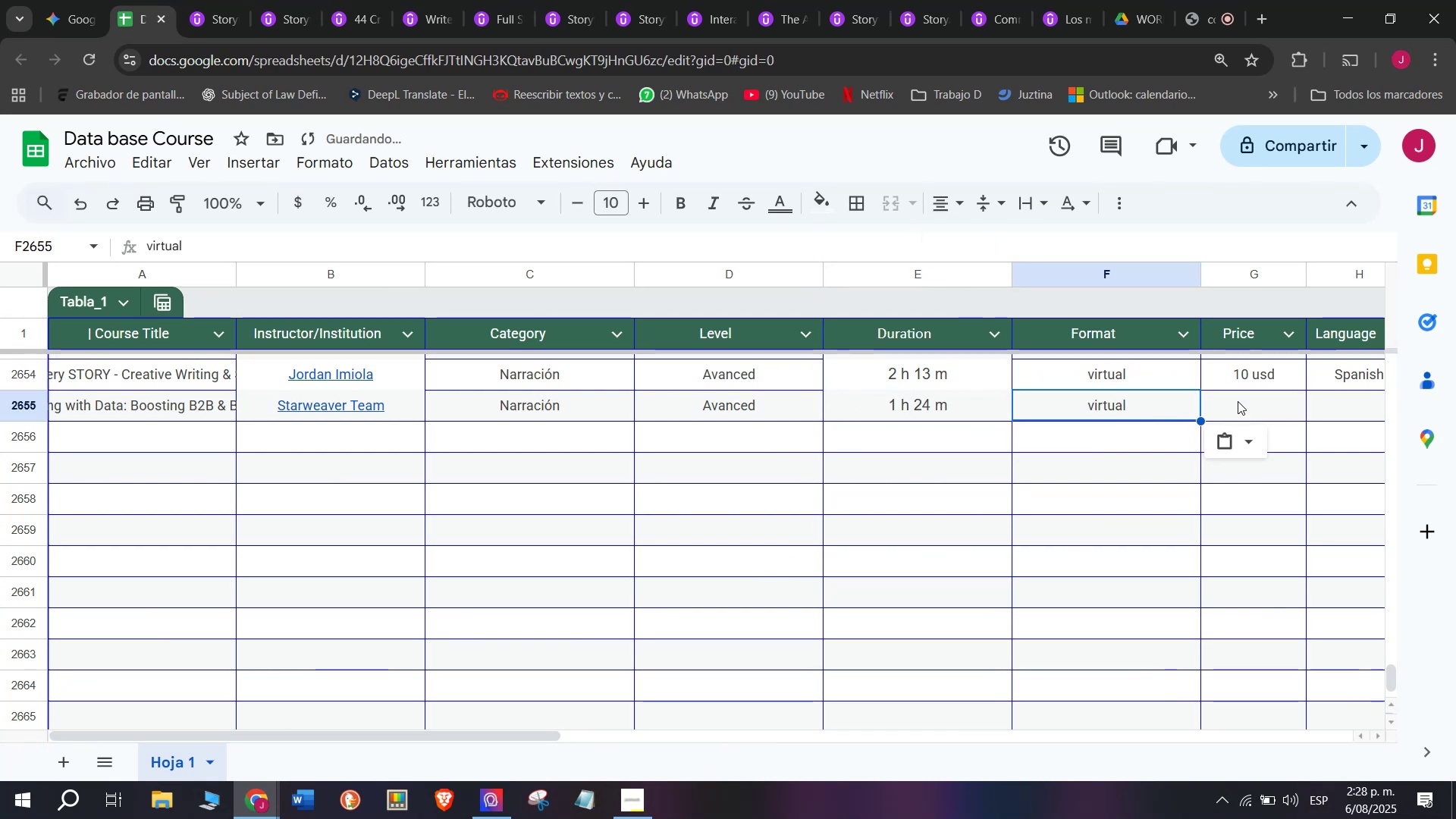 
key(Control+V)
 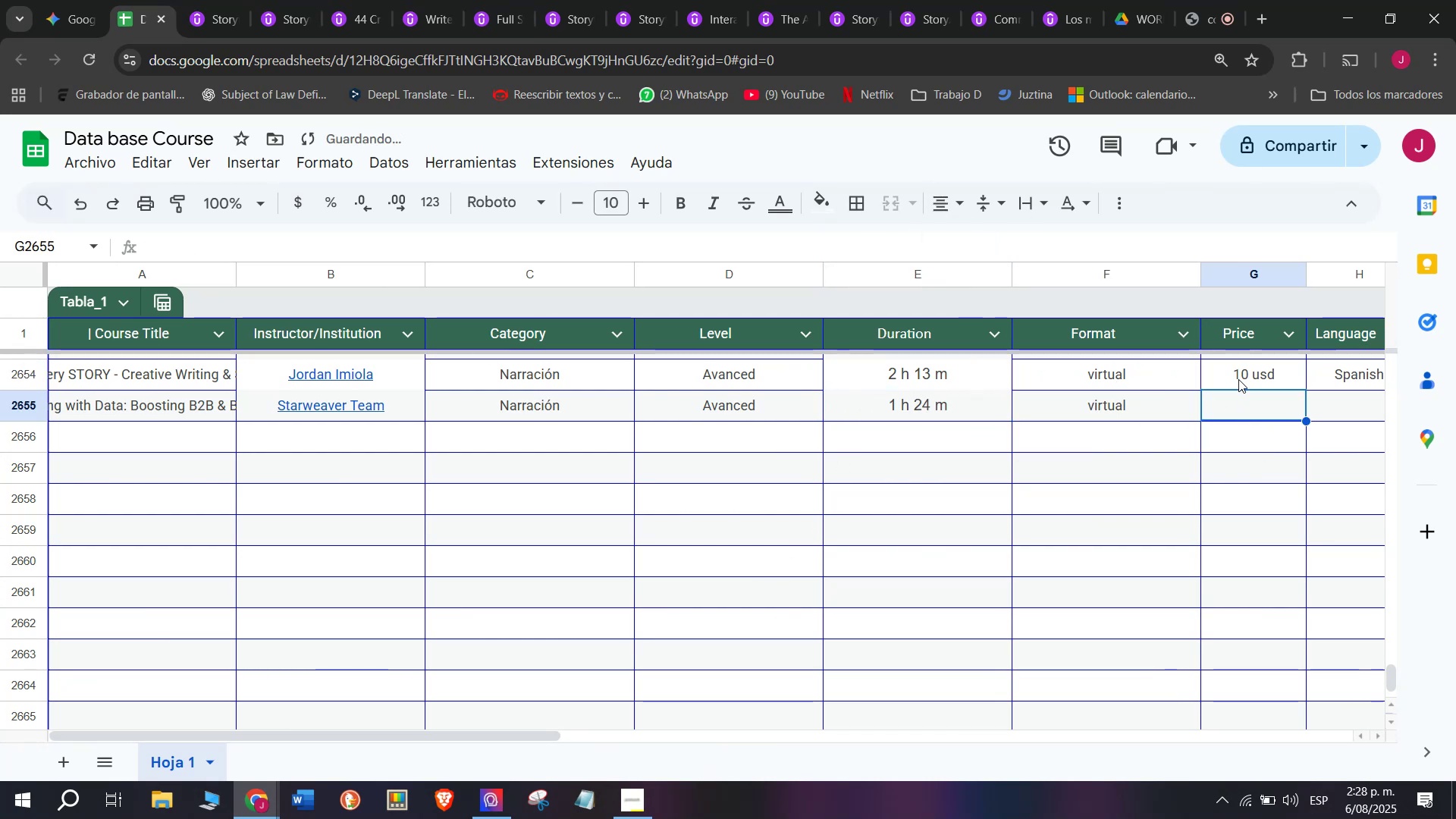 
key(Z)
 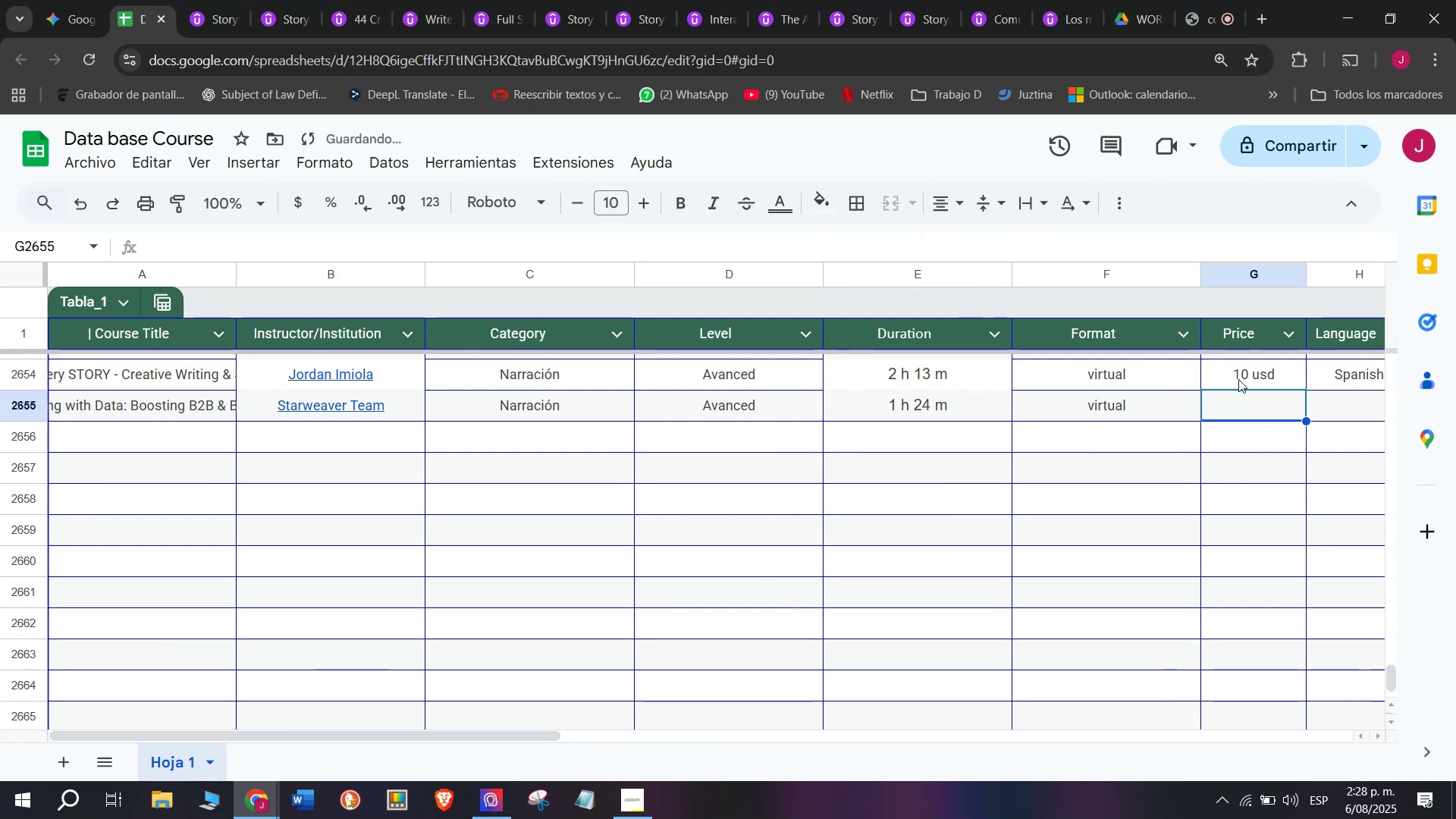 
left_click([1238, 401])
 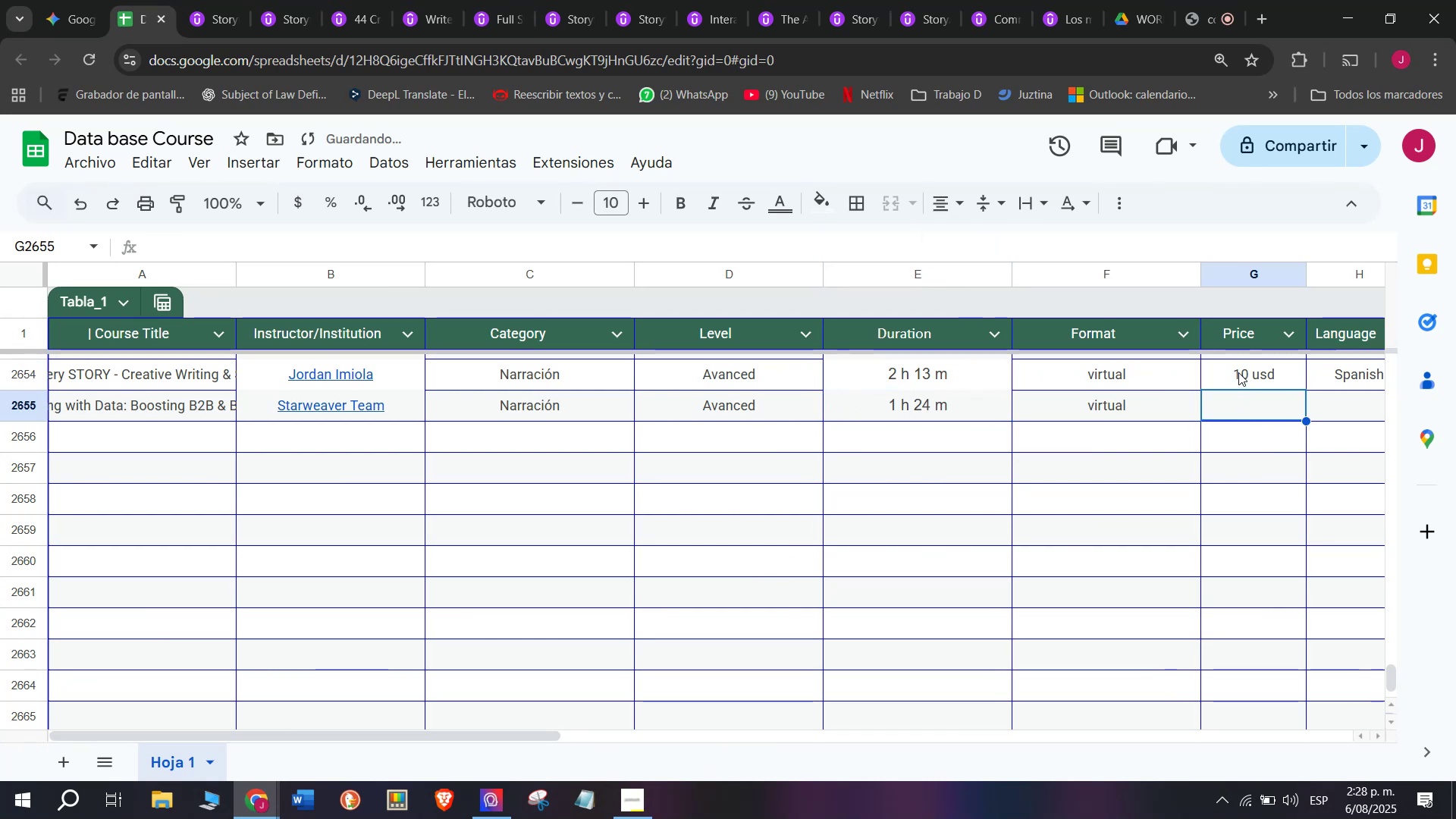 
key(Control+ControlLeft)
 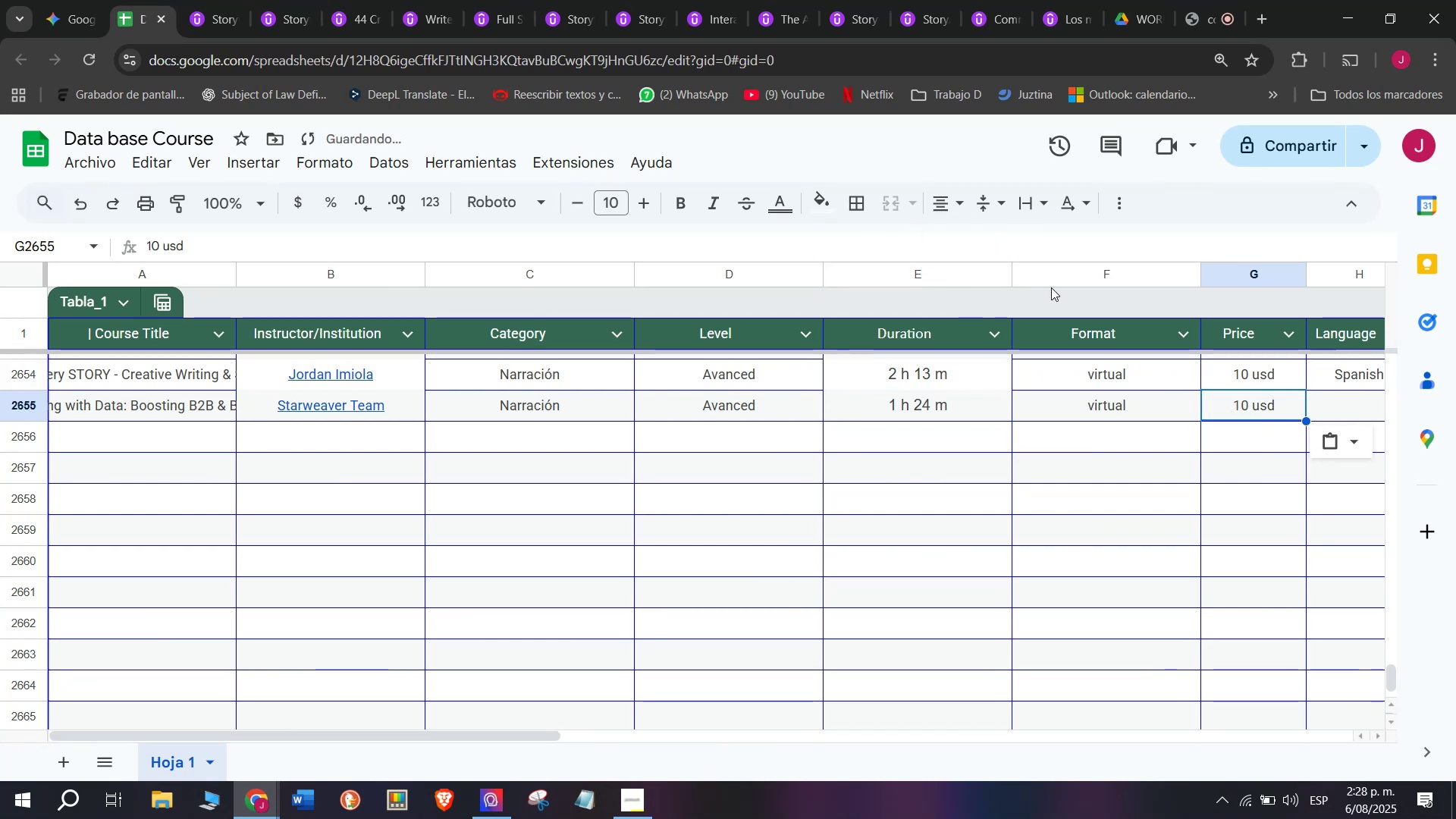 
key(Break)
 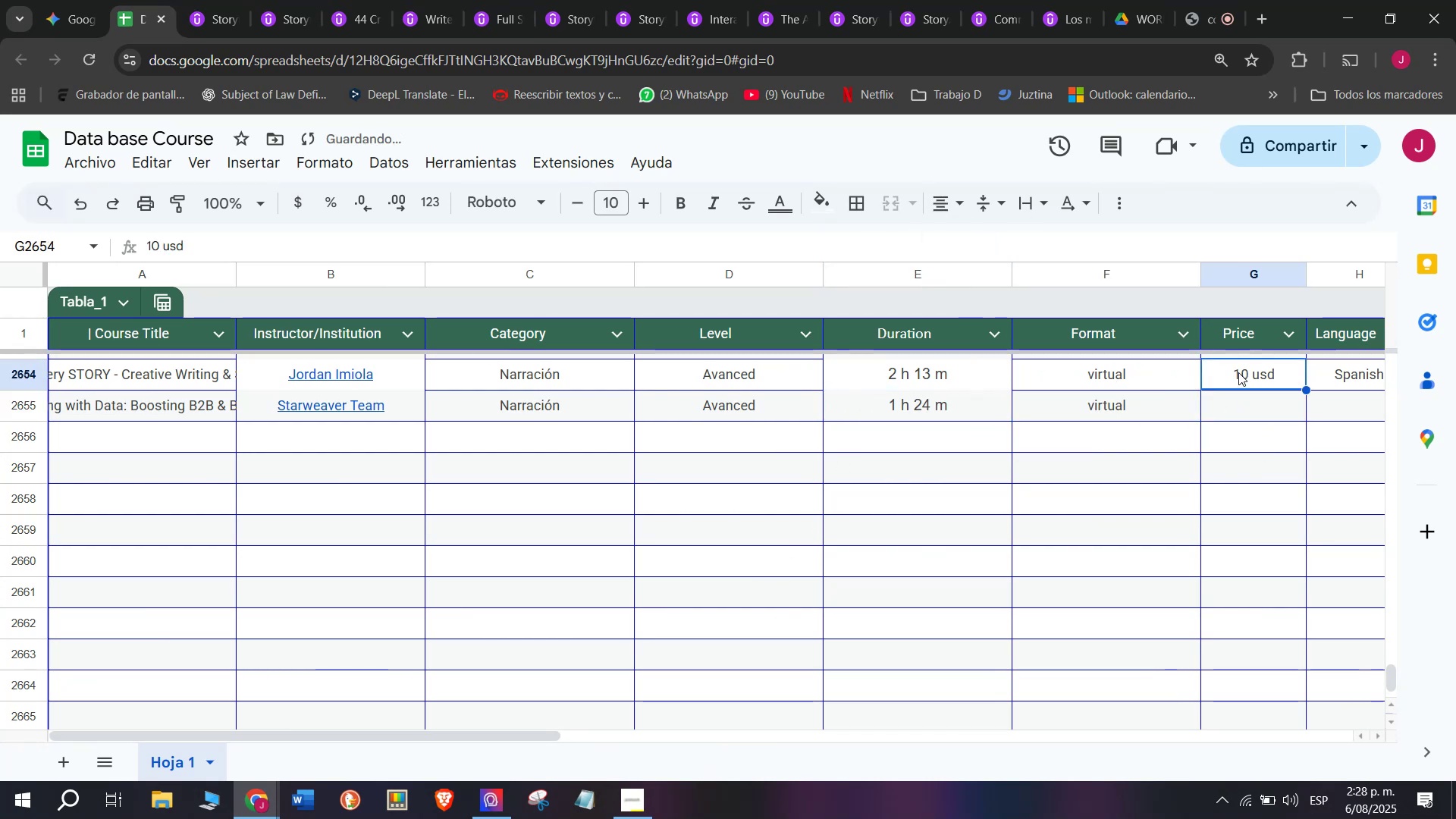 
key(Control+C)
 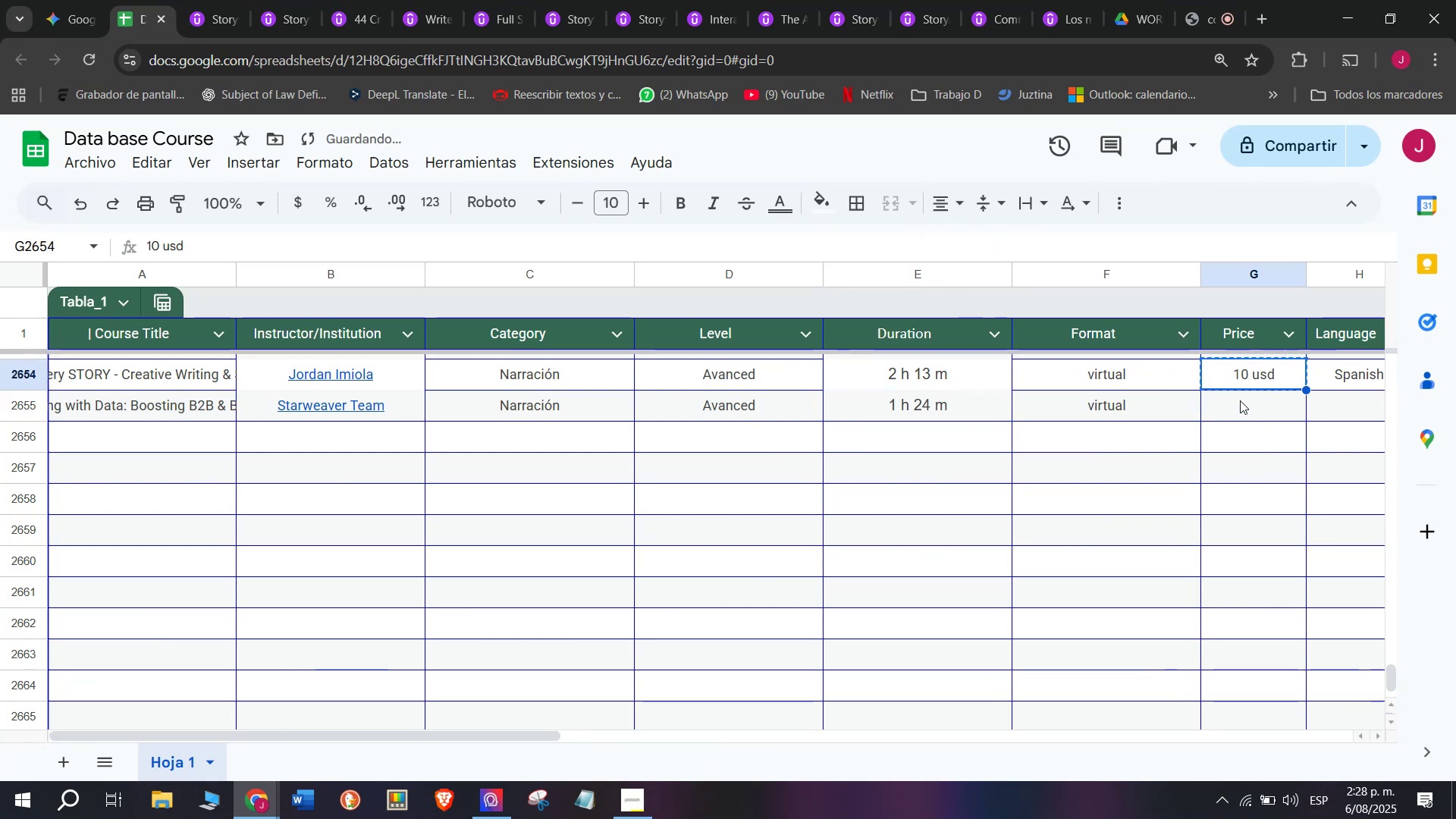 
triple_click([1240, 400])
 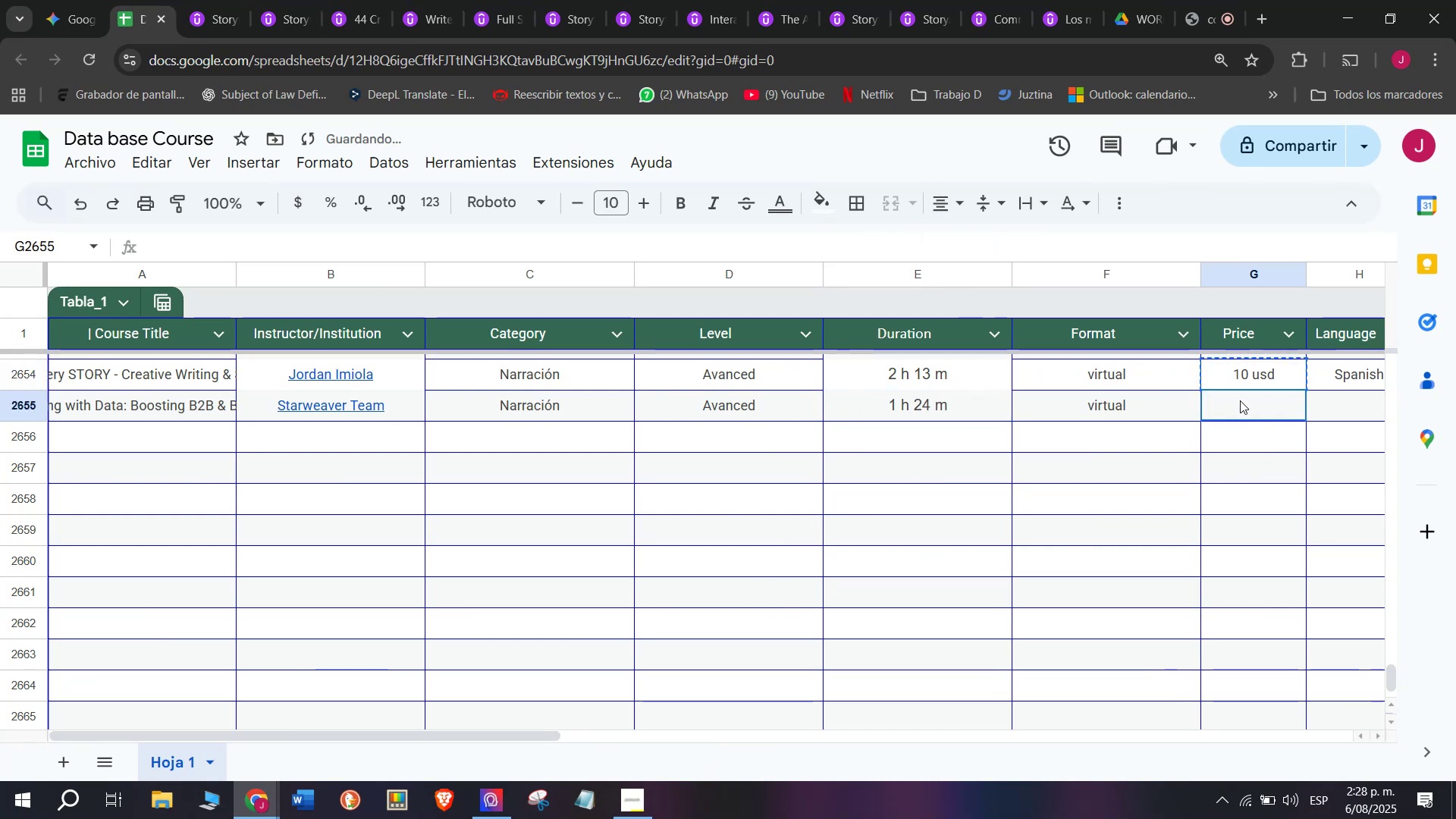 
key(Z)
 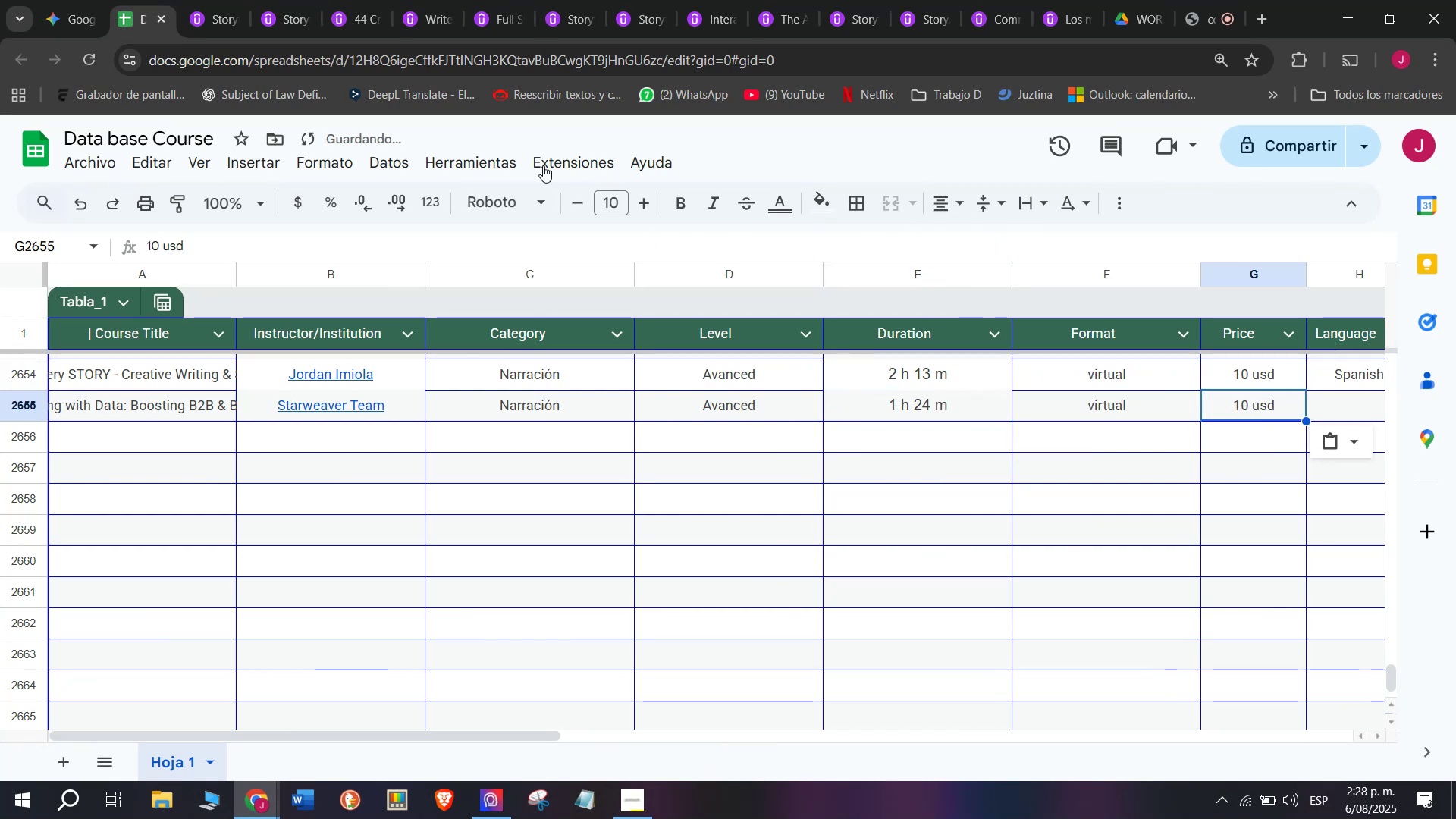 
key(Control+ControlLeft)
 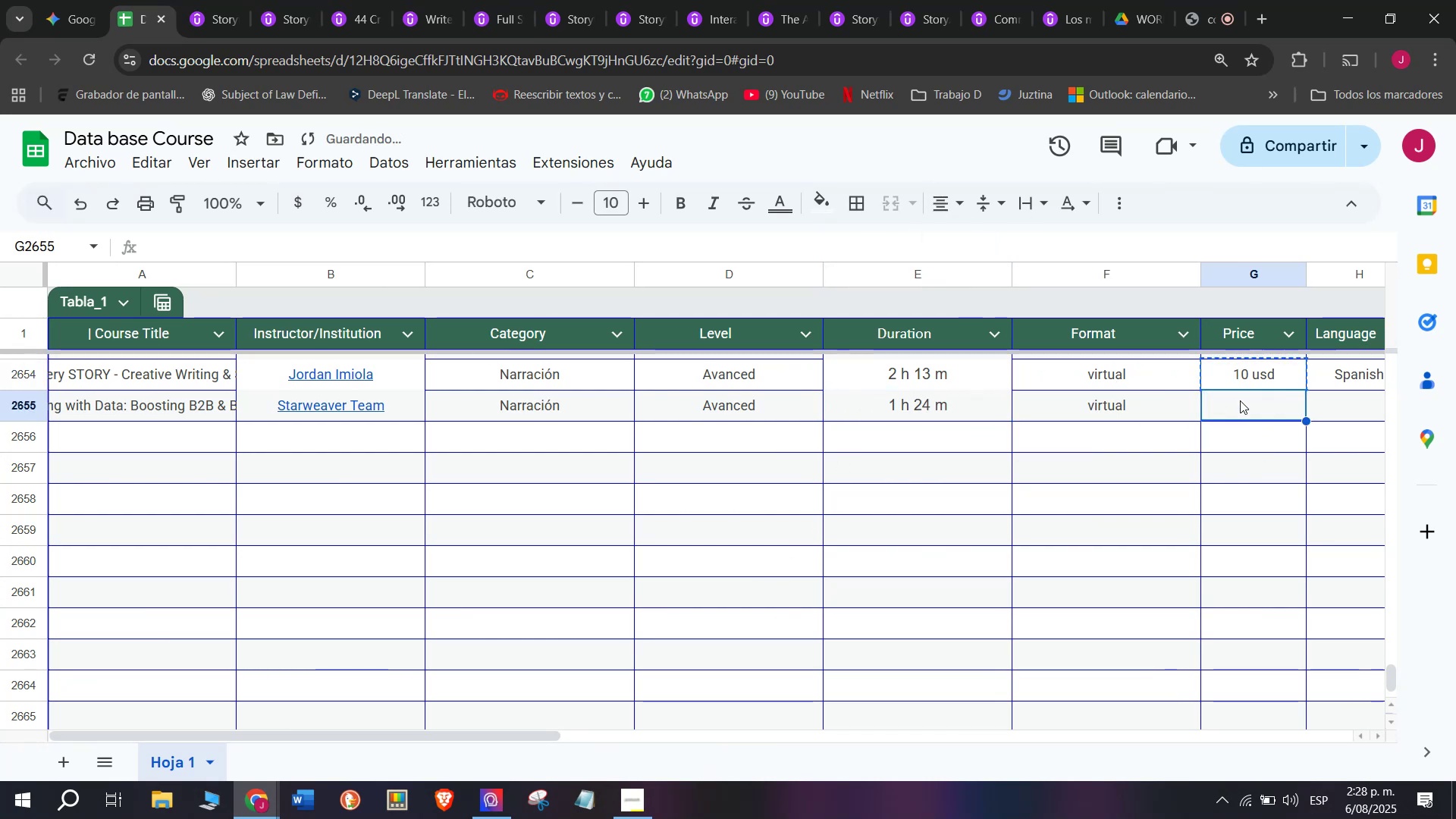 
key(Control+V)
 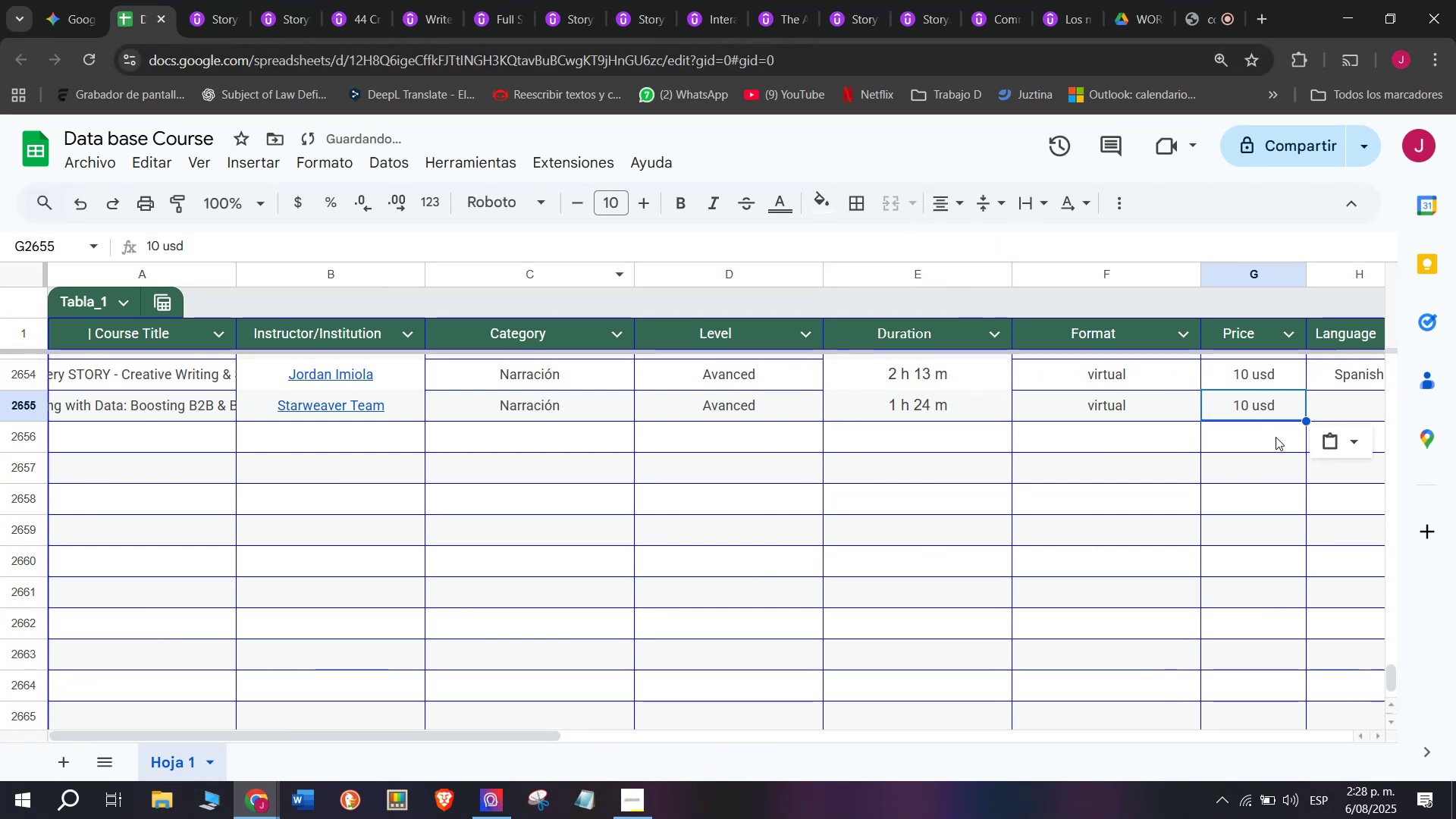 
left_click([1311, 372])
 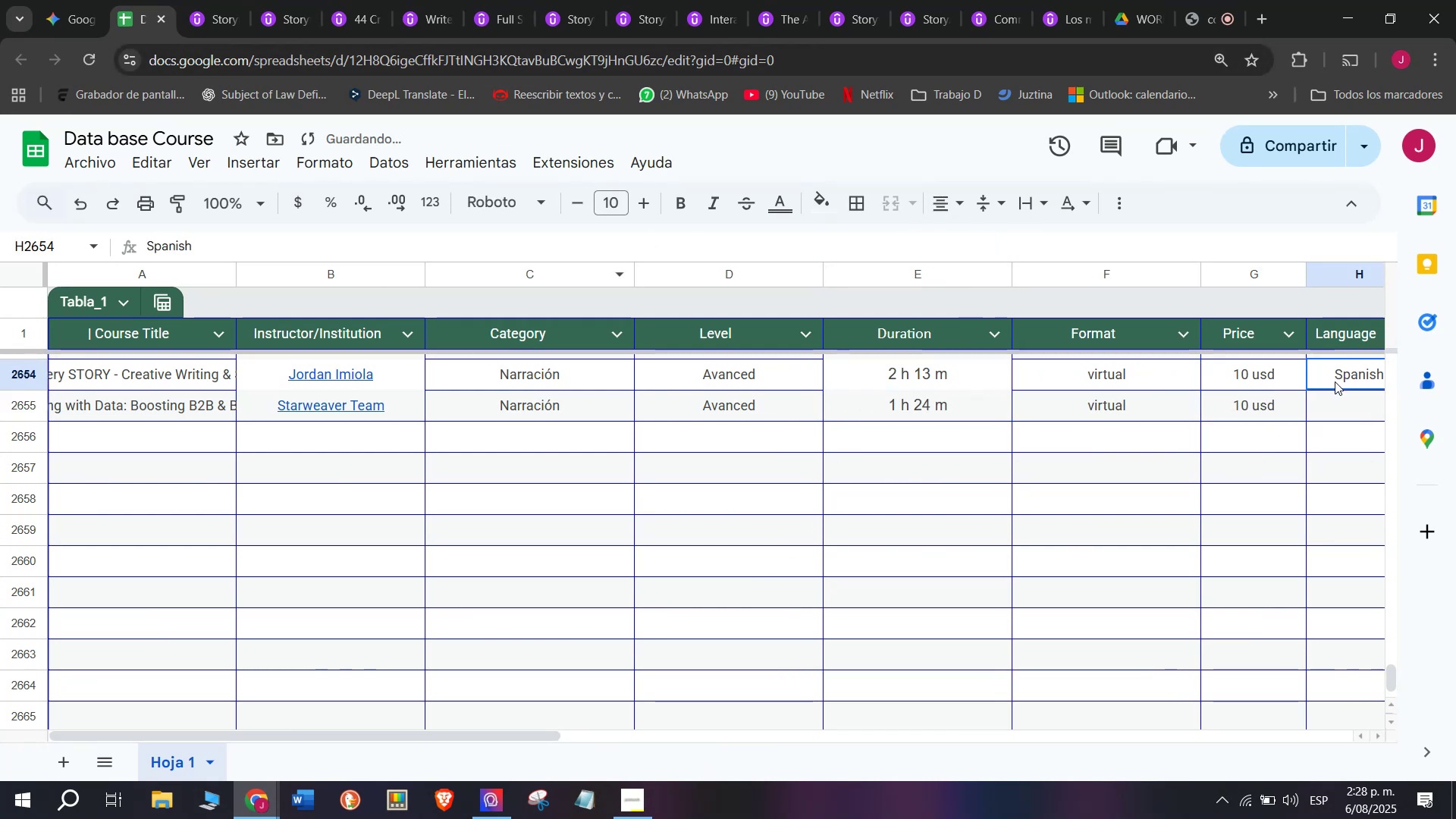 
key(Control+ControlLeft)
 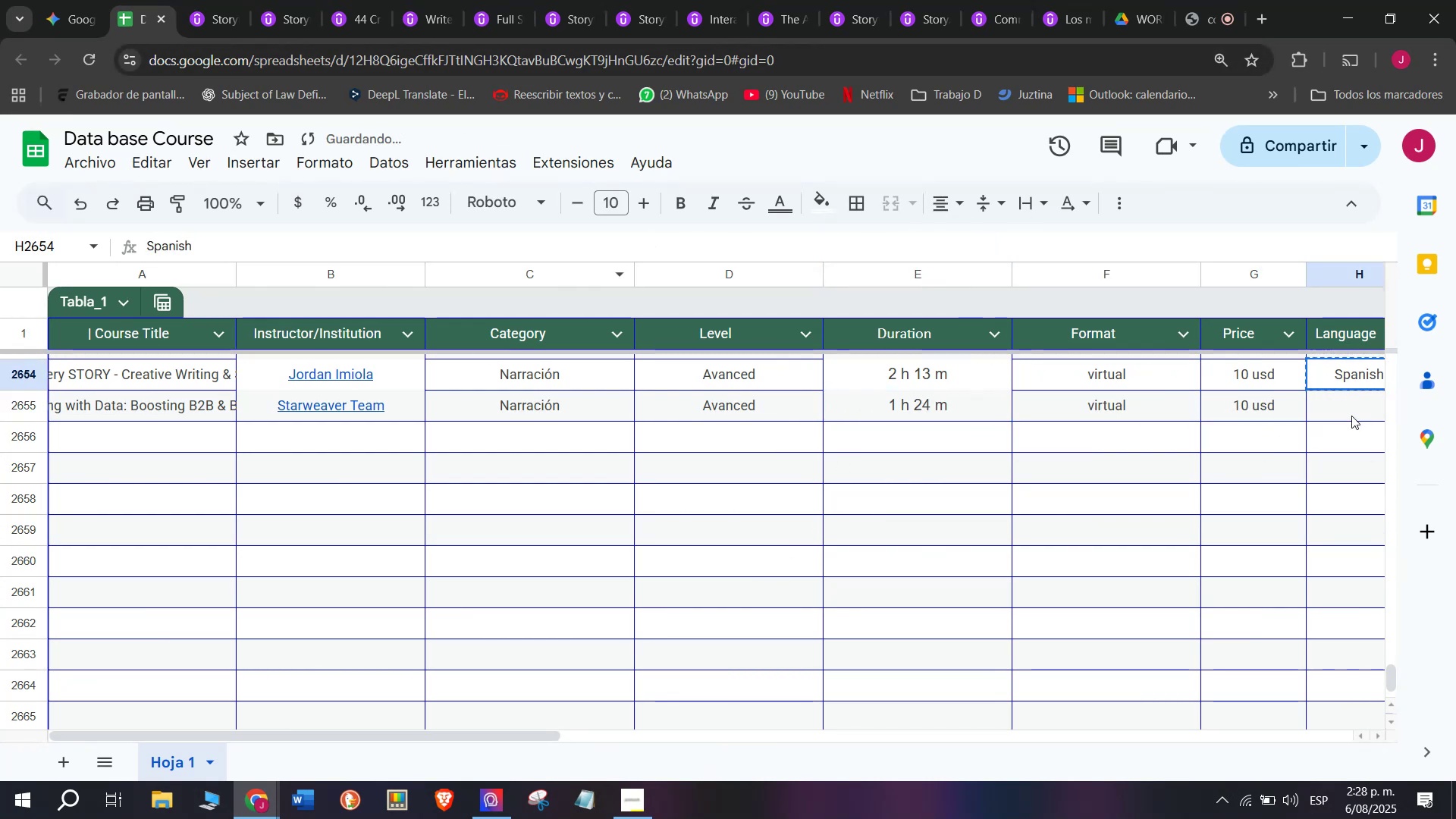 
key(Control+C)
 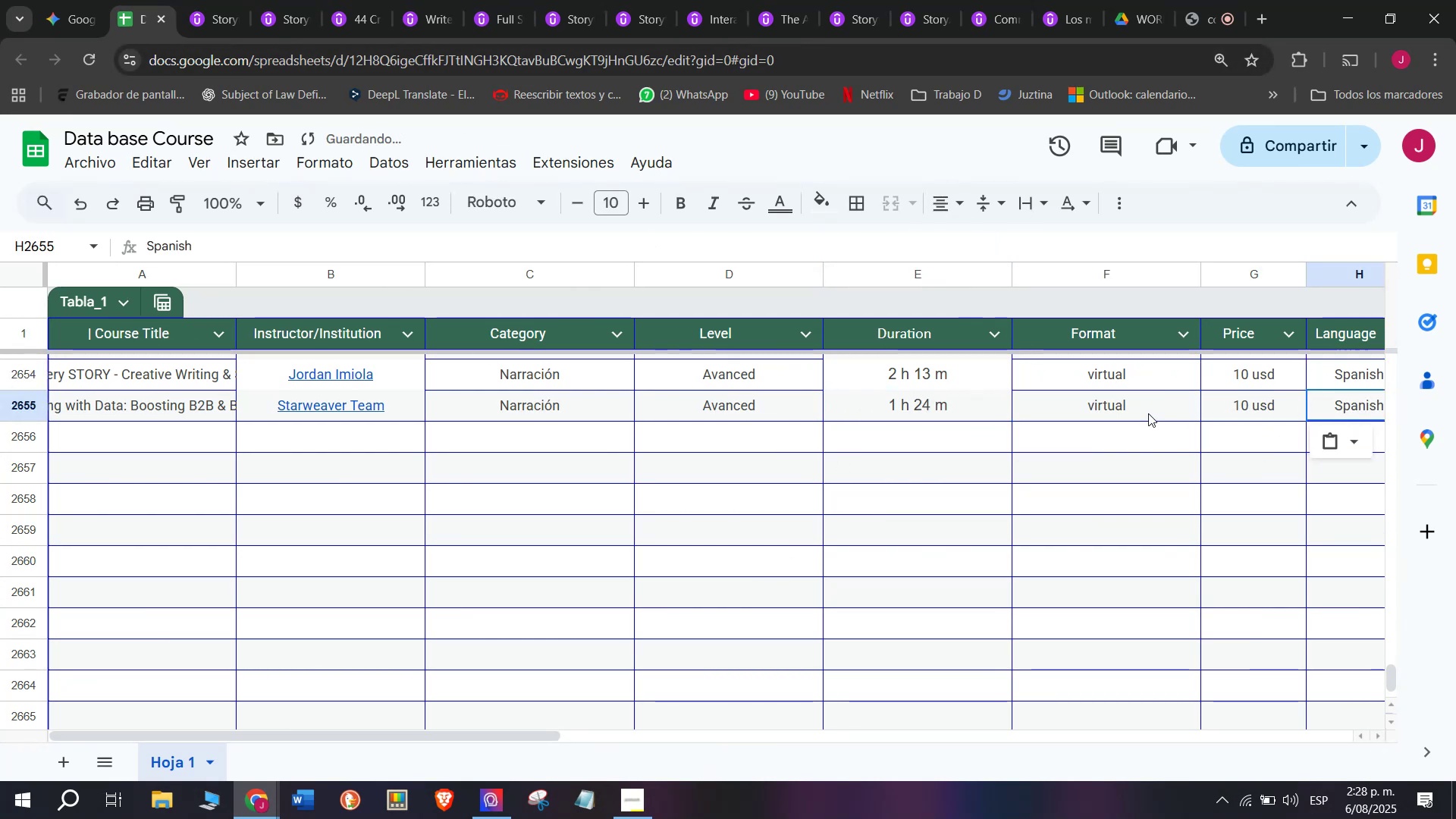 
key(Break)
 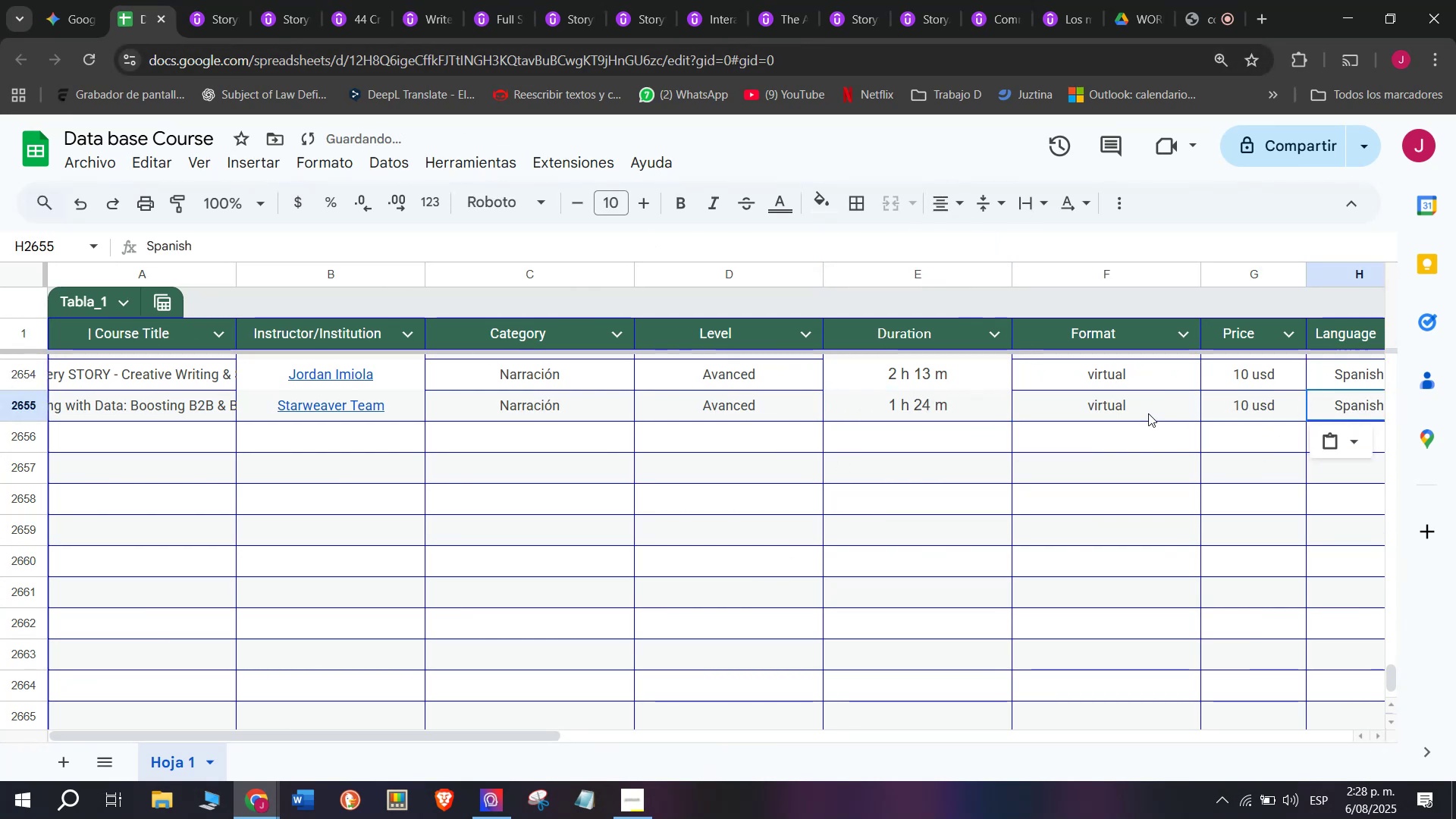 
double_click([1351, 416])
 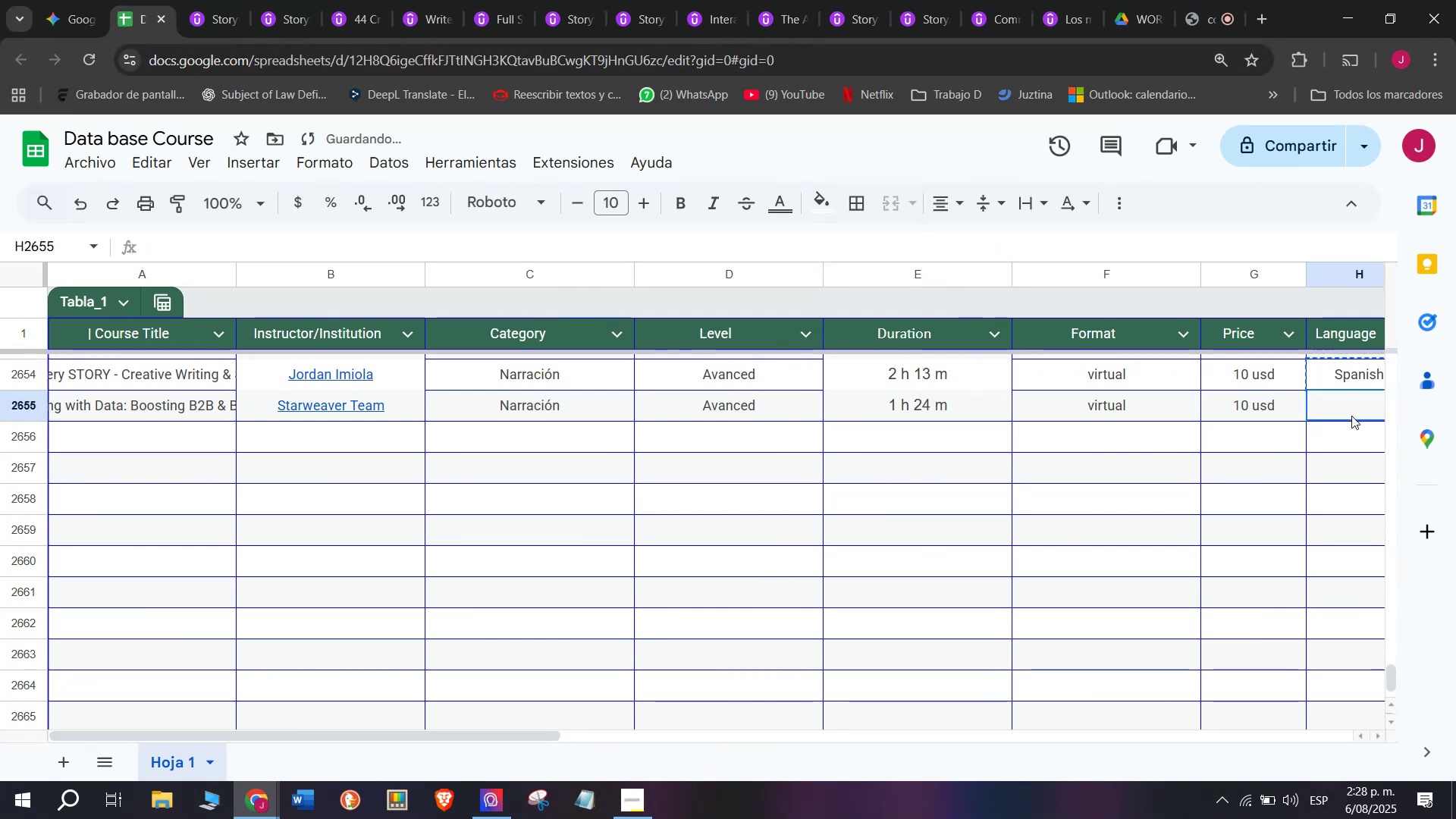 
key(Control+ControlLeft)
 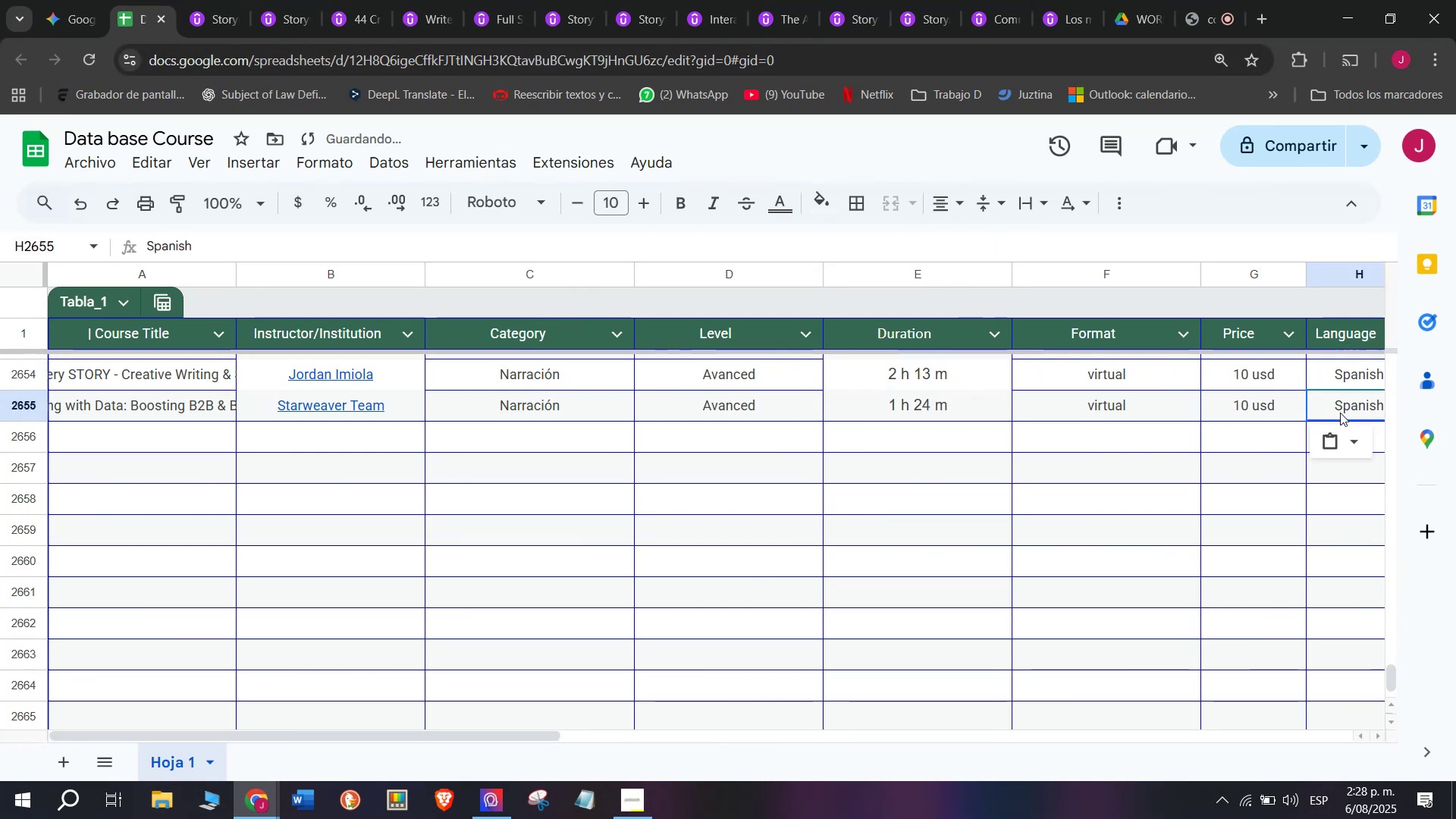 
key(Z)
 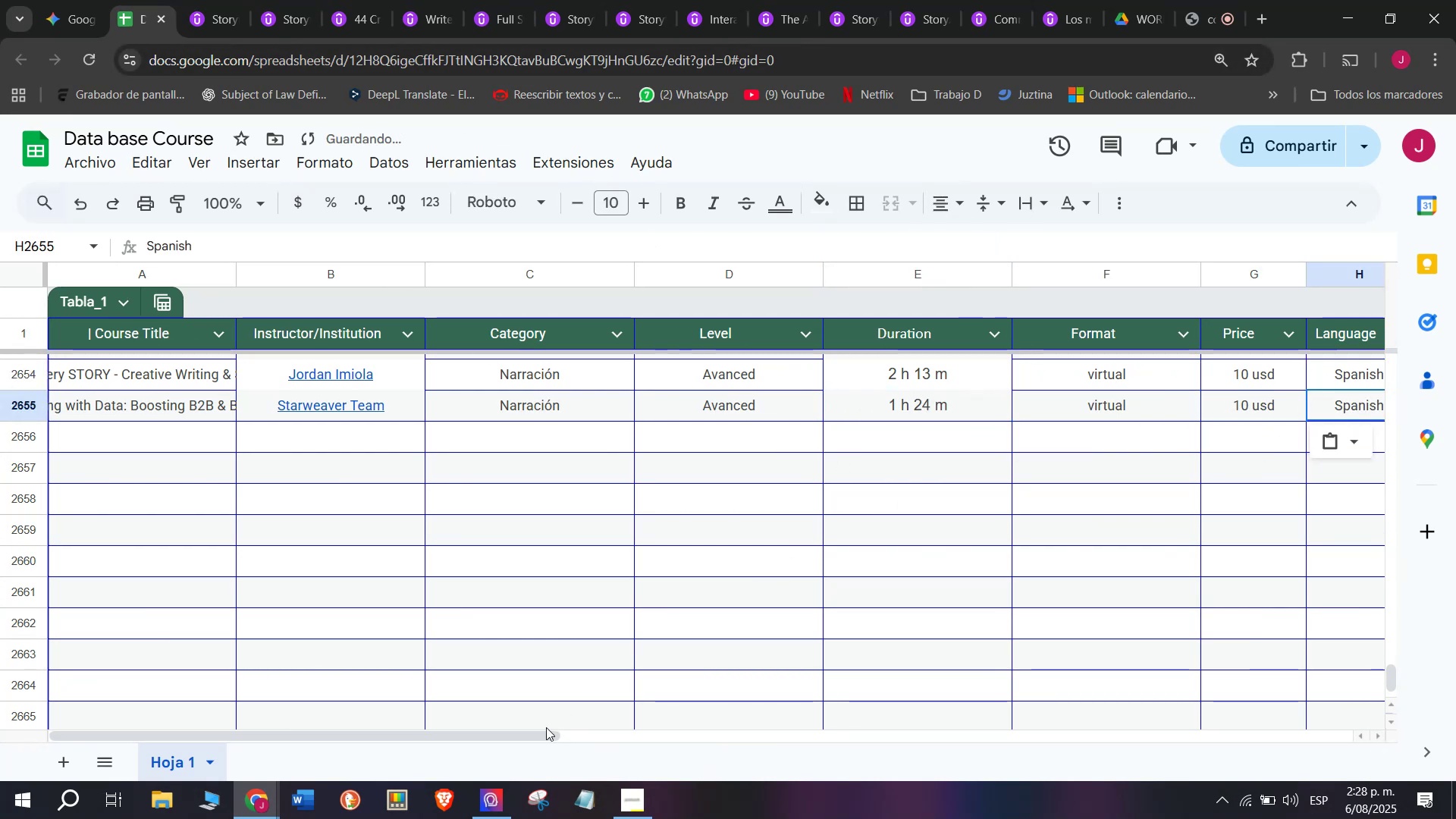 
key(Control+V)
 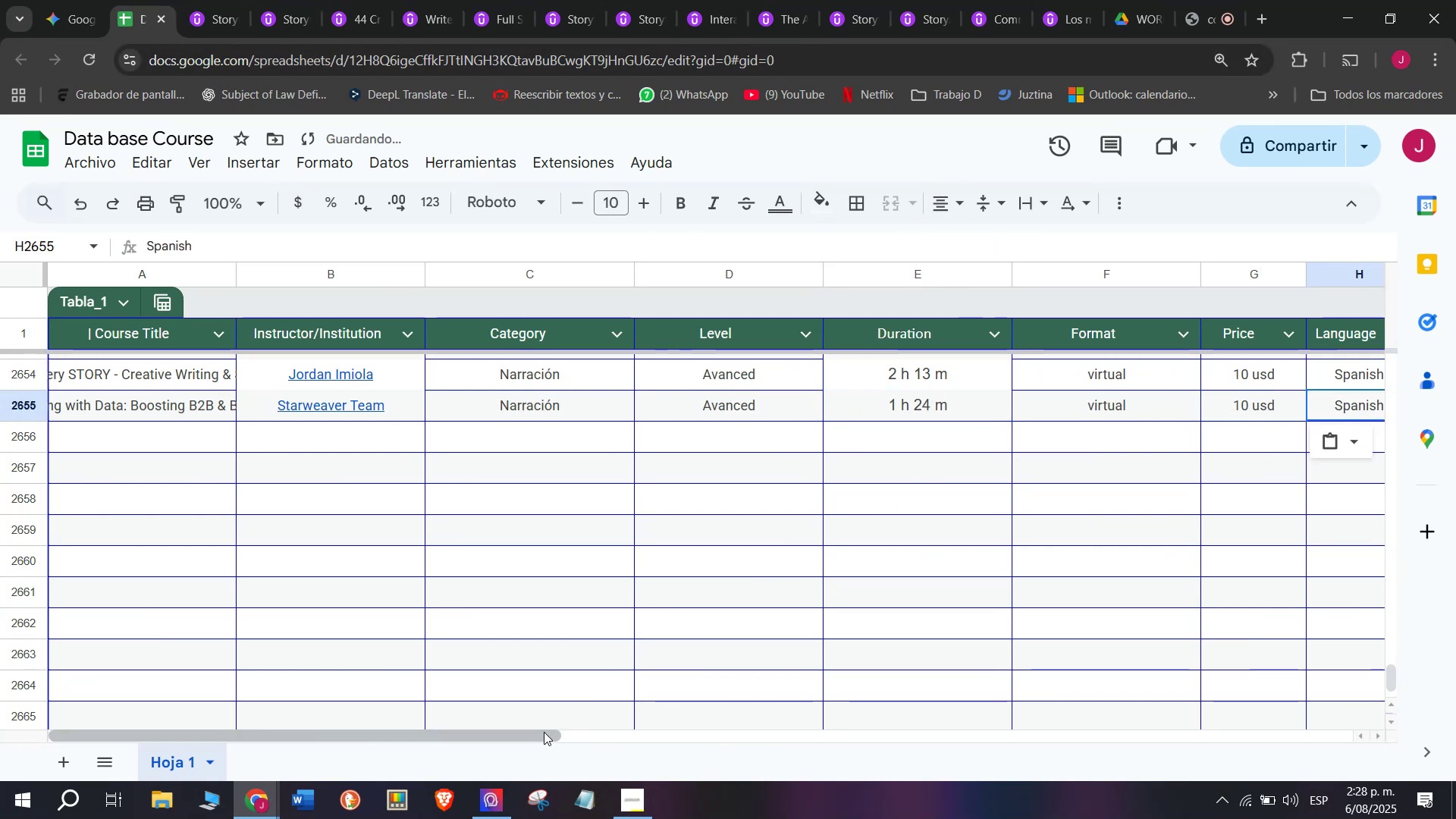 
left_click_drag(start_coordinate=[541, 729], to_coordinate=[618, 727])
 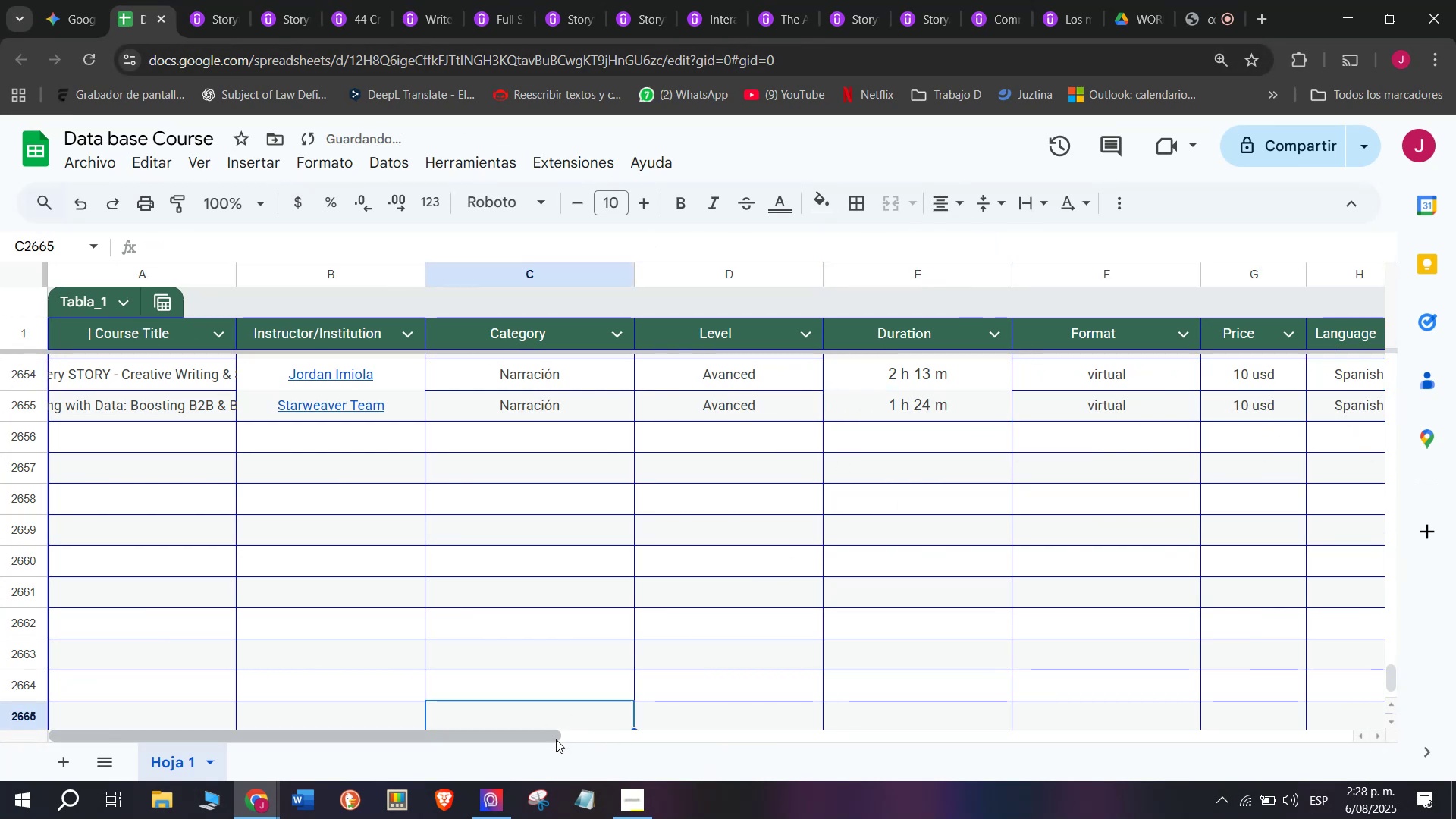 
left_click_drag(start_coordinate=[554, 739], to_coordinate=[821, 767])
 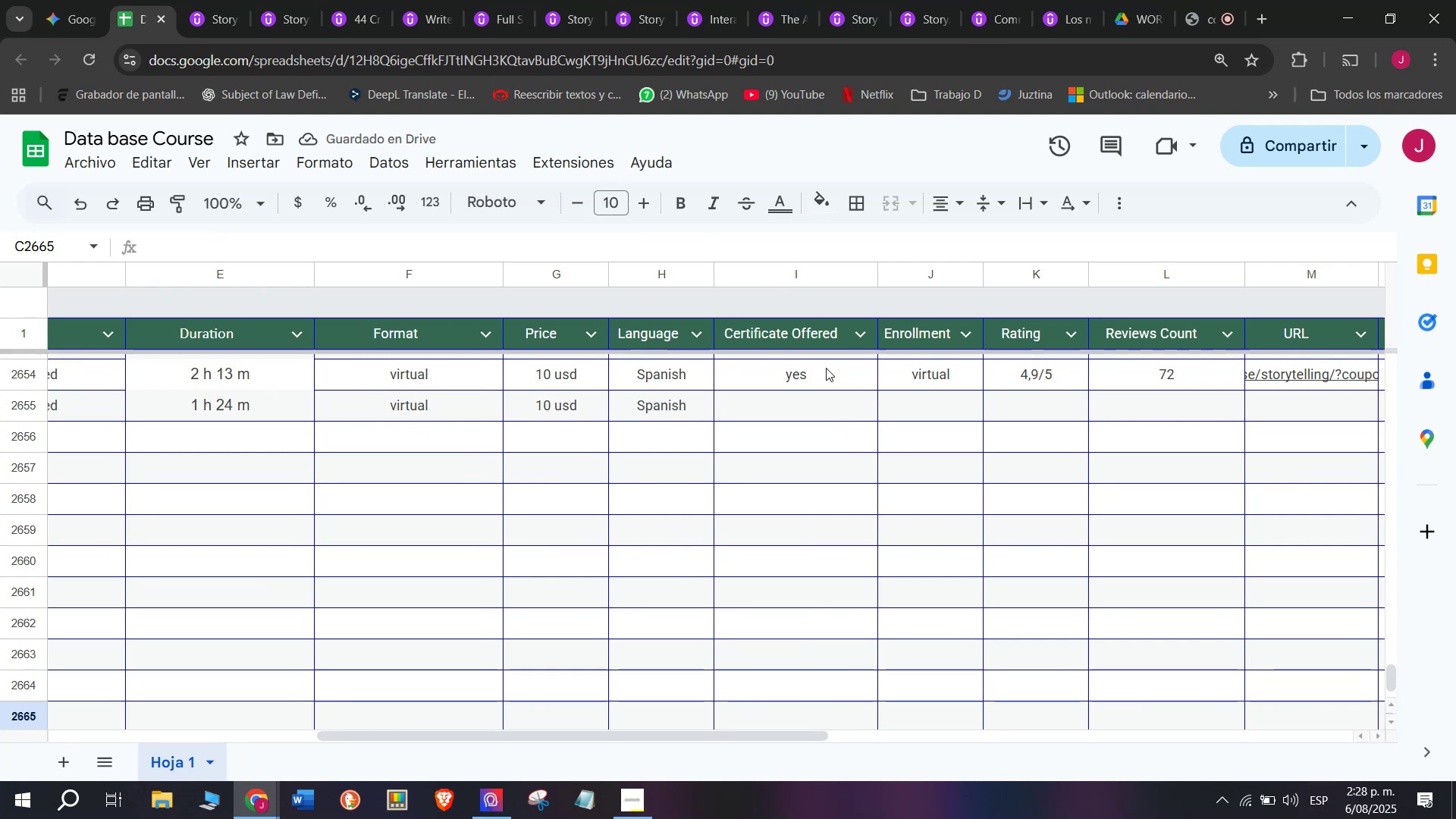 
left_click([826, 368])
 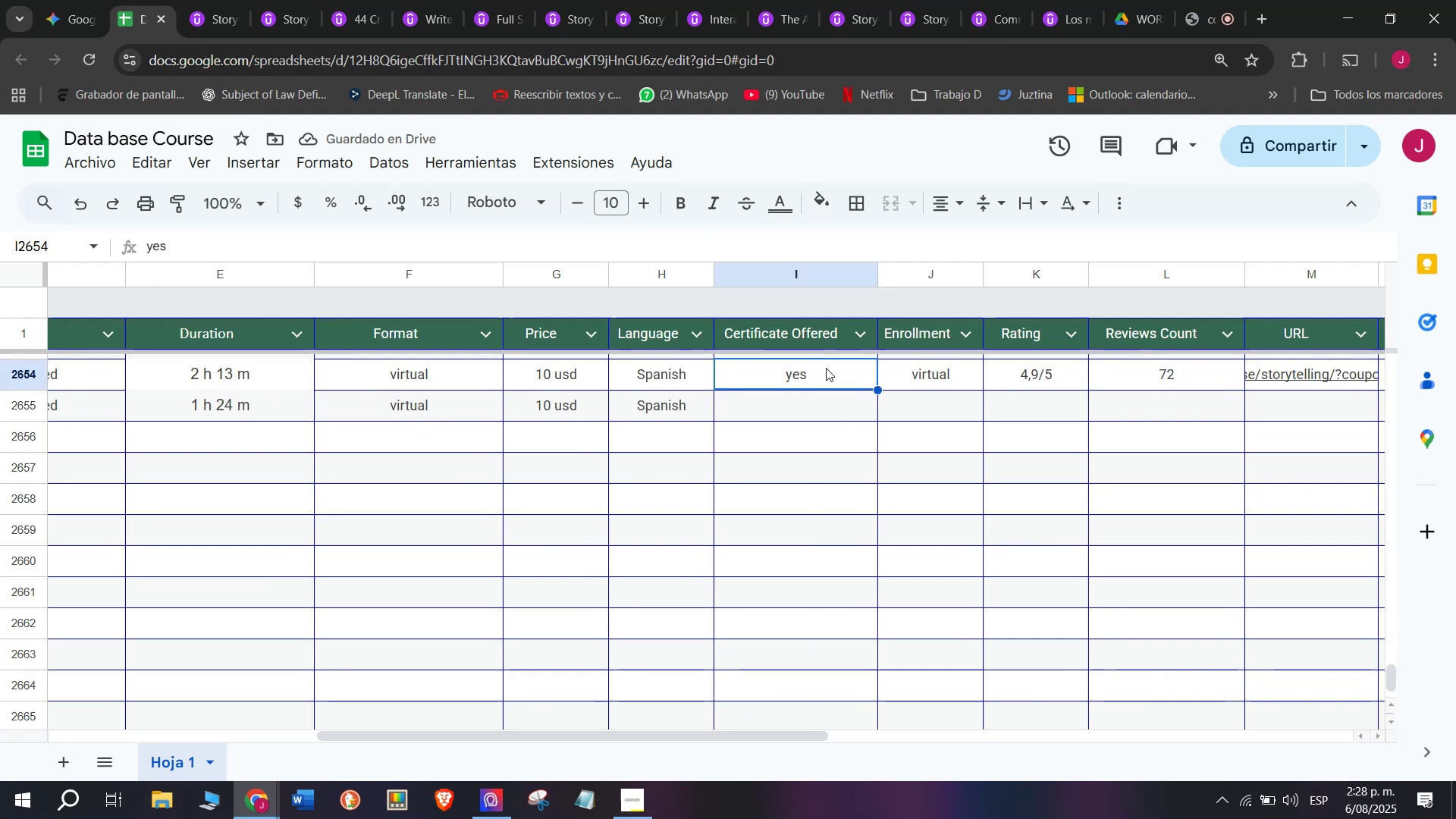 
key(Control+ControlLeft)
 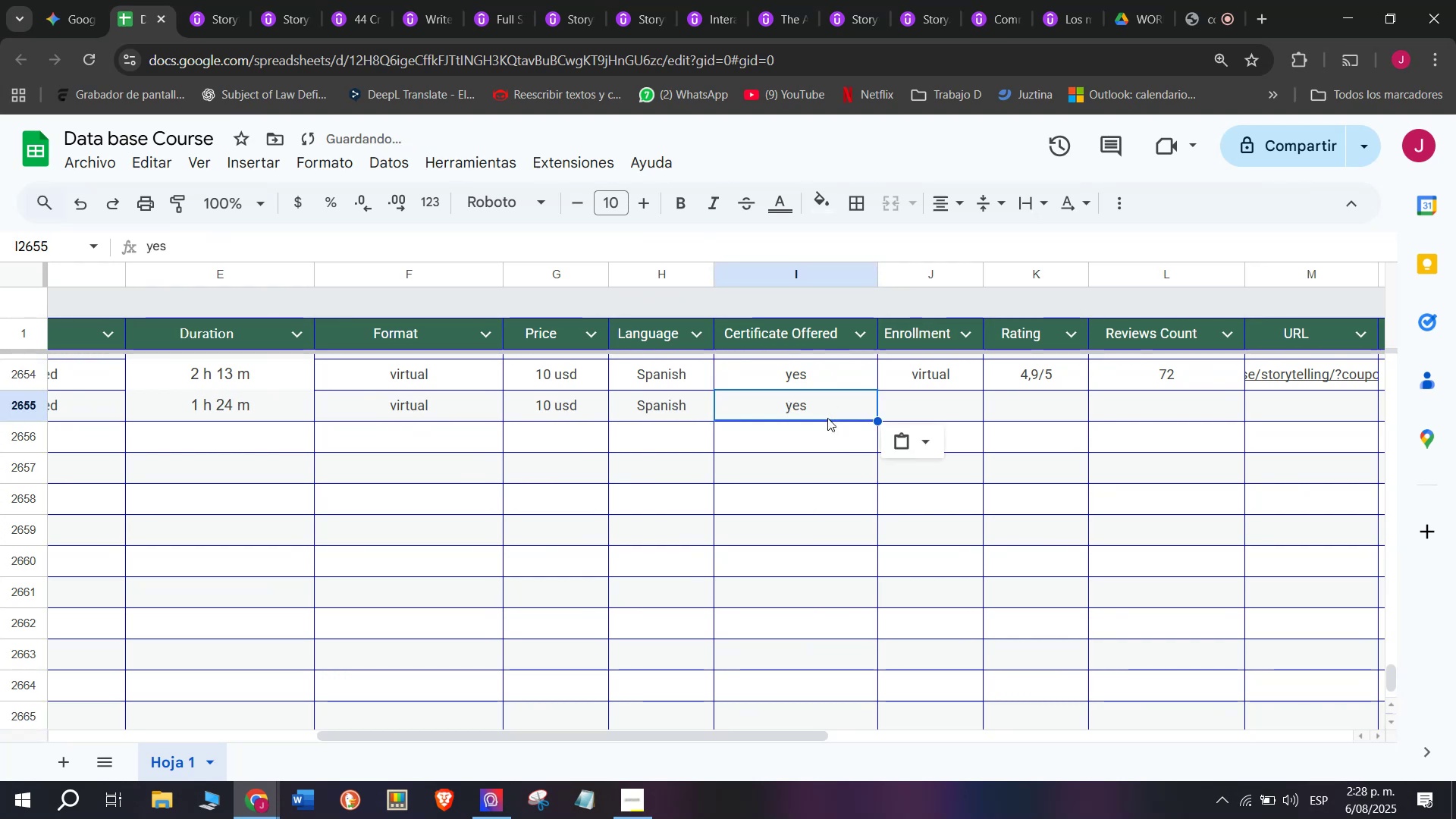 
key(Break)
 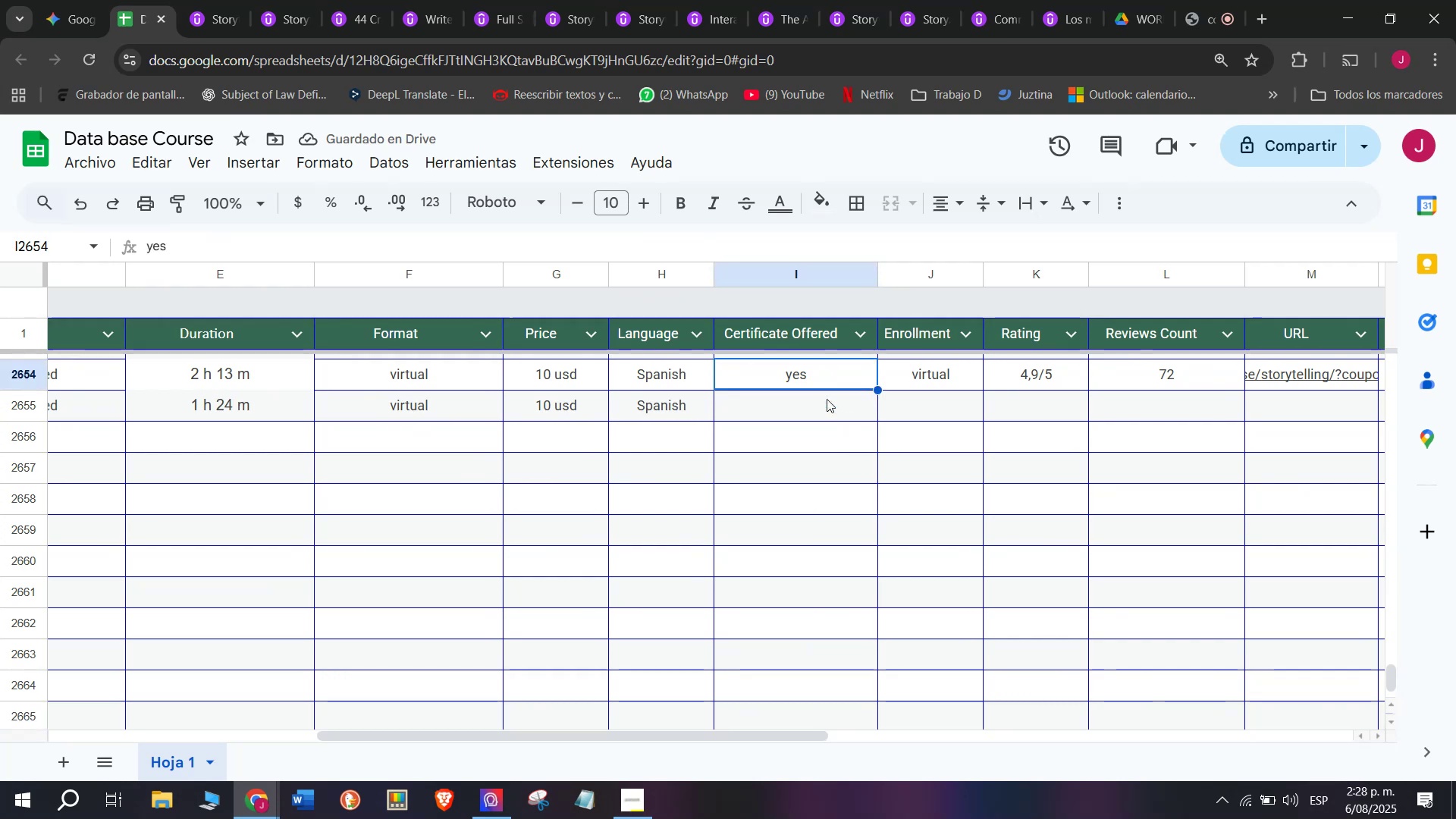 
key(Control+C)
 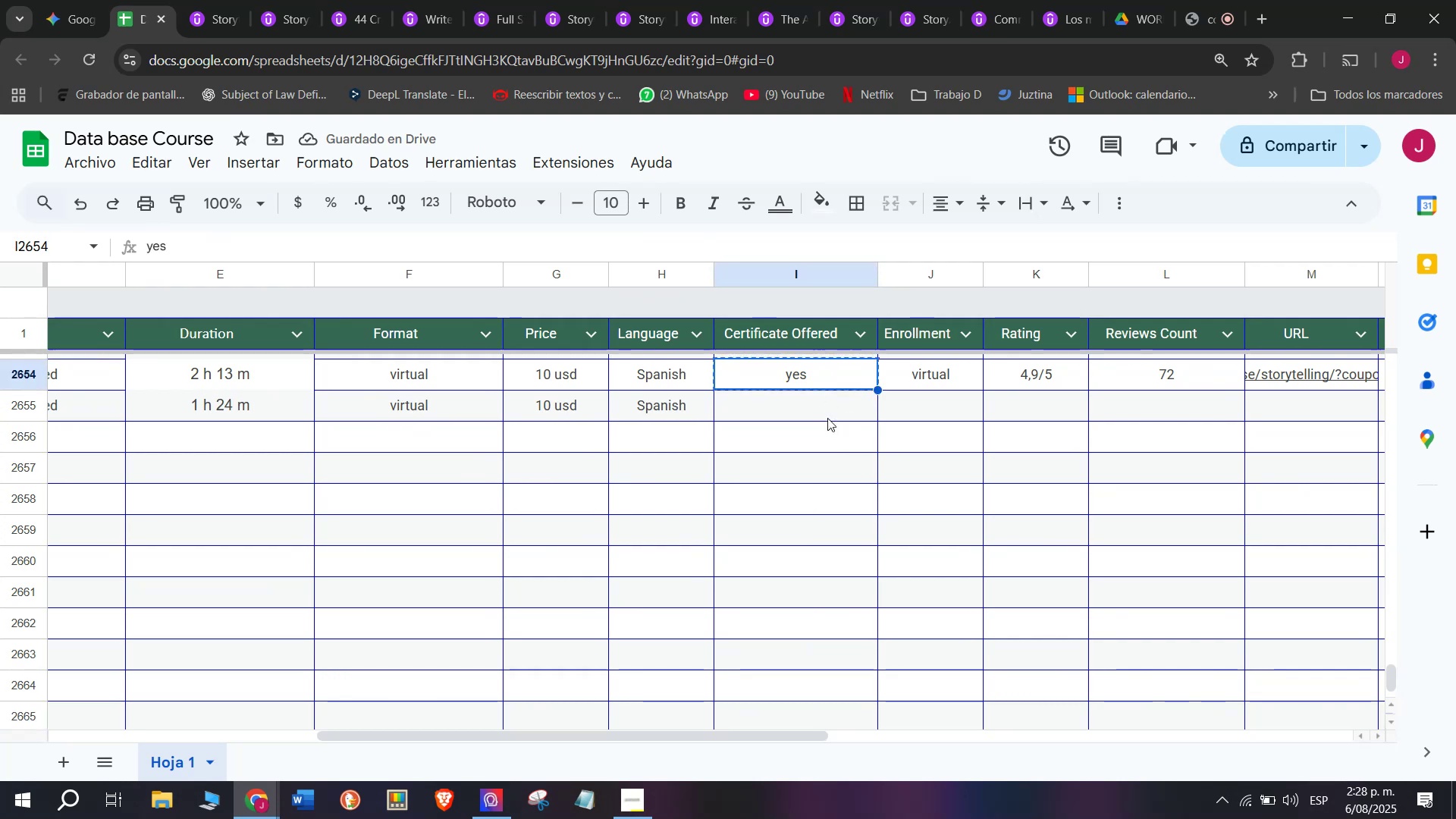 
double_click([827, 418])
 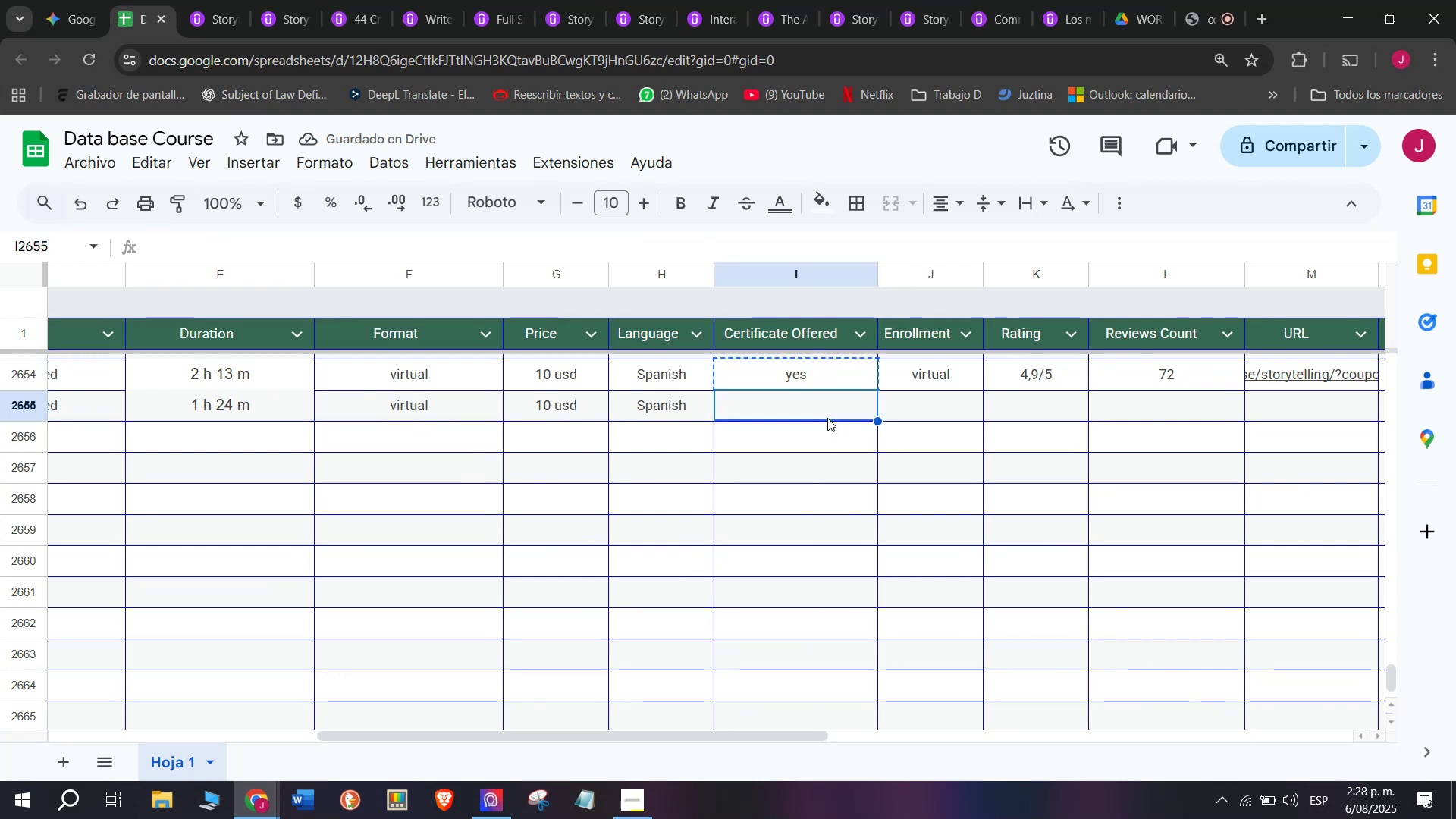 
key(Z)
 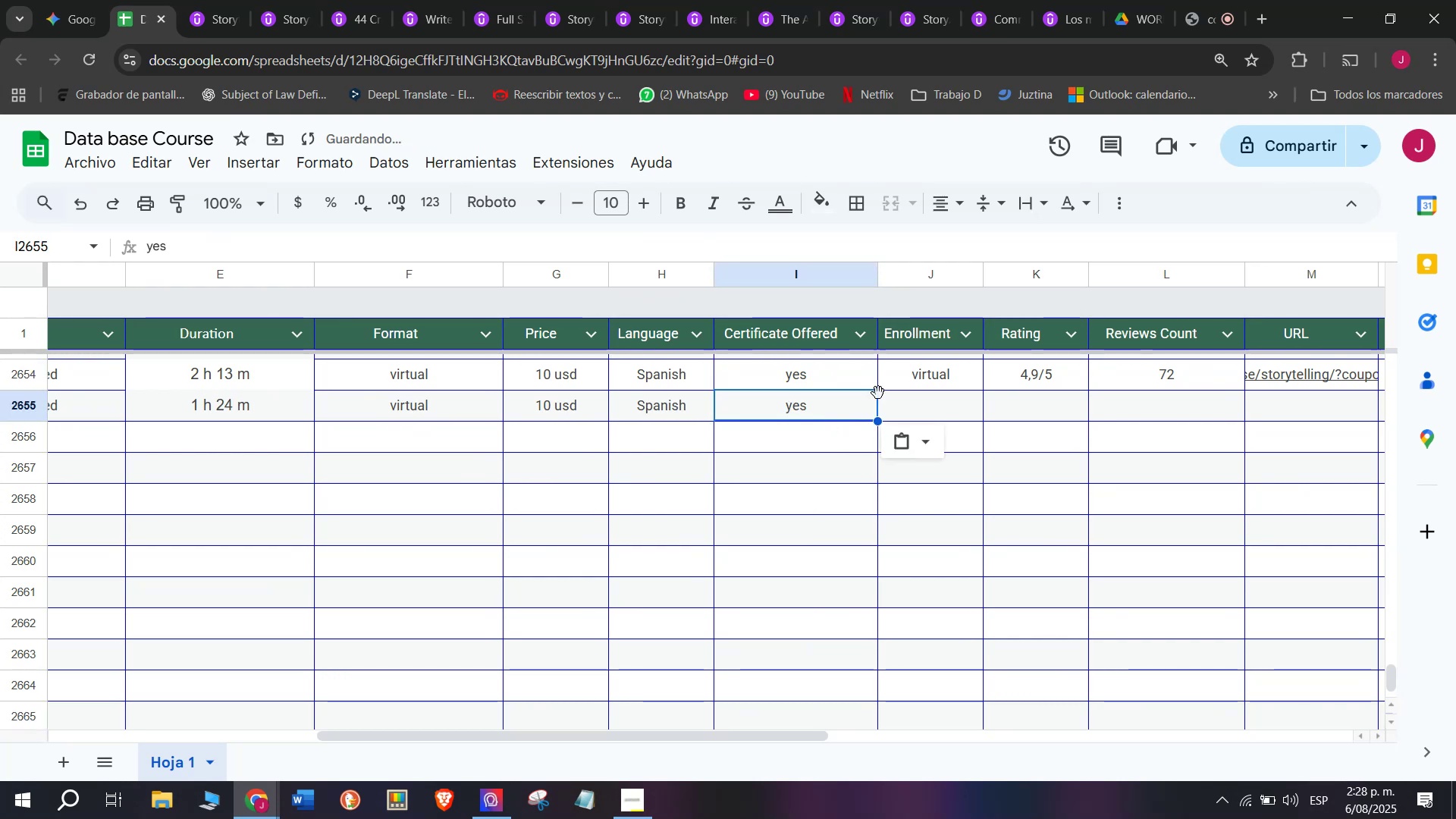 
key(Control+ControlLeft)
 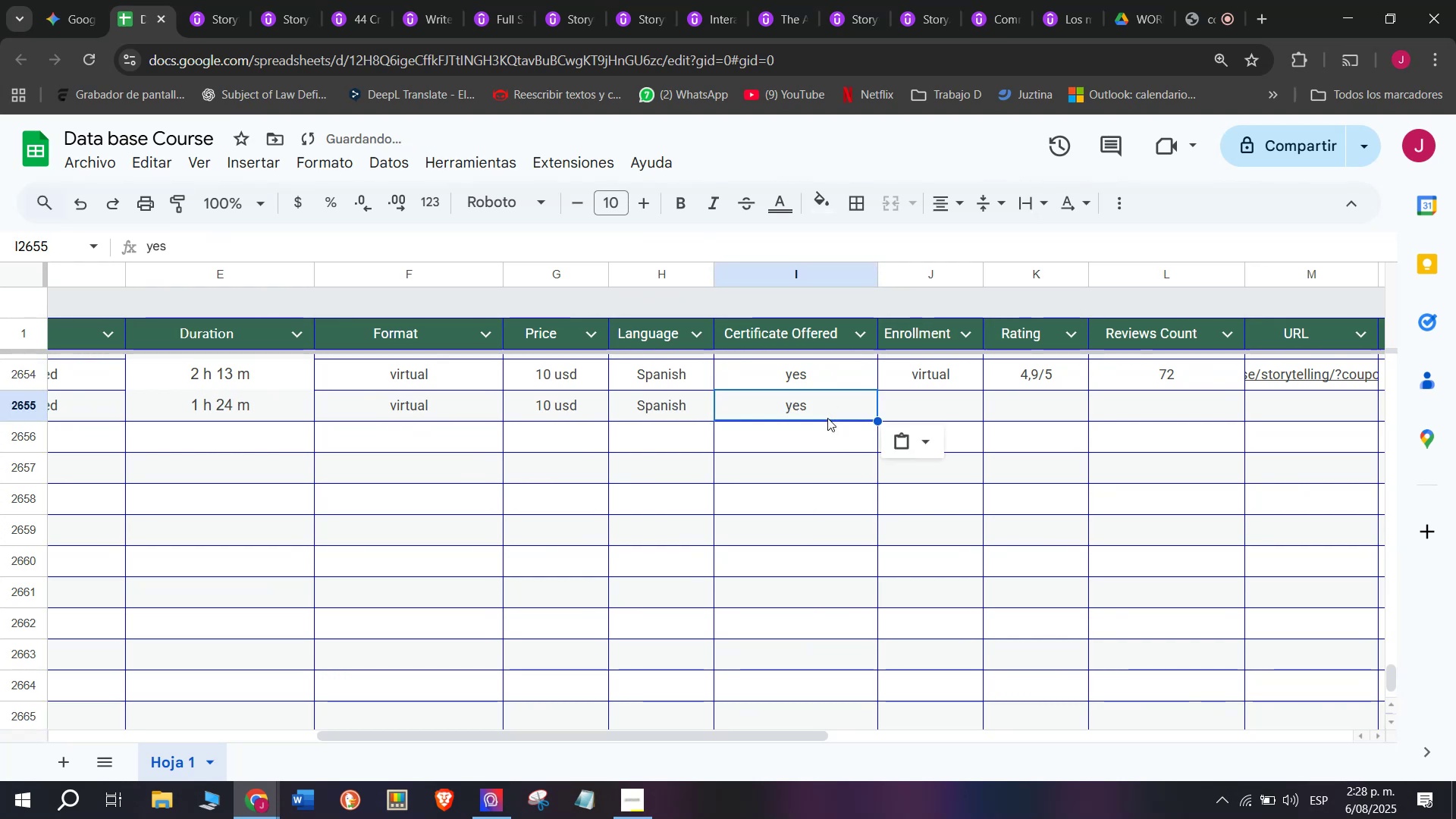 
key(Control+V)
 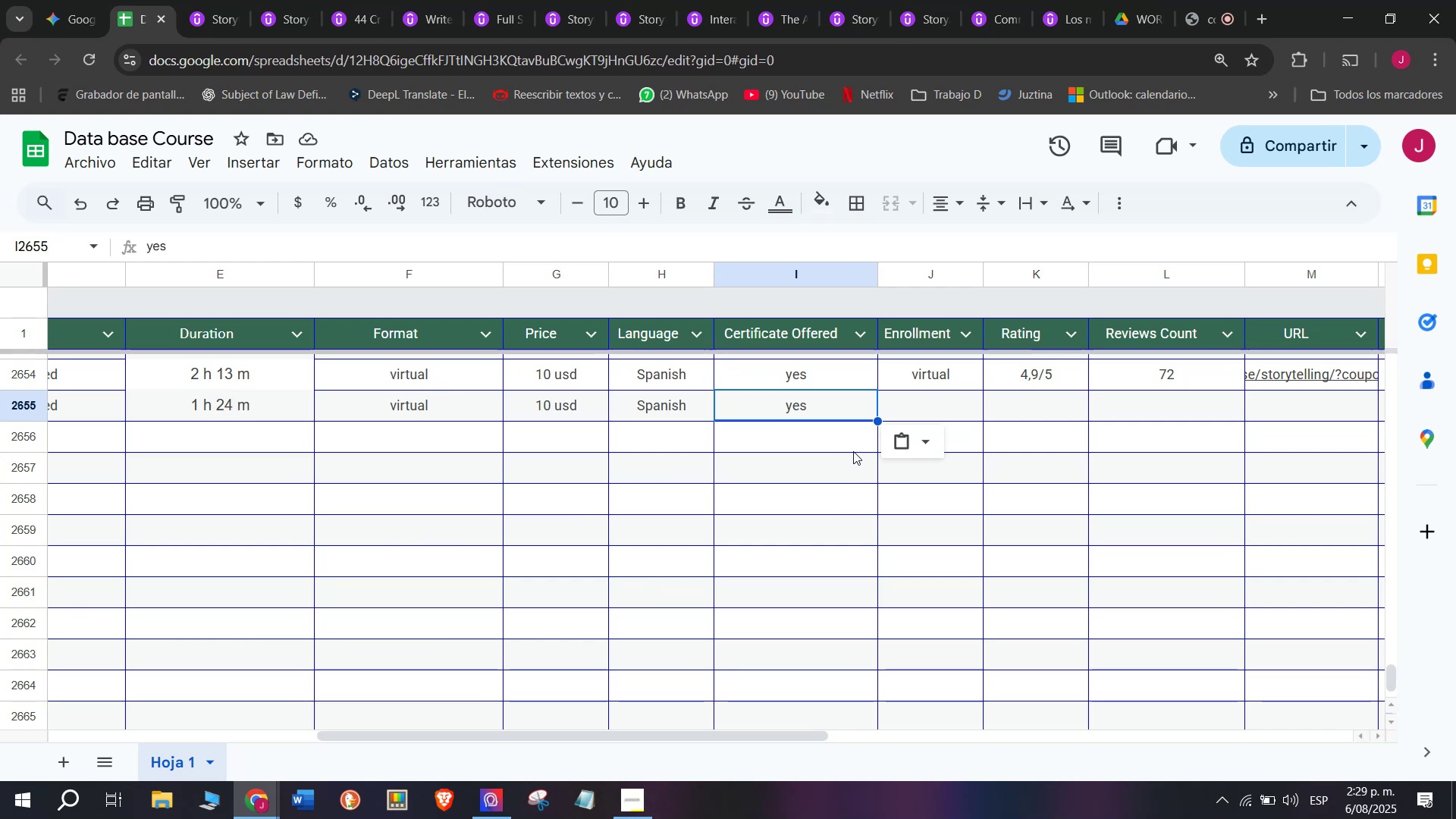 
wait(52.38)
 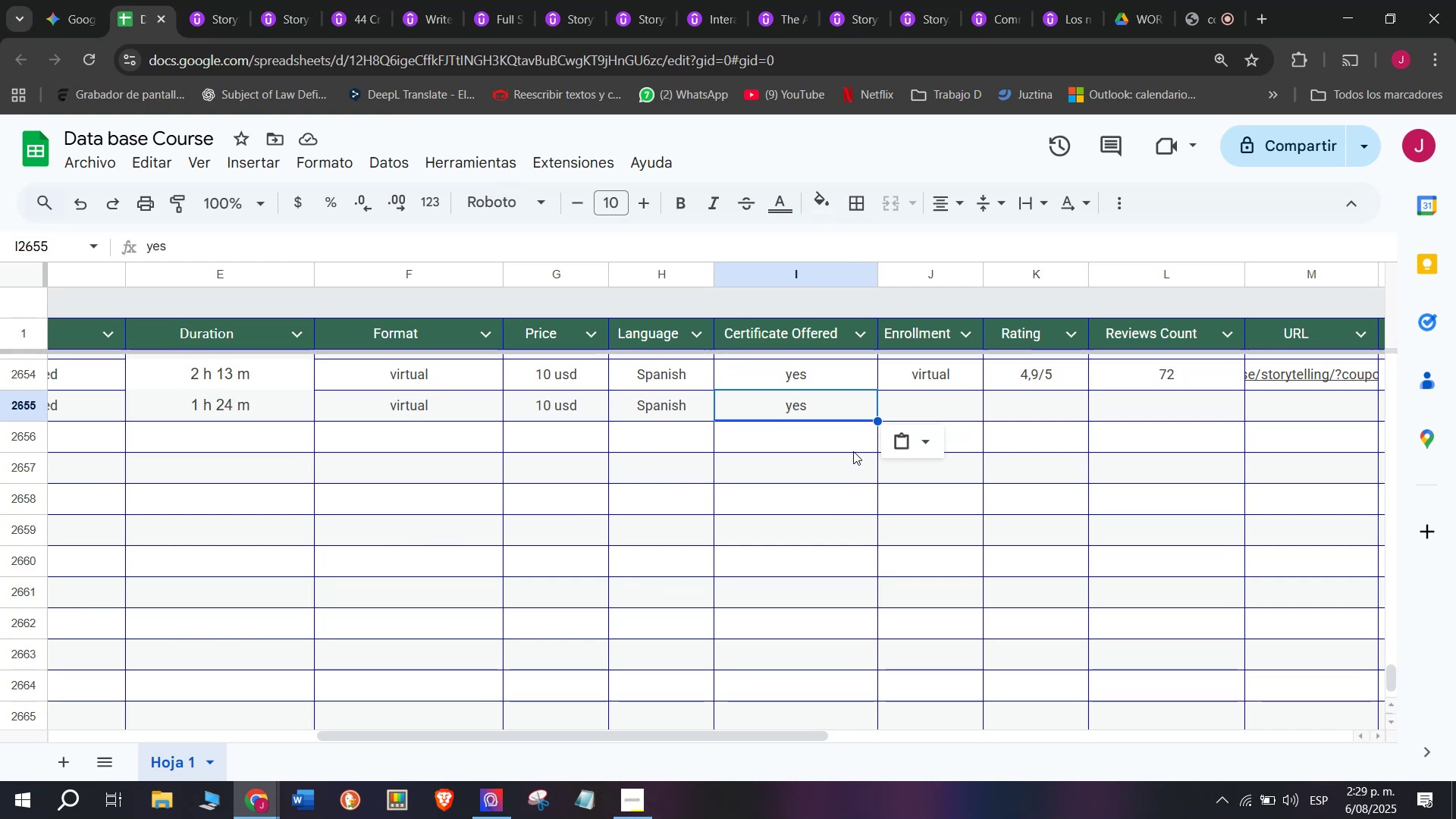 
double_click([942, 382])
 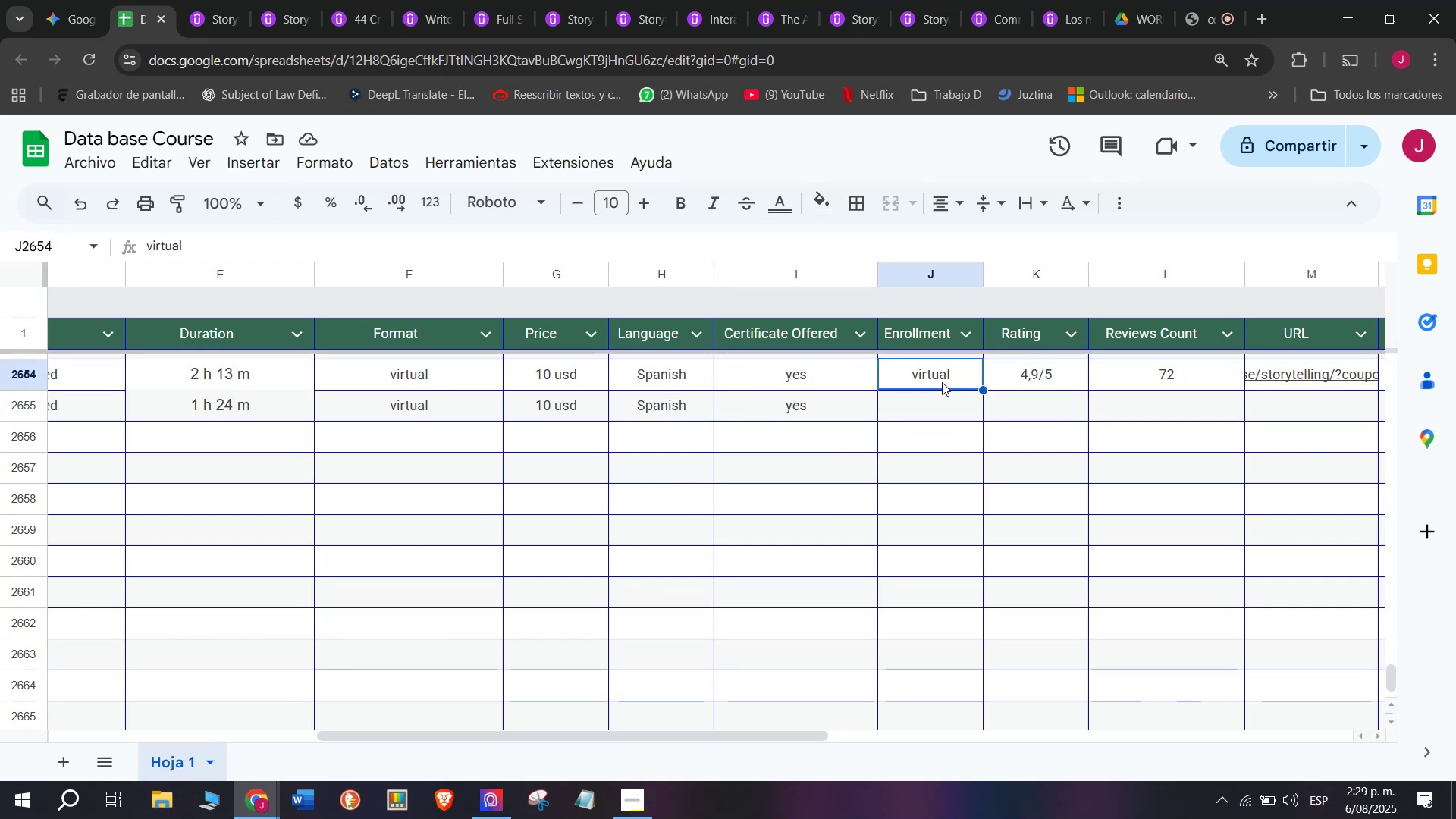 
key(Break)
 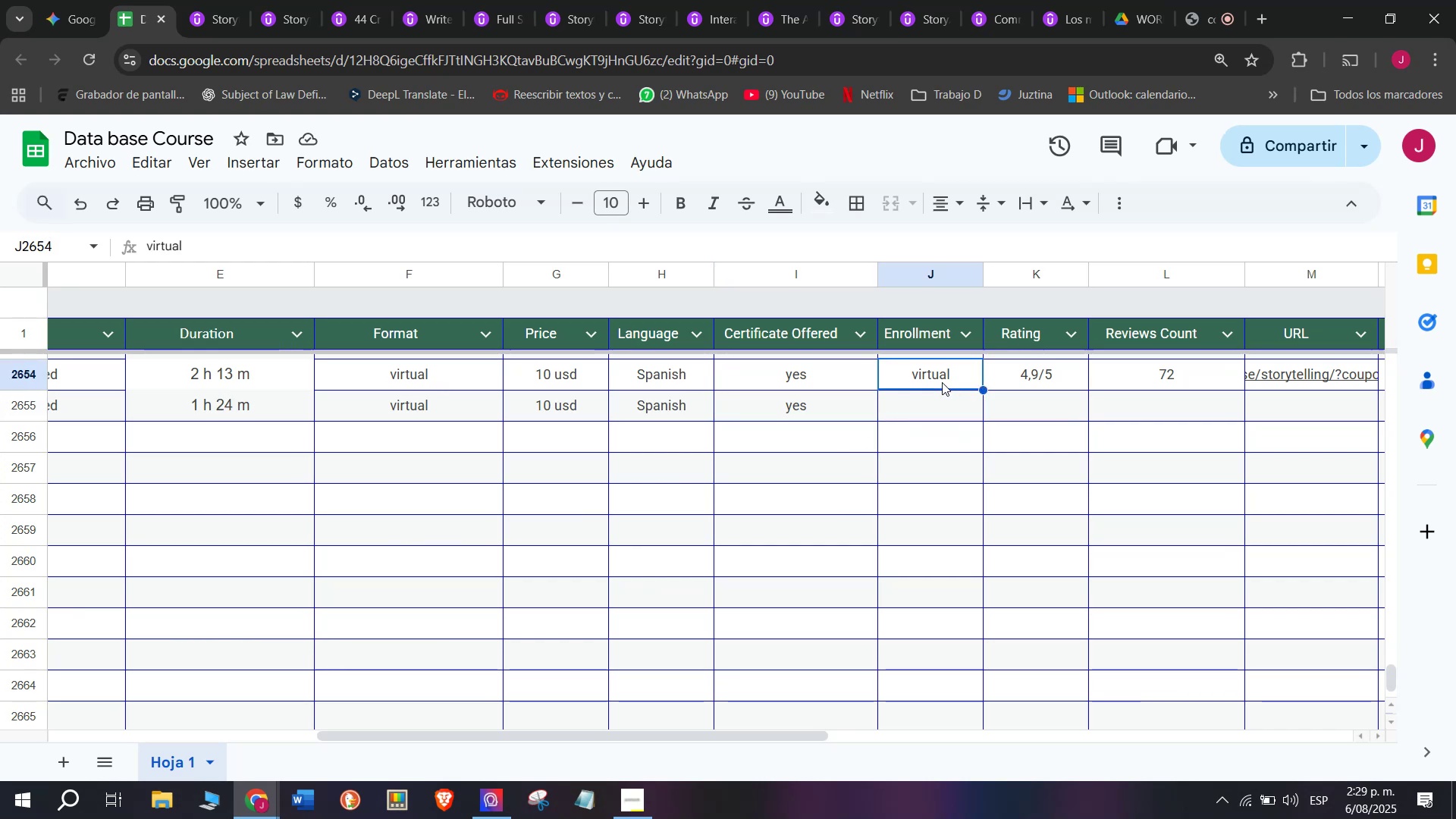 
key(Control+ControlLeft)
 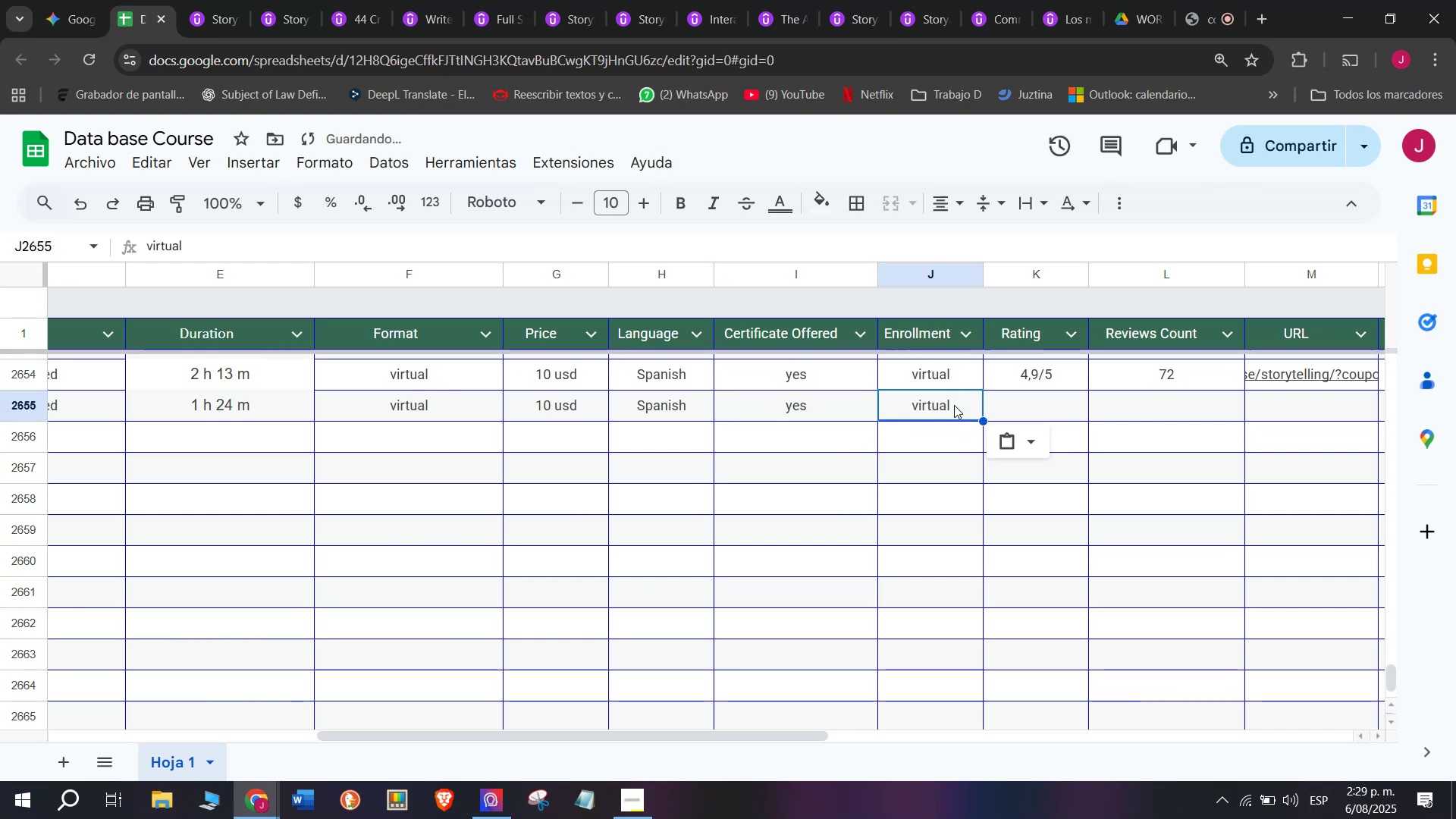 
key(Control+C)
 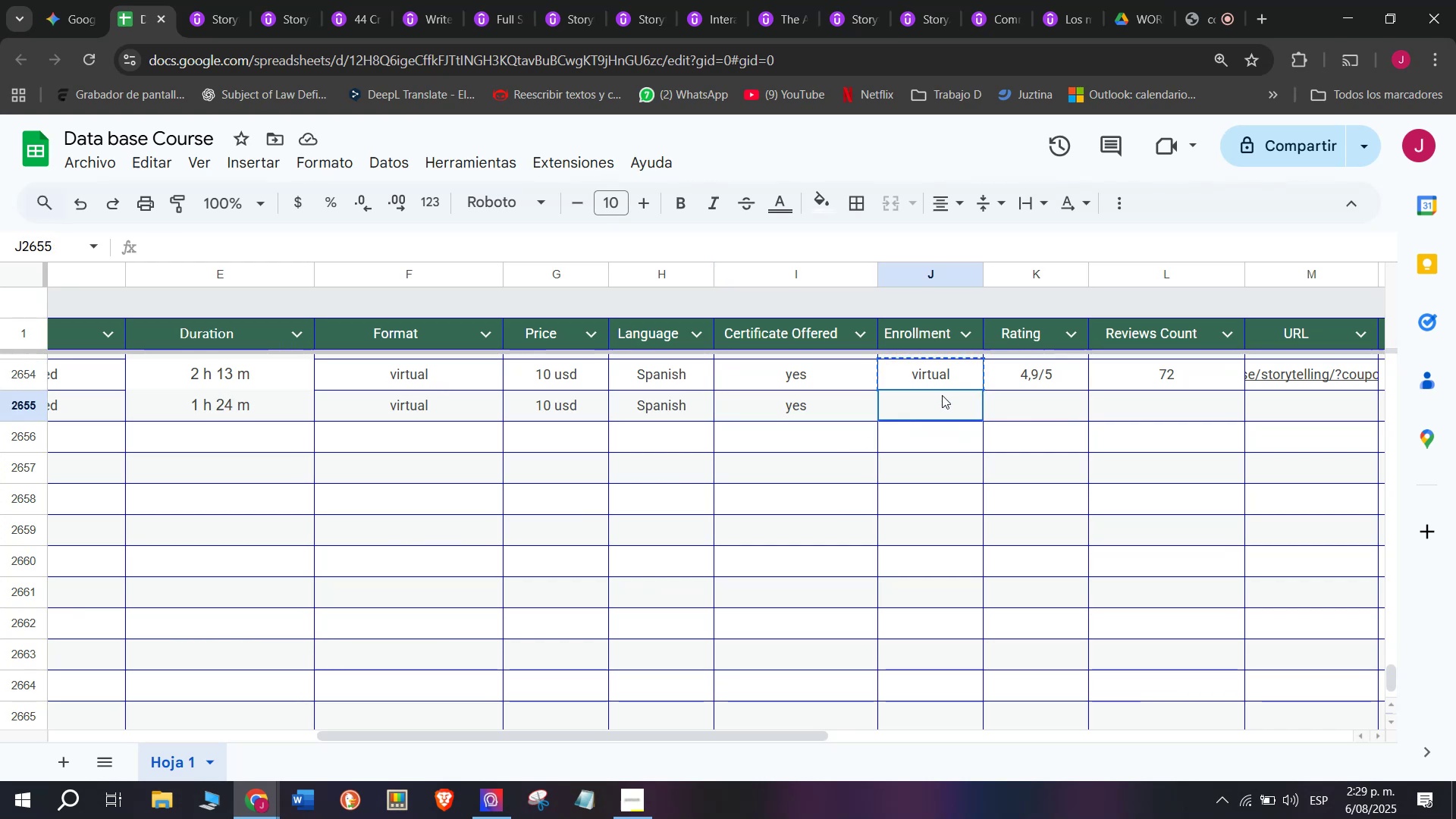 
left_click([942, 395])
 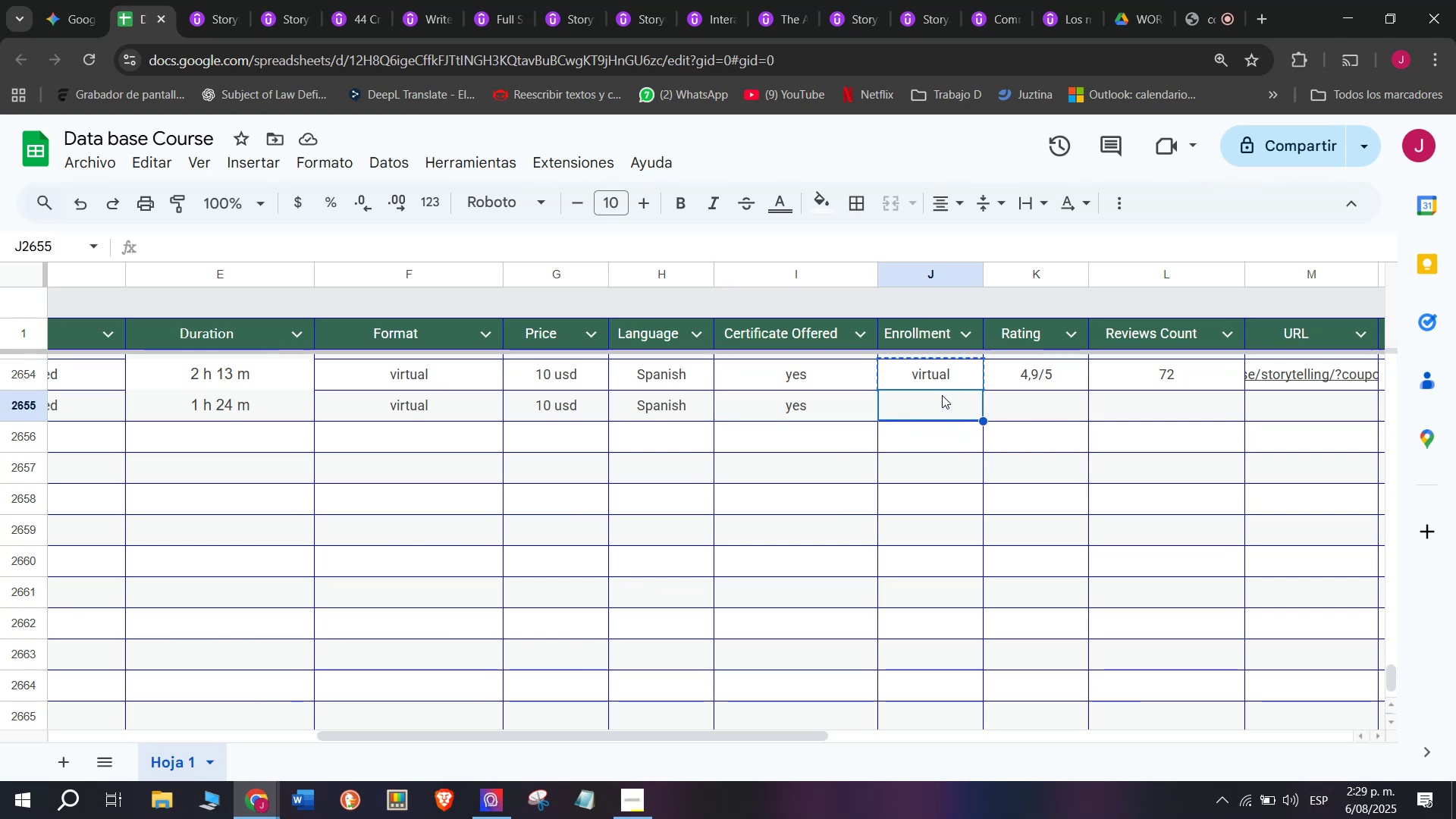 
key(Control+ControlLeft)
 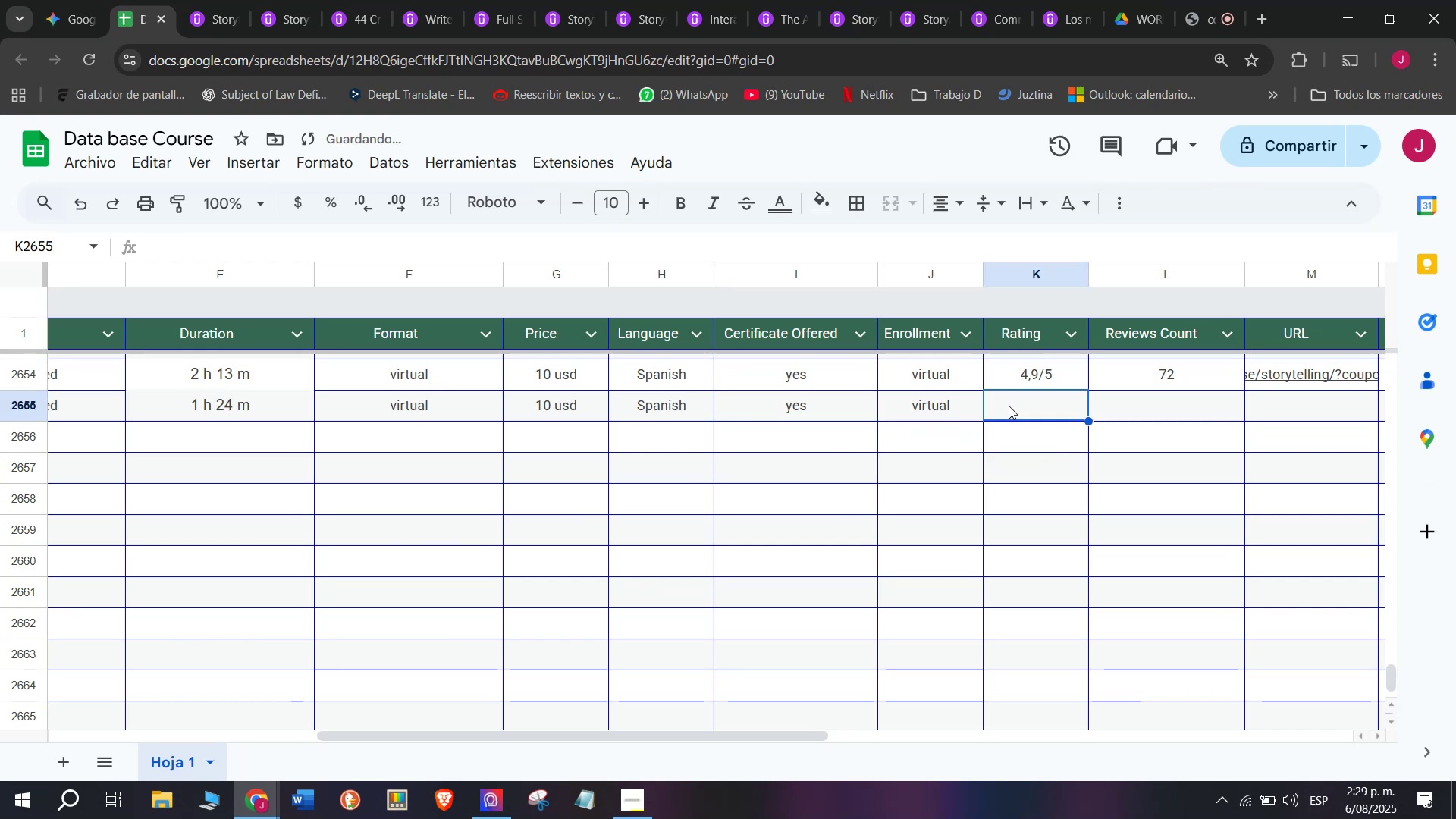 
key(Z)
 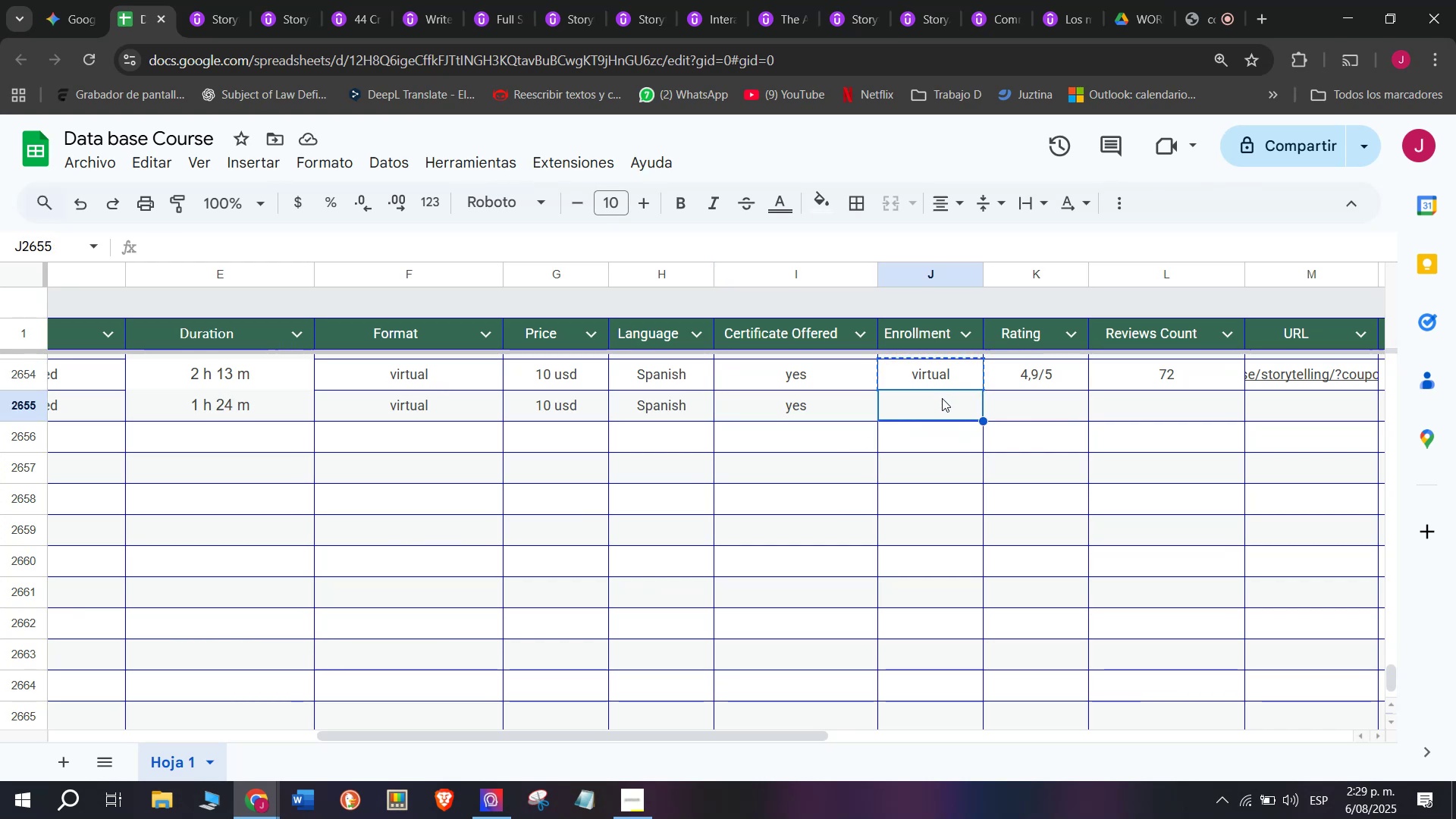 
key(Control+V)
 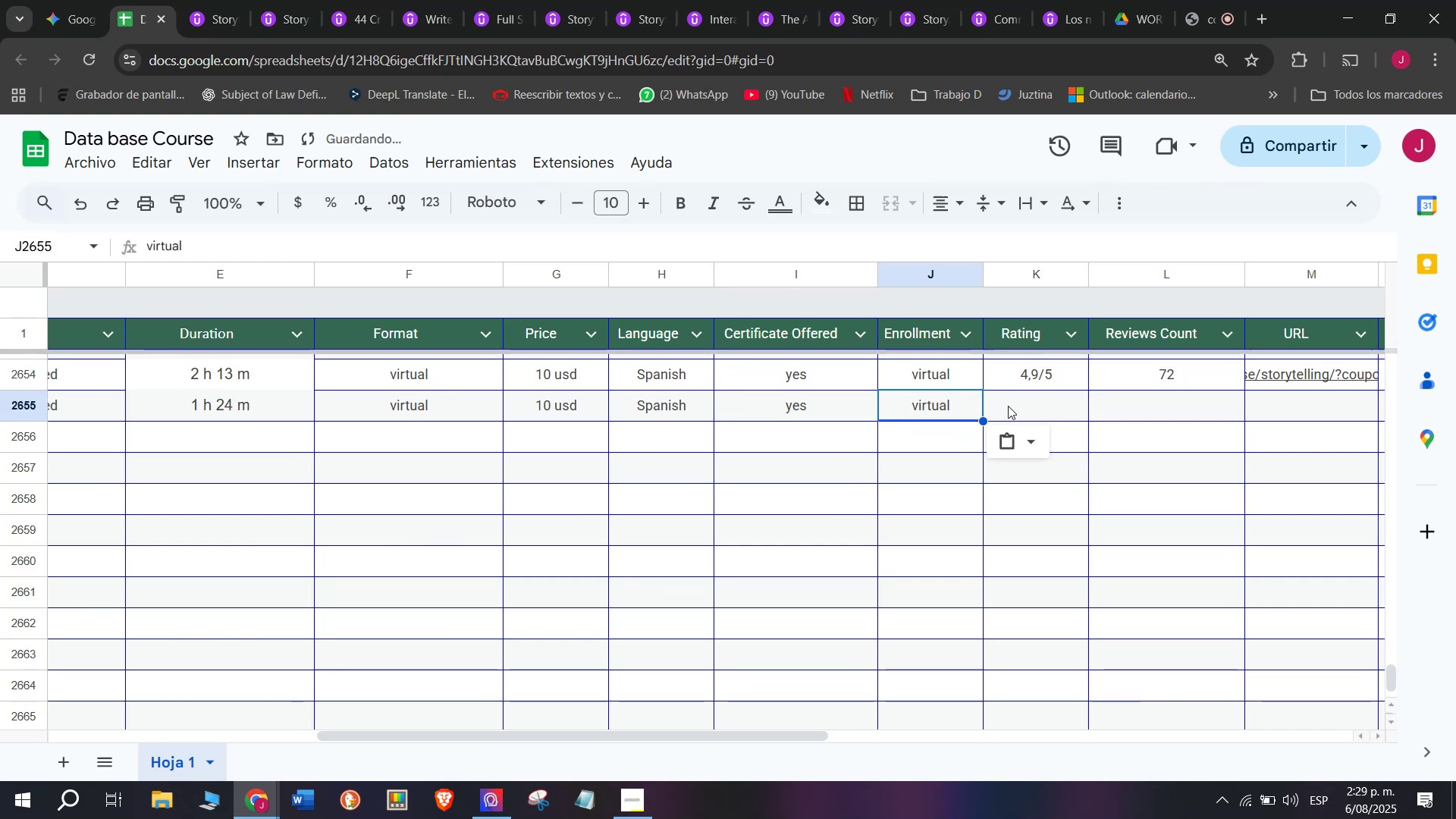 
left_click([1009, 406])
 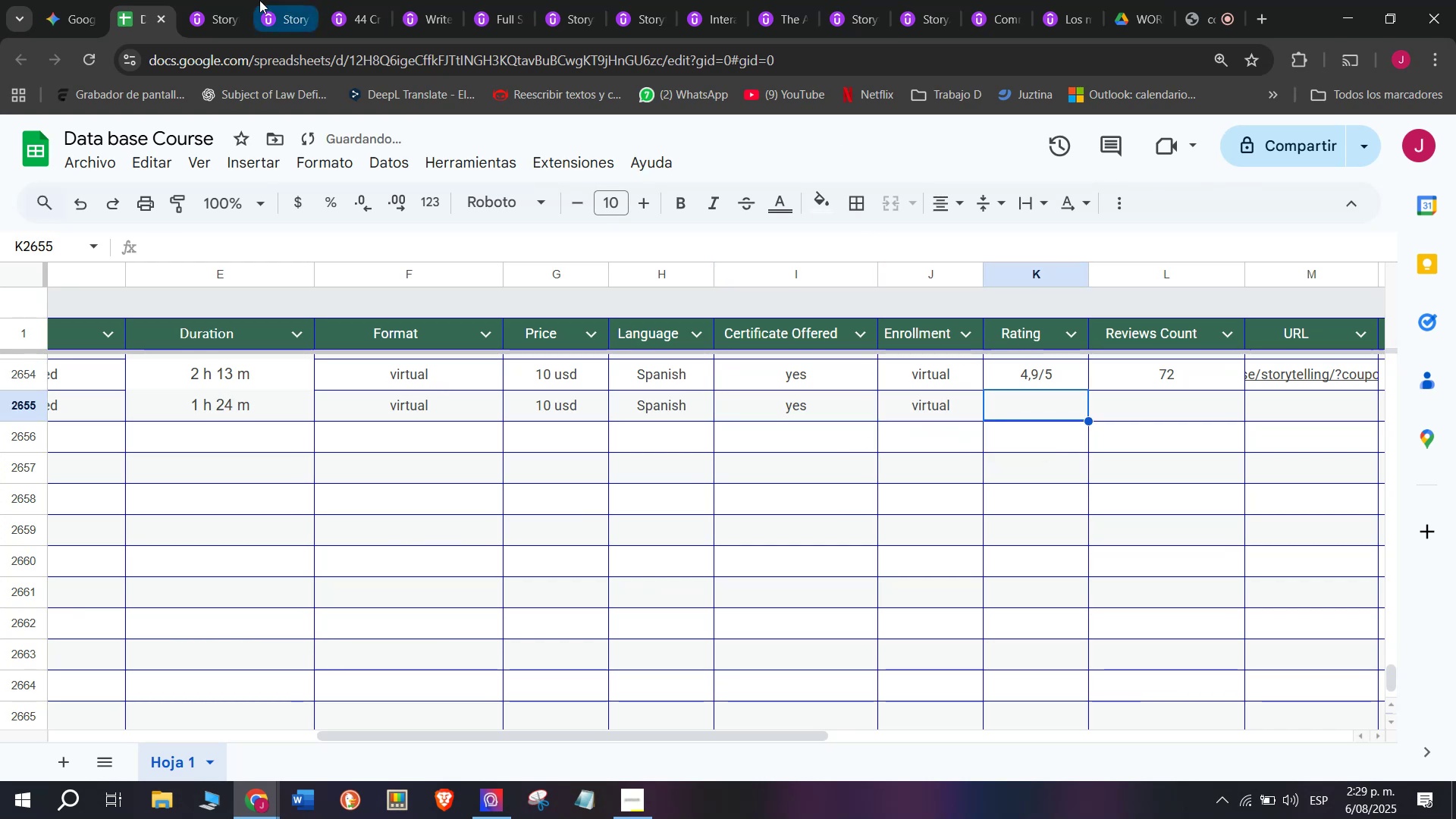 
left_click([217, 0])
 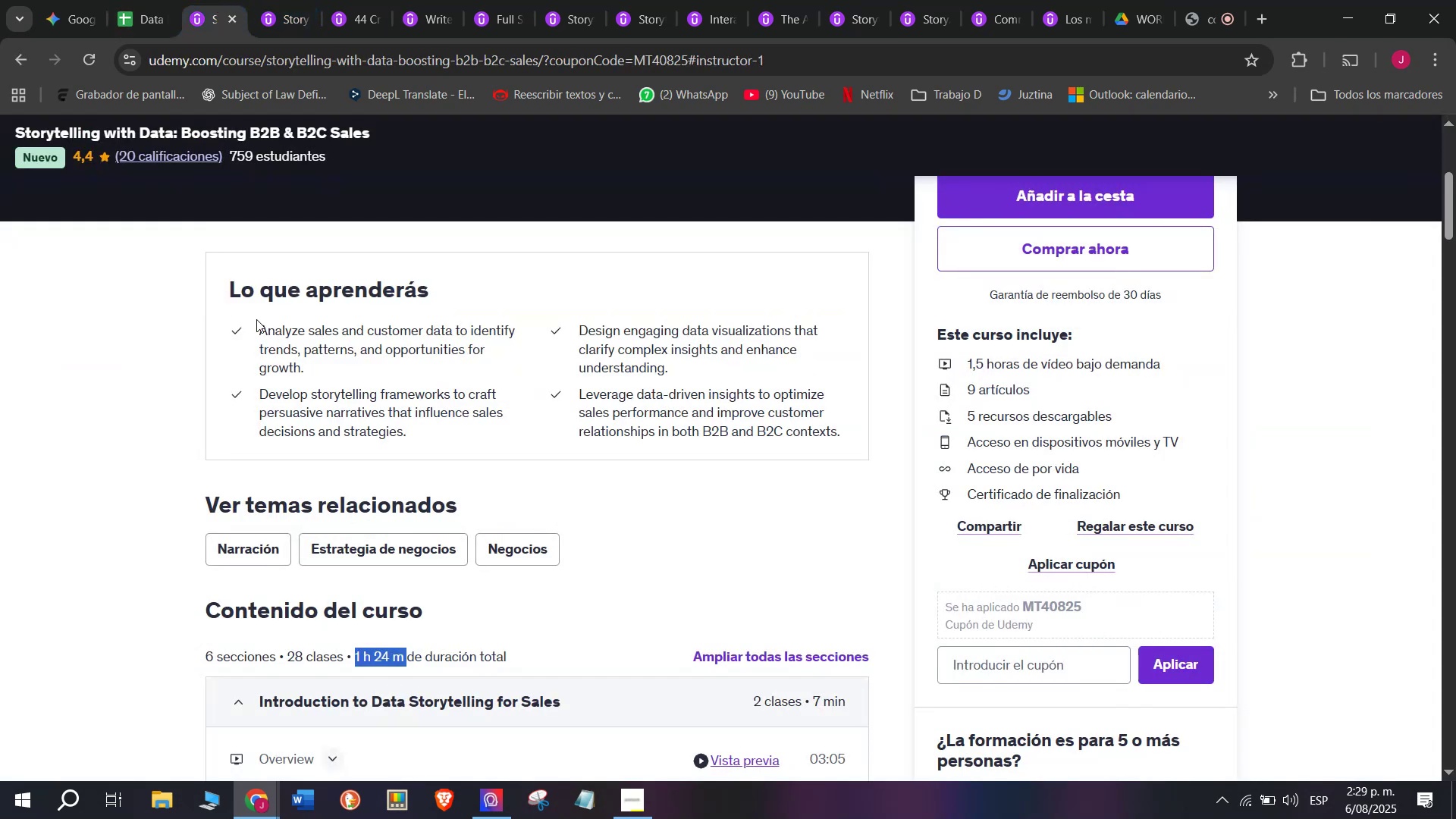 
scroll: coordinate [236, 340], scroll_direction: up, amount: 2.0
 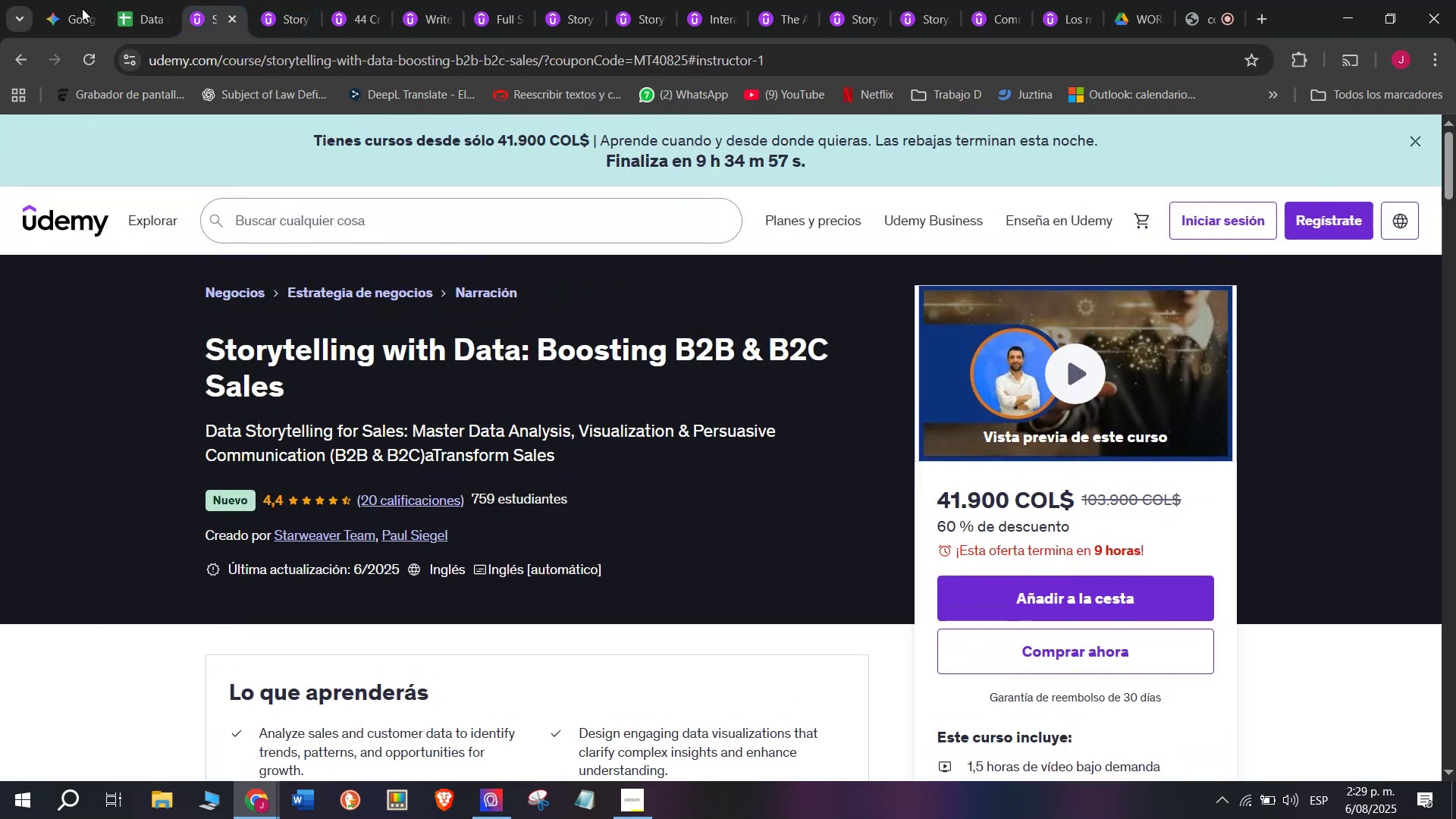 
left_click([126, 0])
 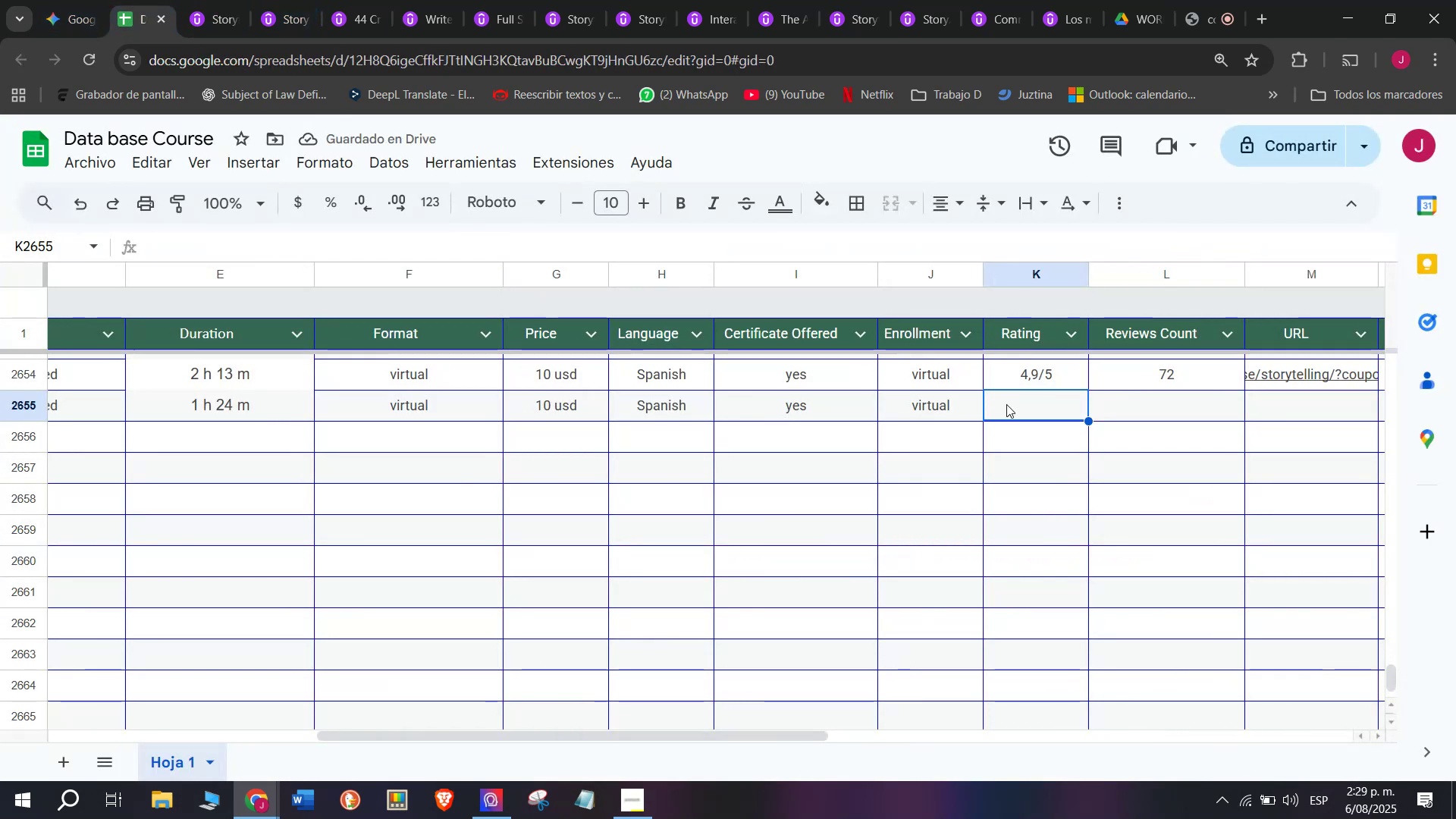 
left_click([1035, 381])
 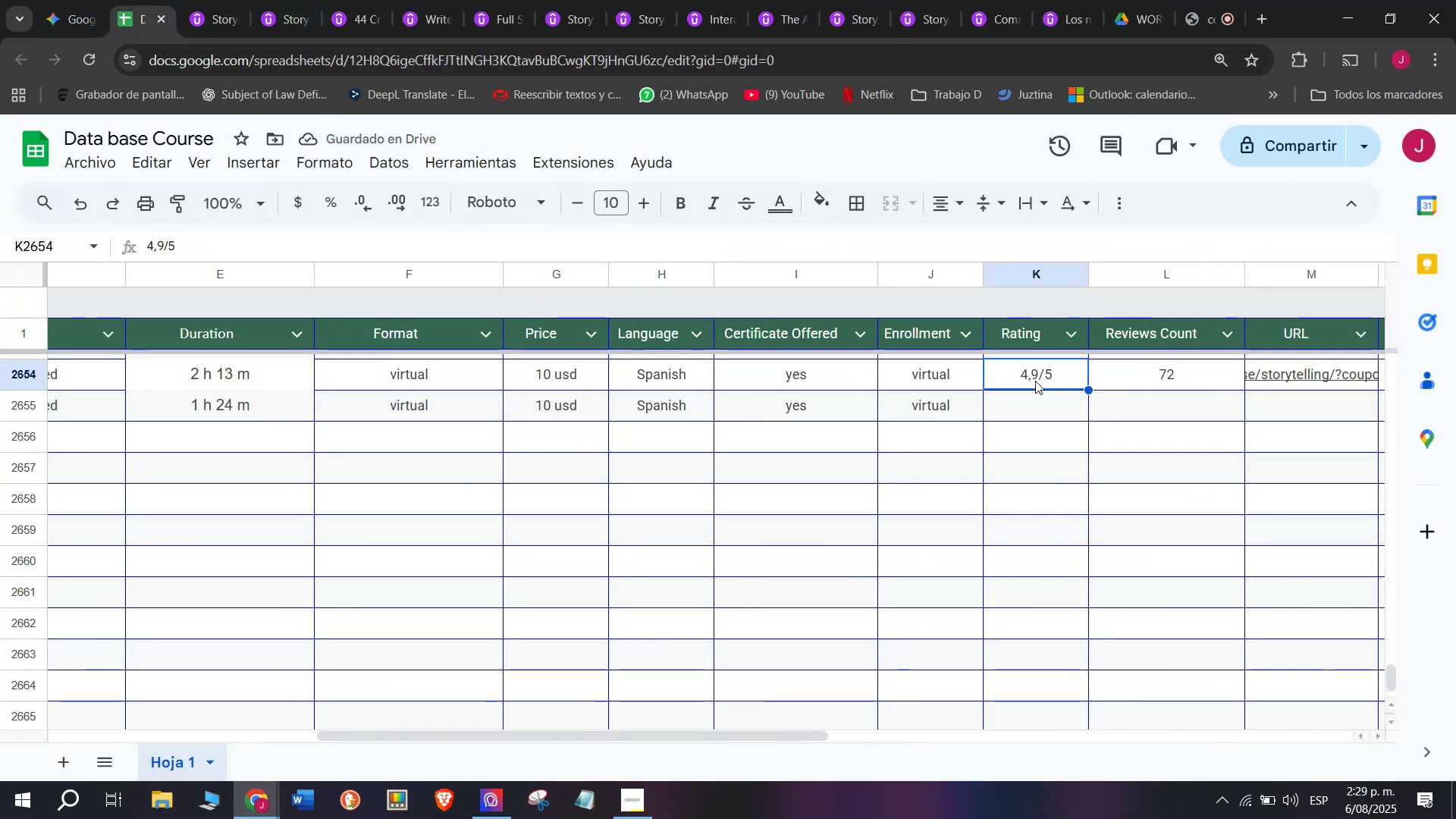 
key(Control+ControlLeft)
 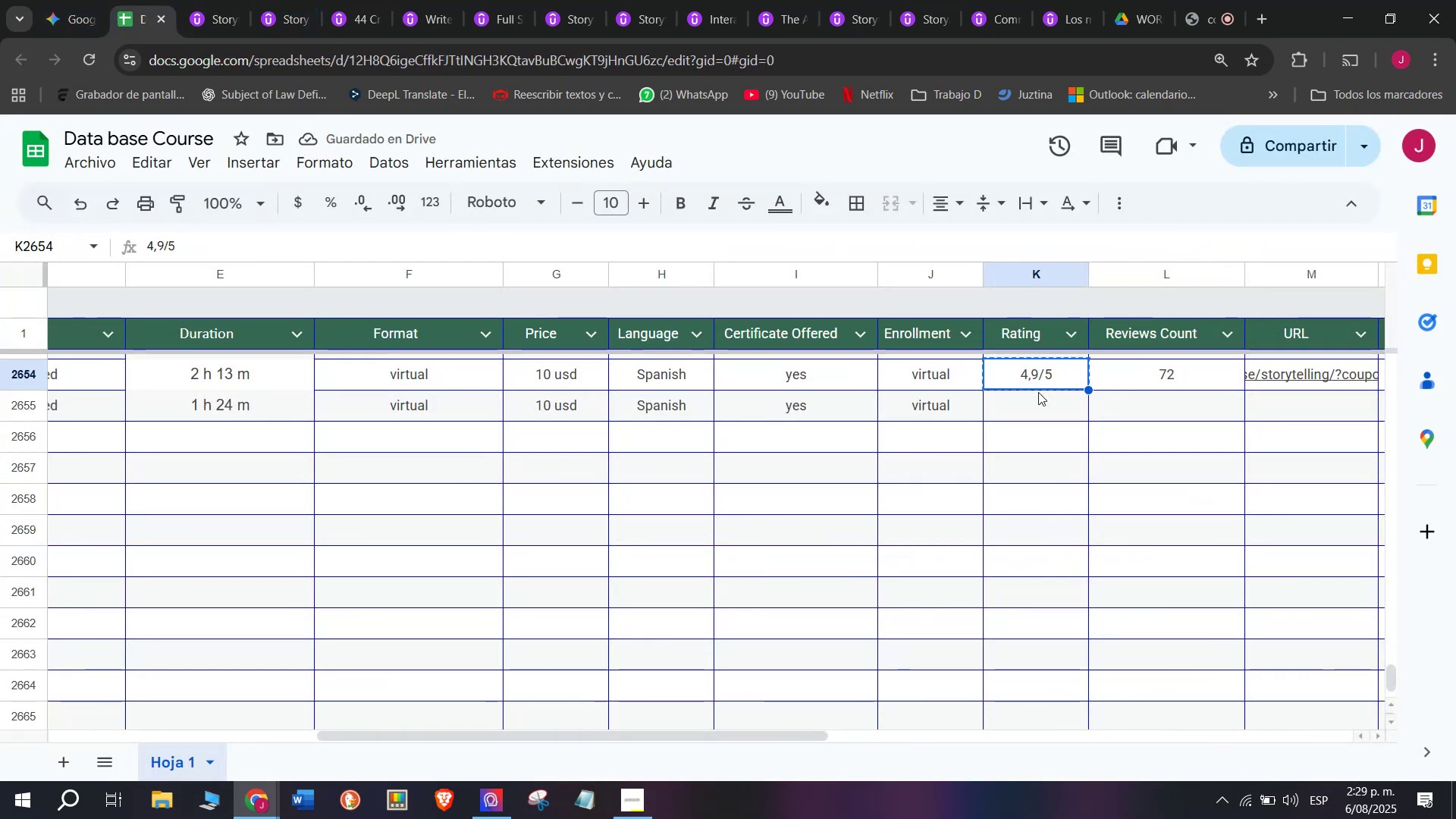 
key(Break)
 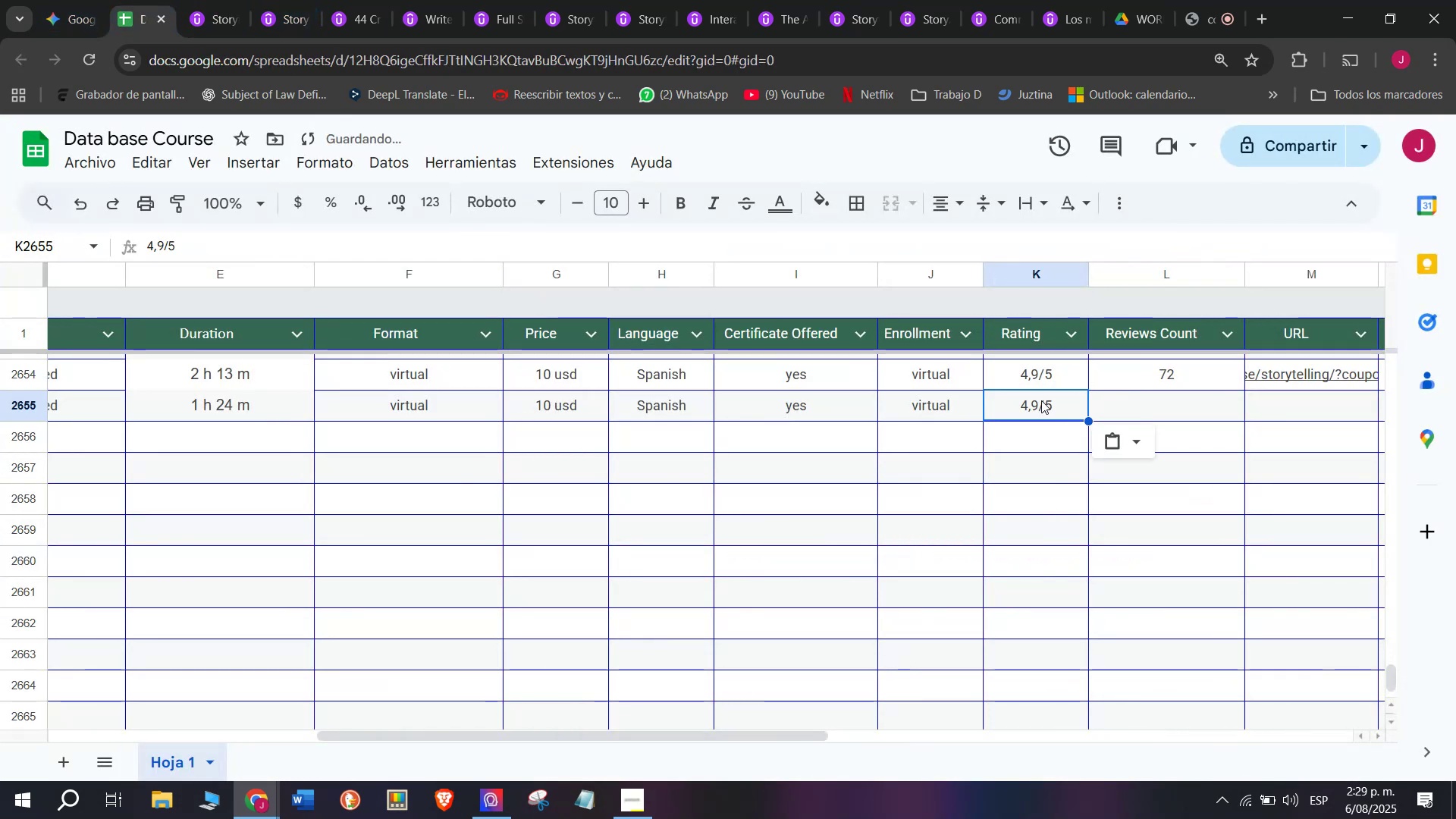 
key(Control+C)
 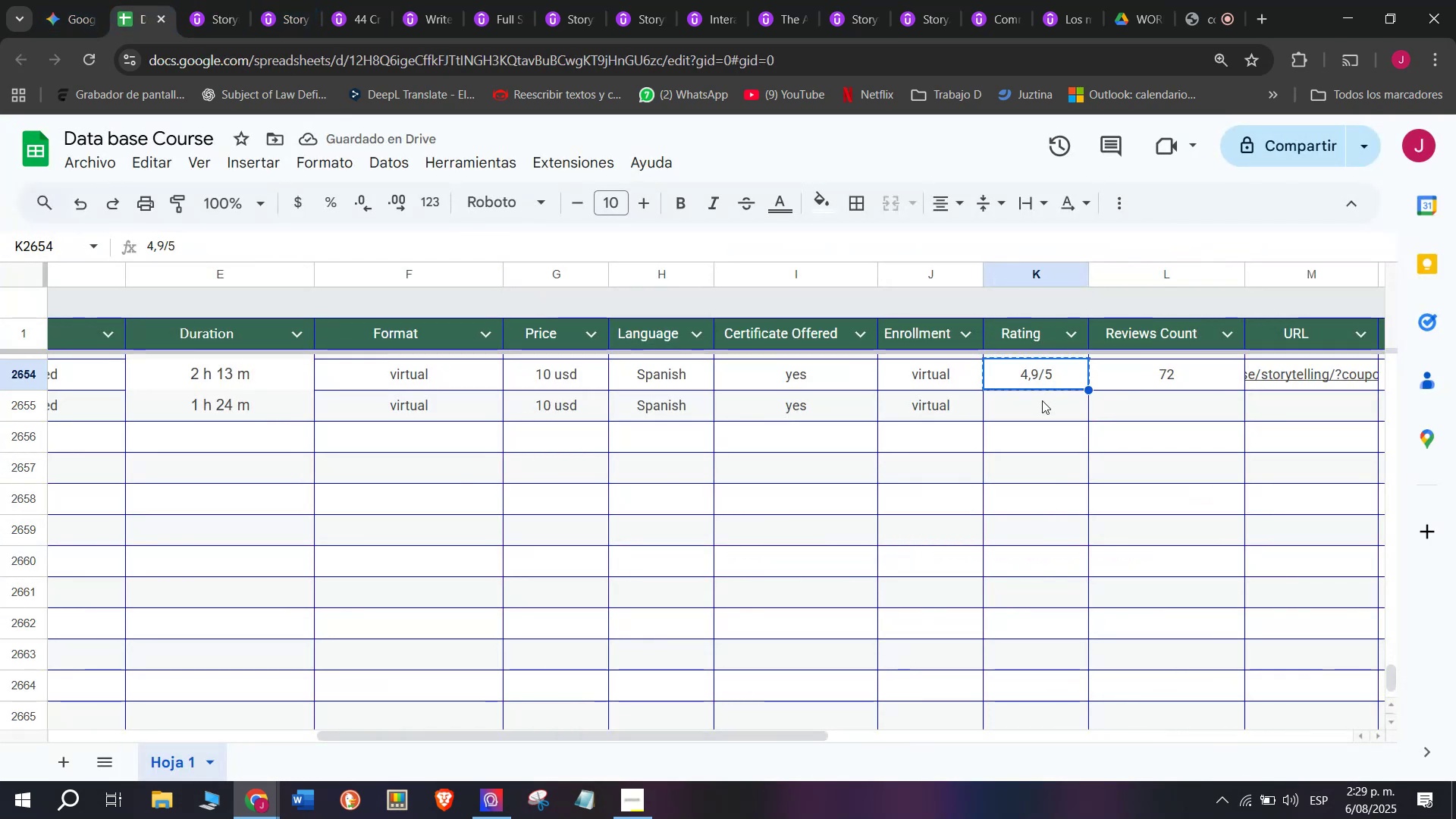 
double_click([1042, 400])
 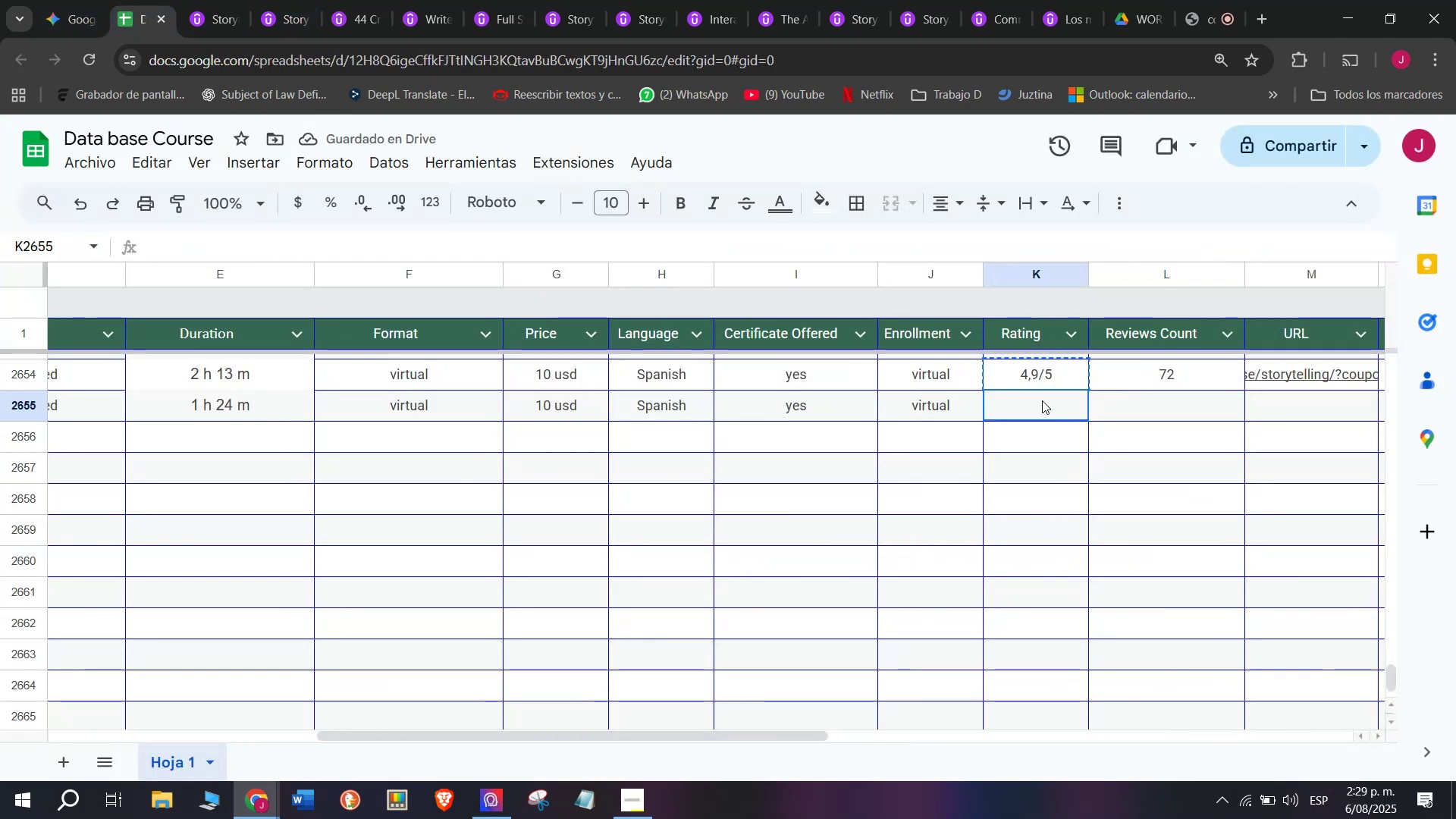 
key(Z)
 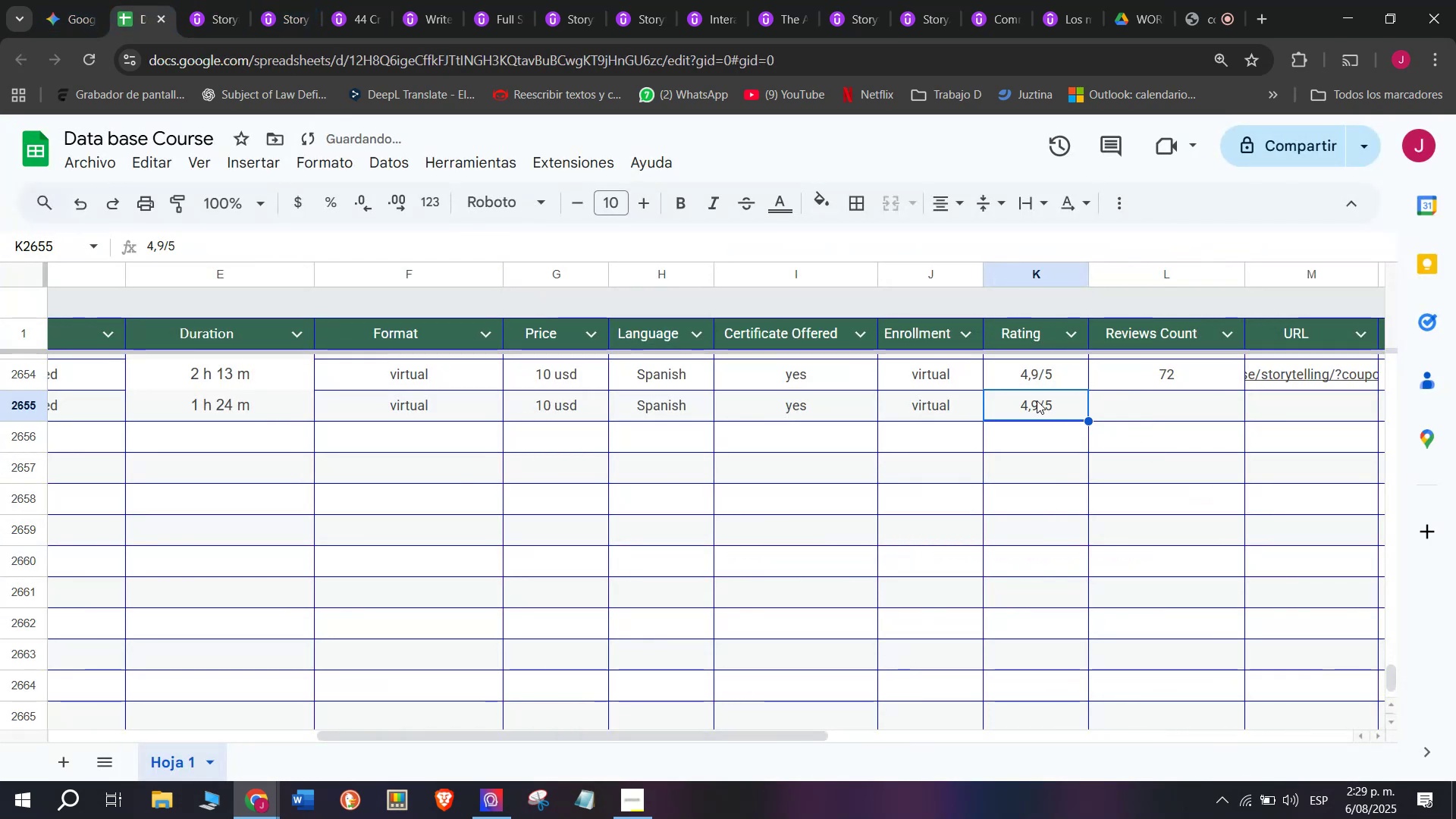 
key(Control+ControlLeft)
 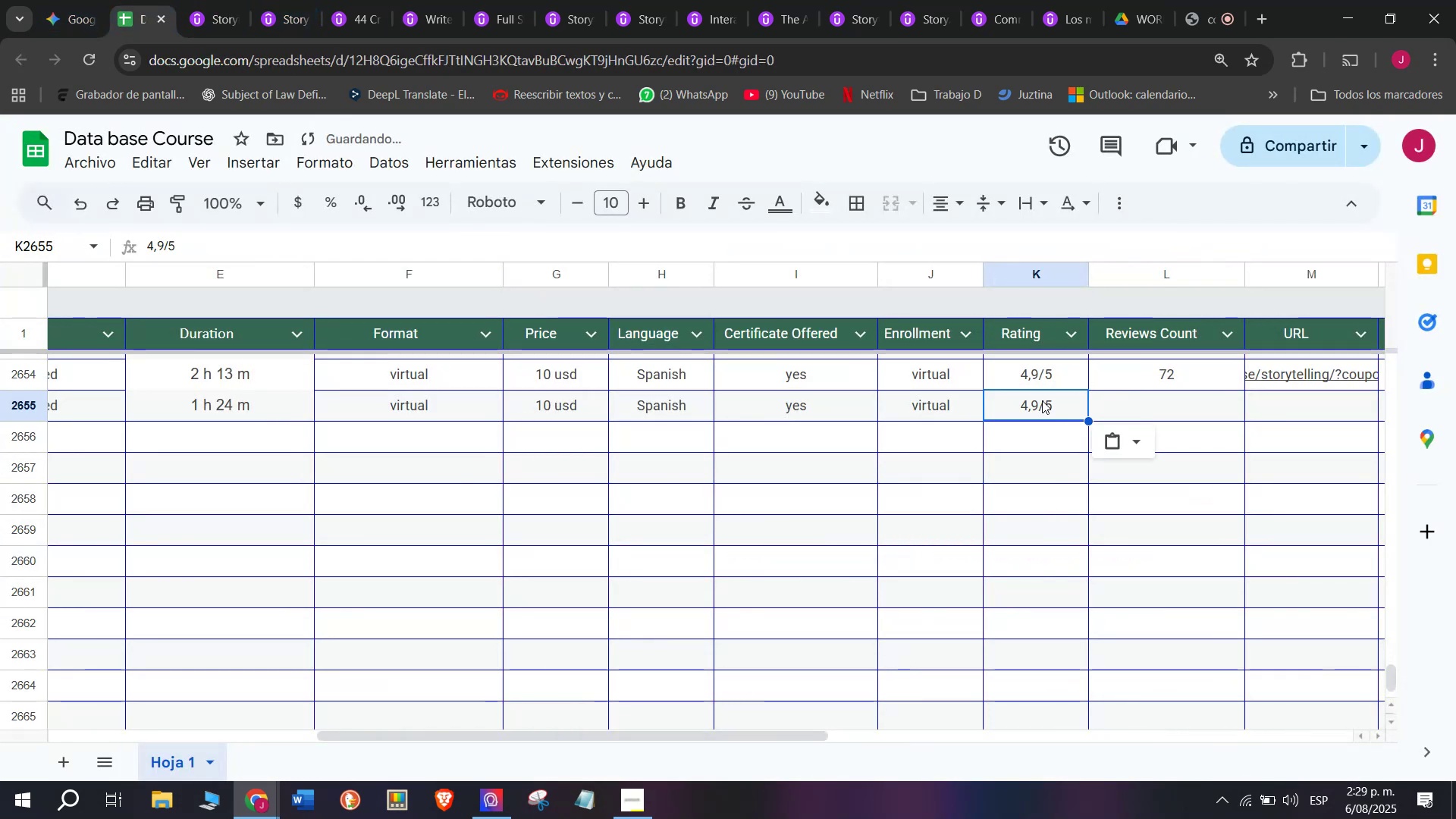 
key(Control+V)
 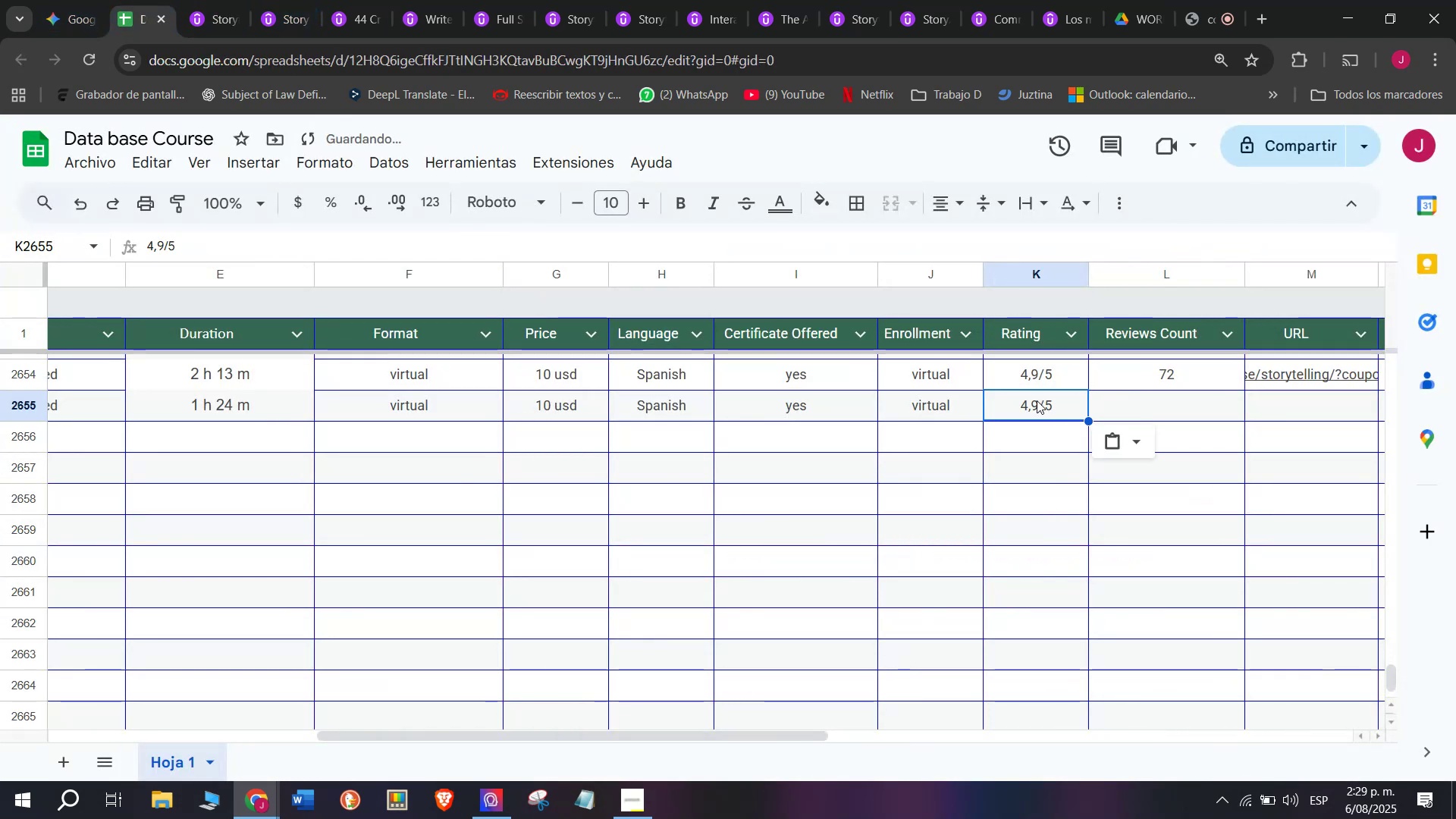 
triple_click([1037, 400])
 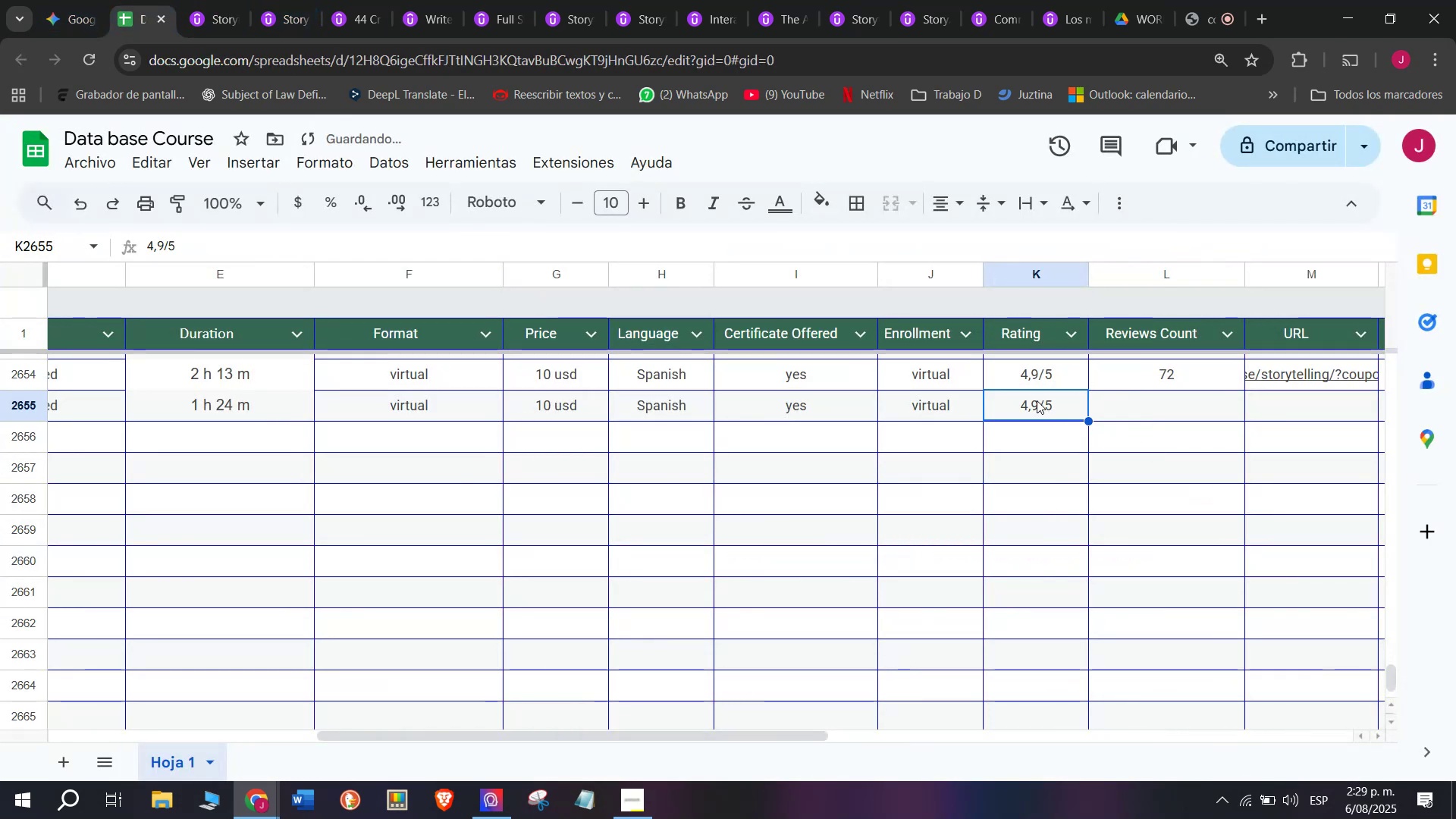 
triple_click([1037, 400])
 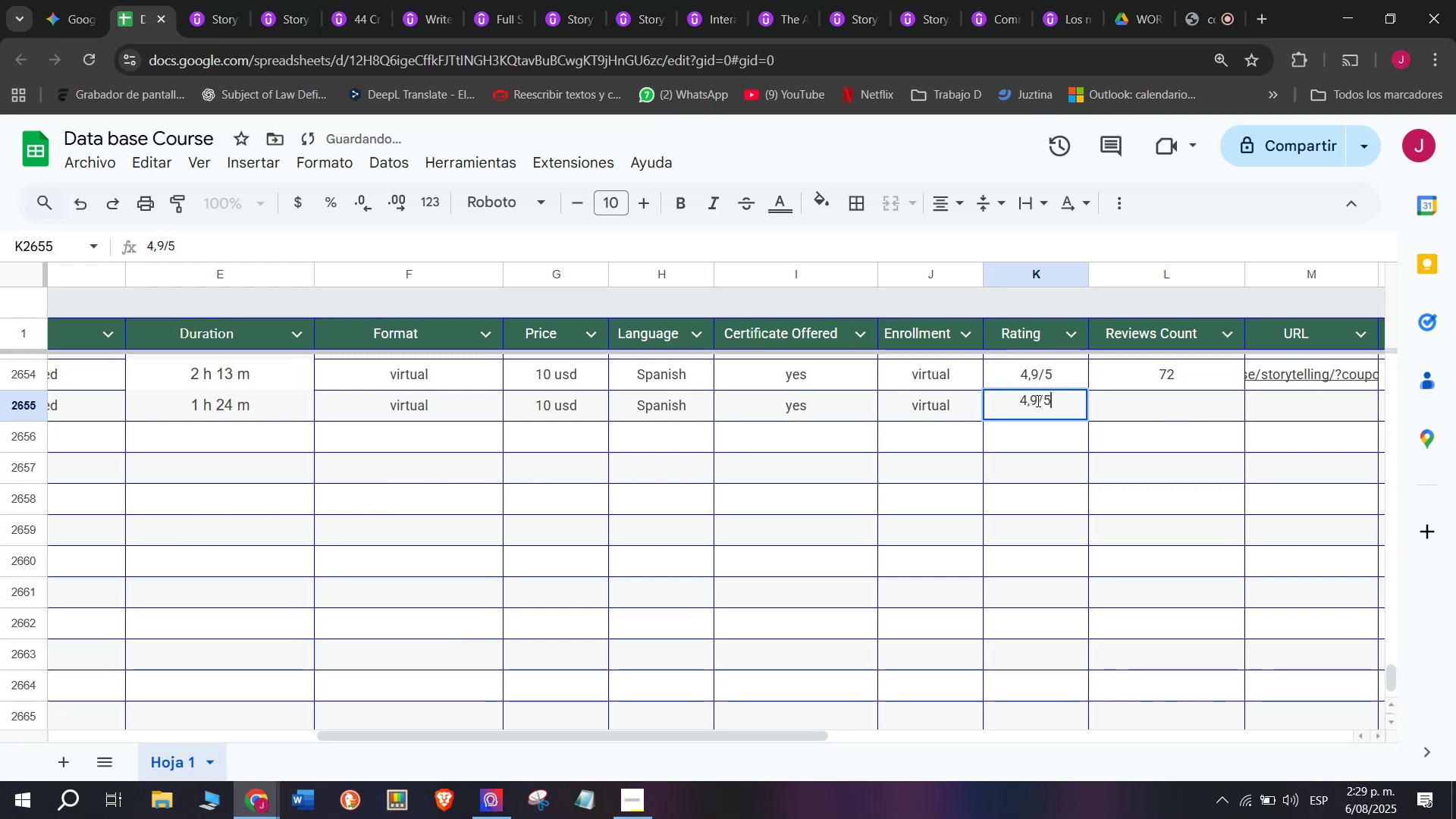 
left_click([1037, 400])
 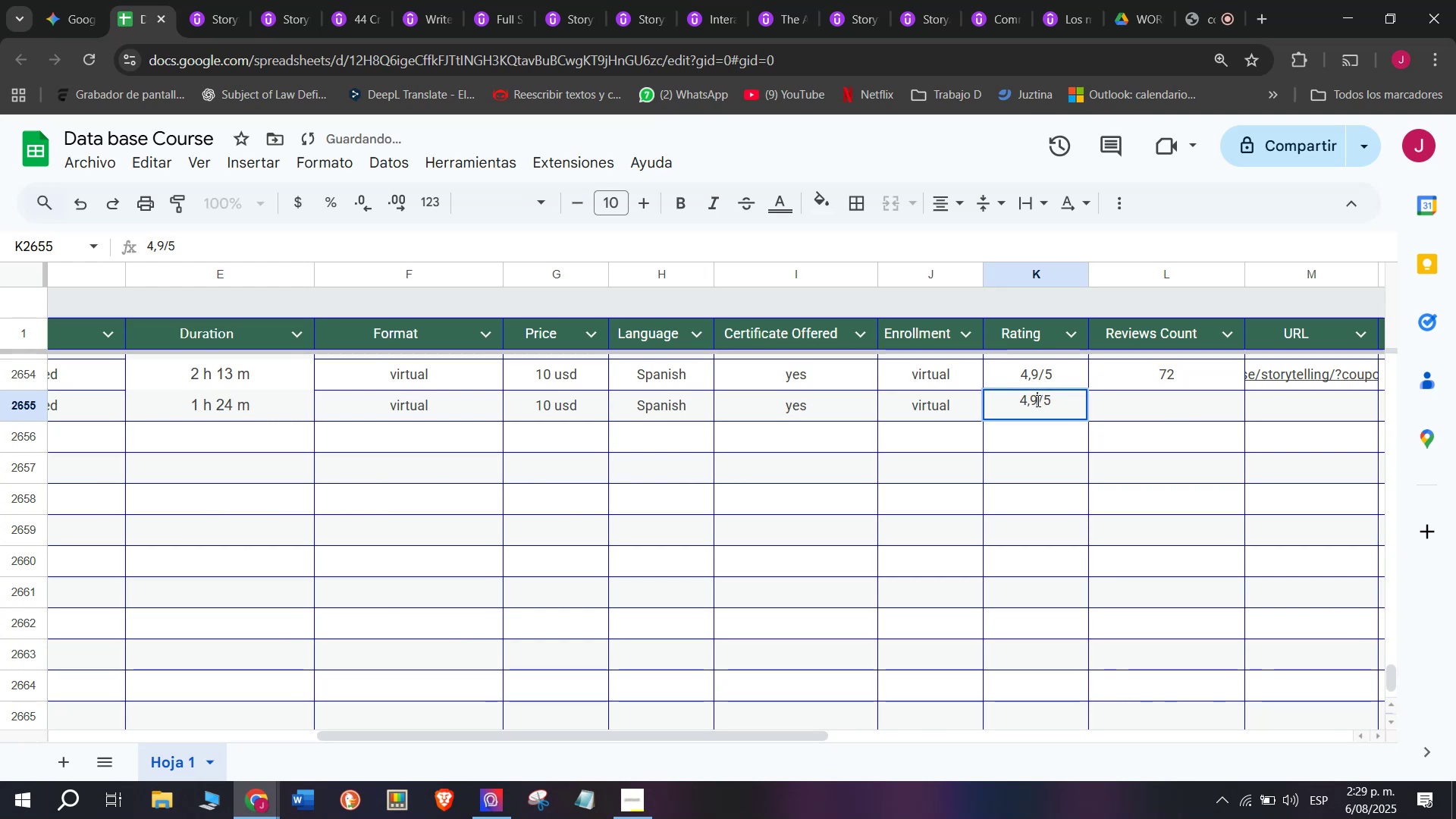 
key(Backspace)
 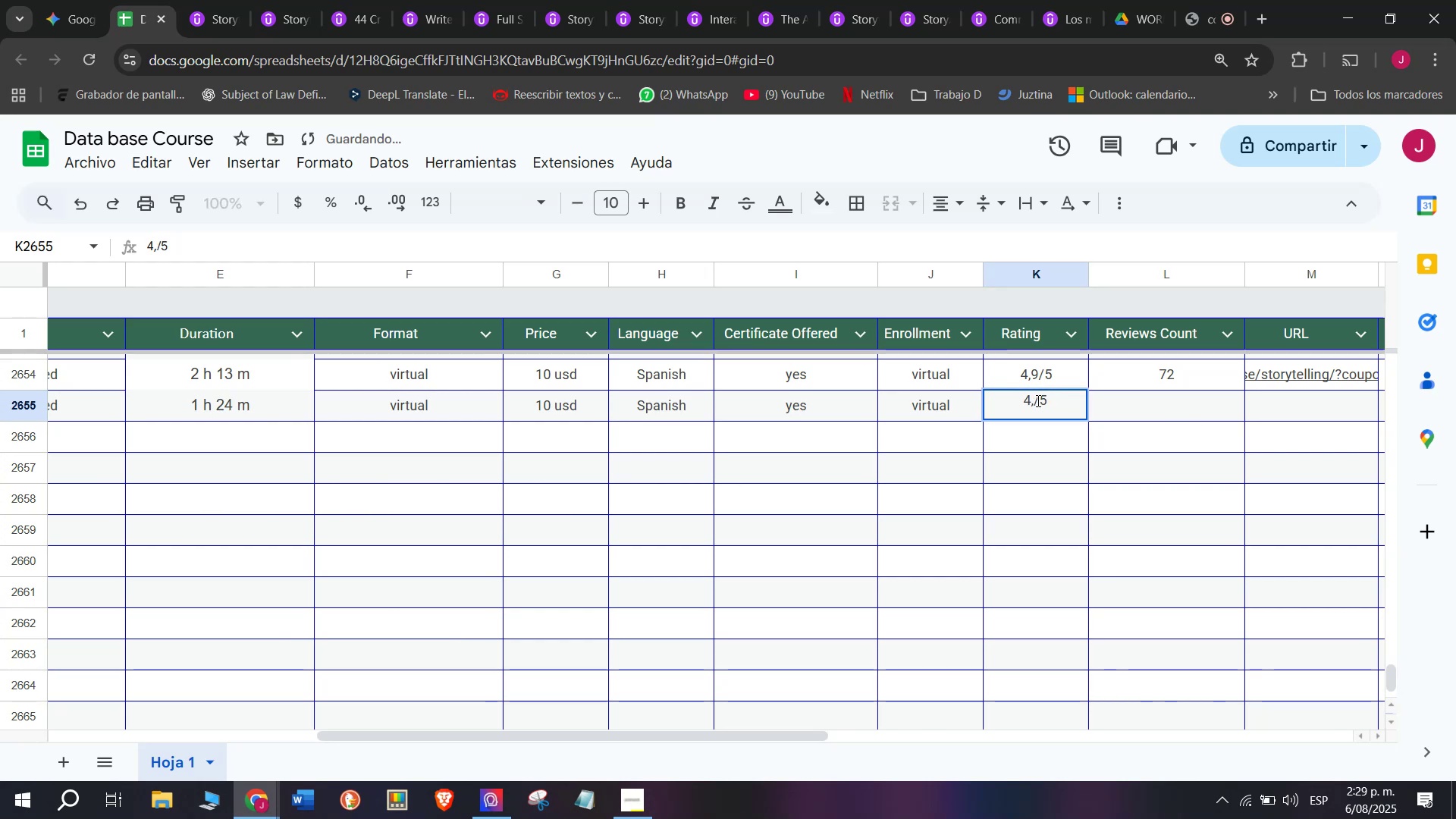 
key(Q)
 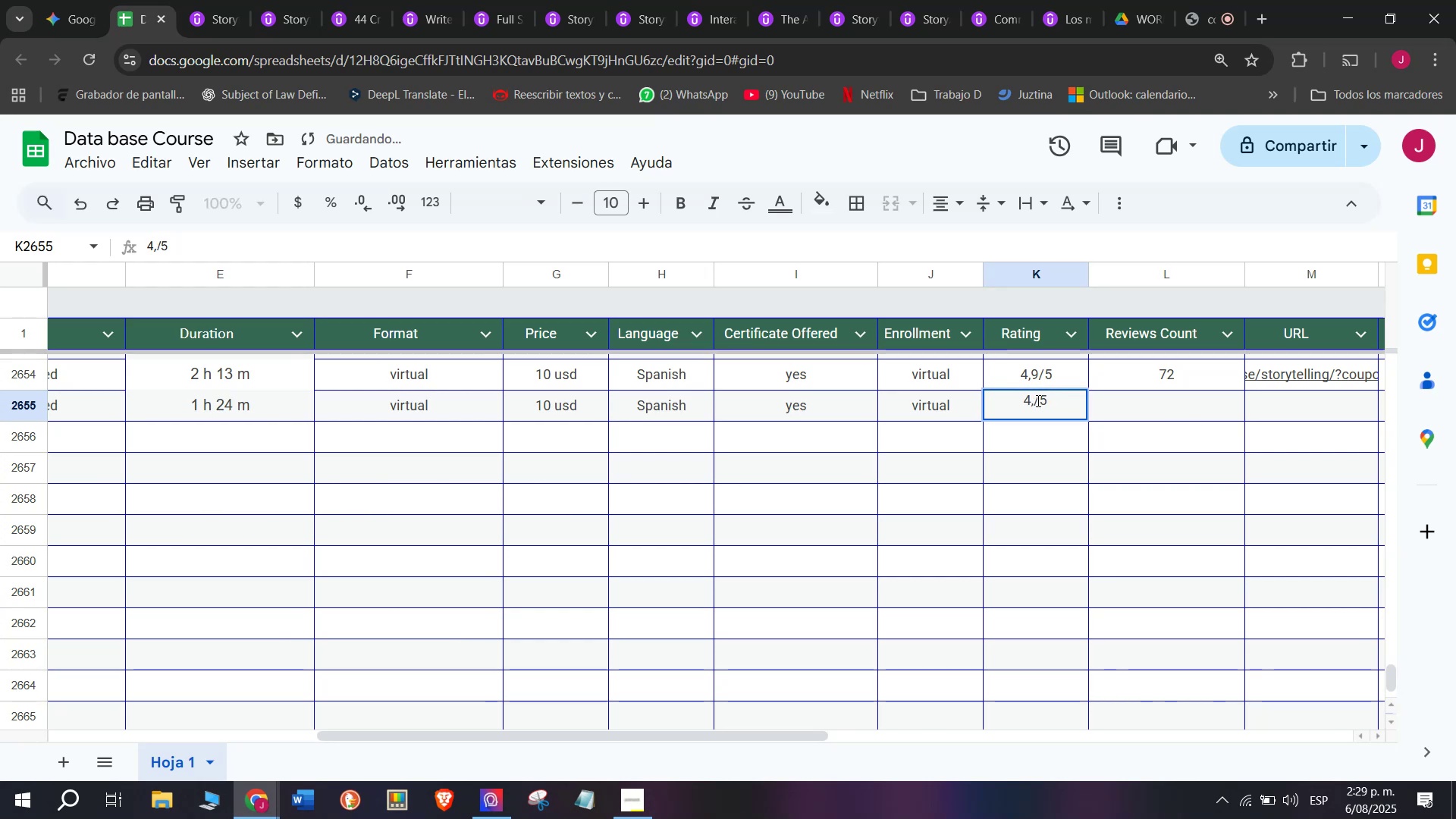 
key(4)
 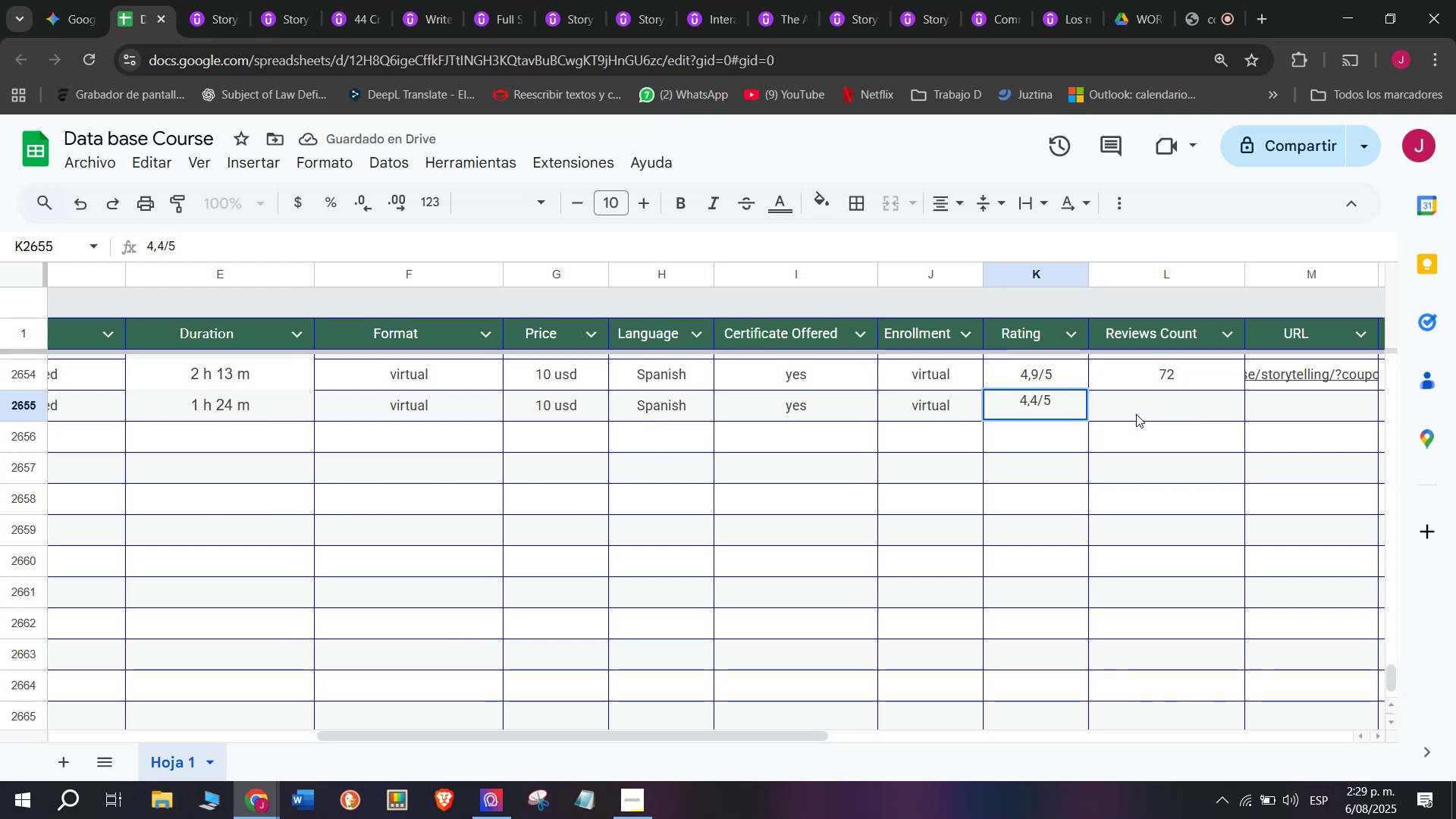 
left_click([1136, 414])
 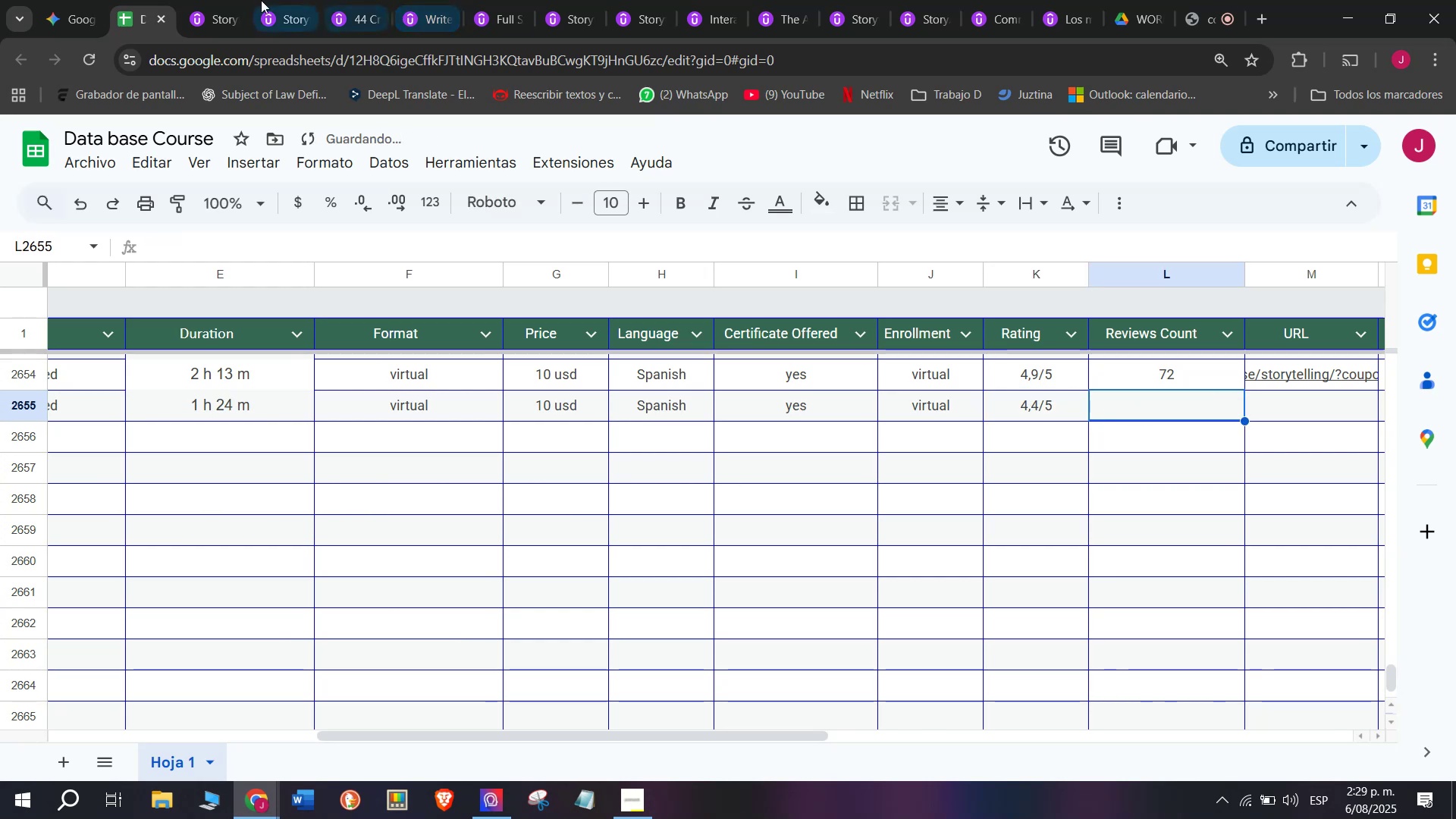 
left_click([236, 0])
 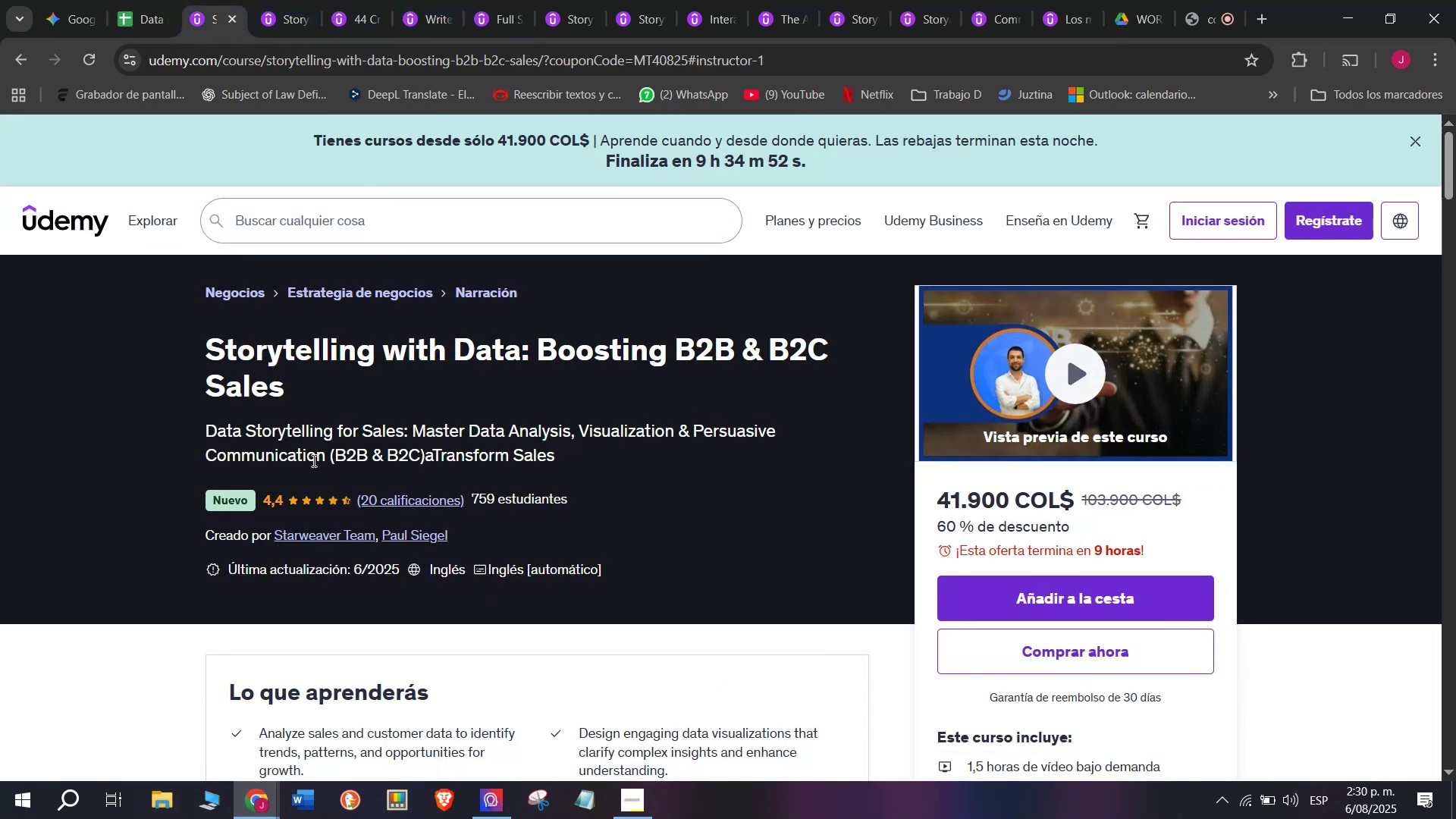 
left_click([115, 0])
 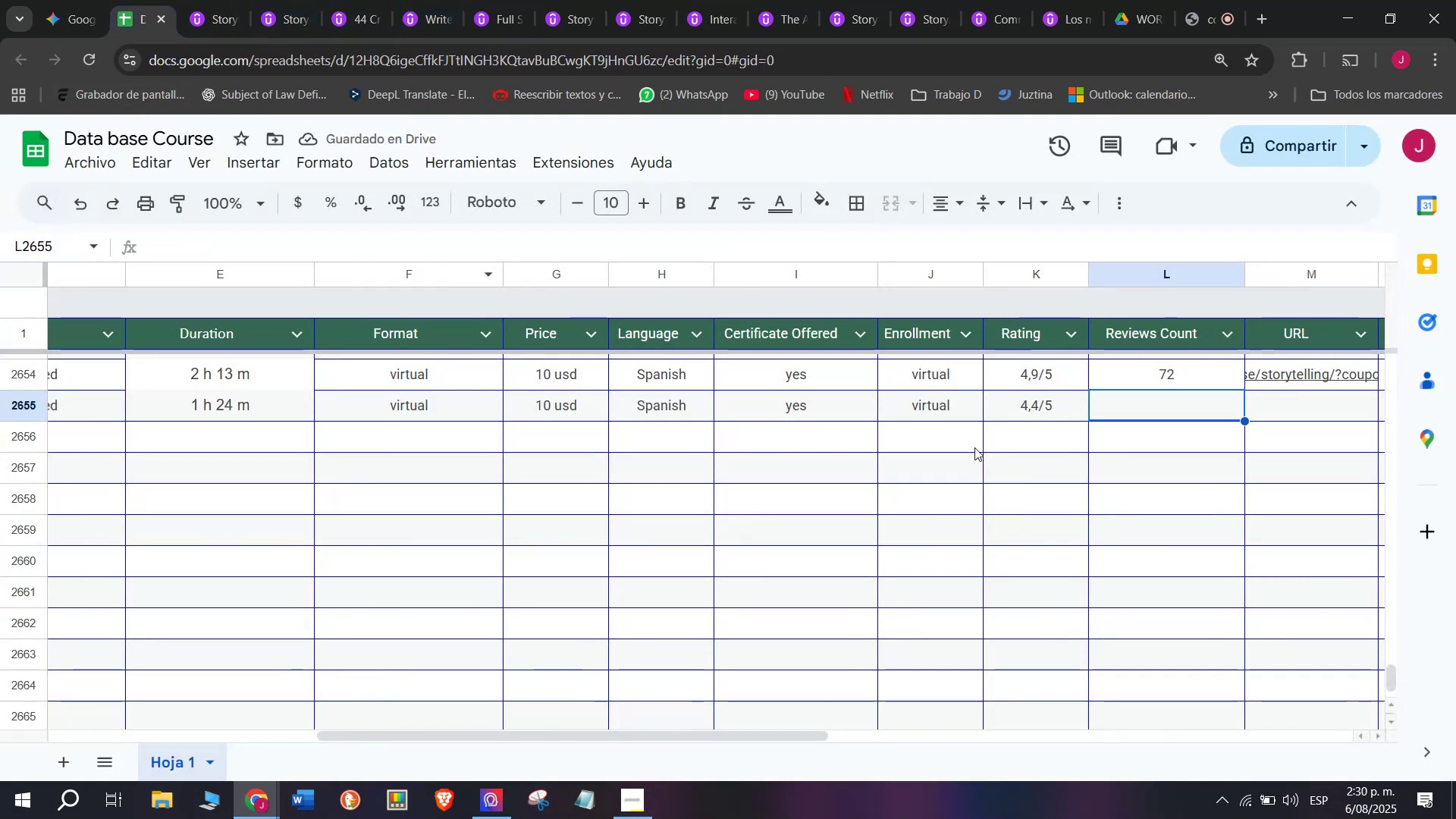 
type(20)
 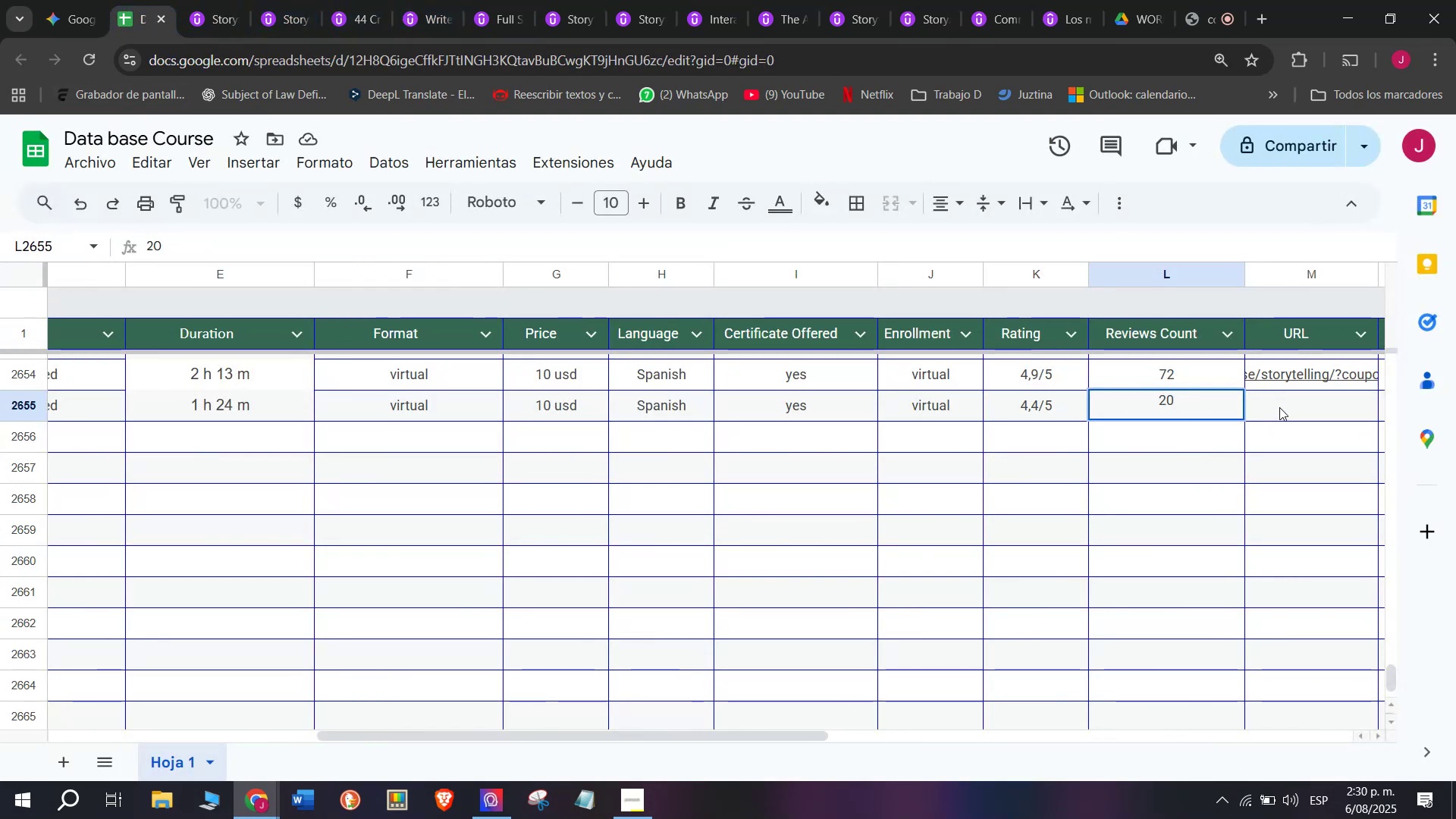 
left_click([1284, 406])
 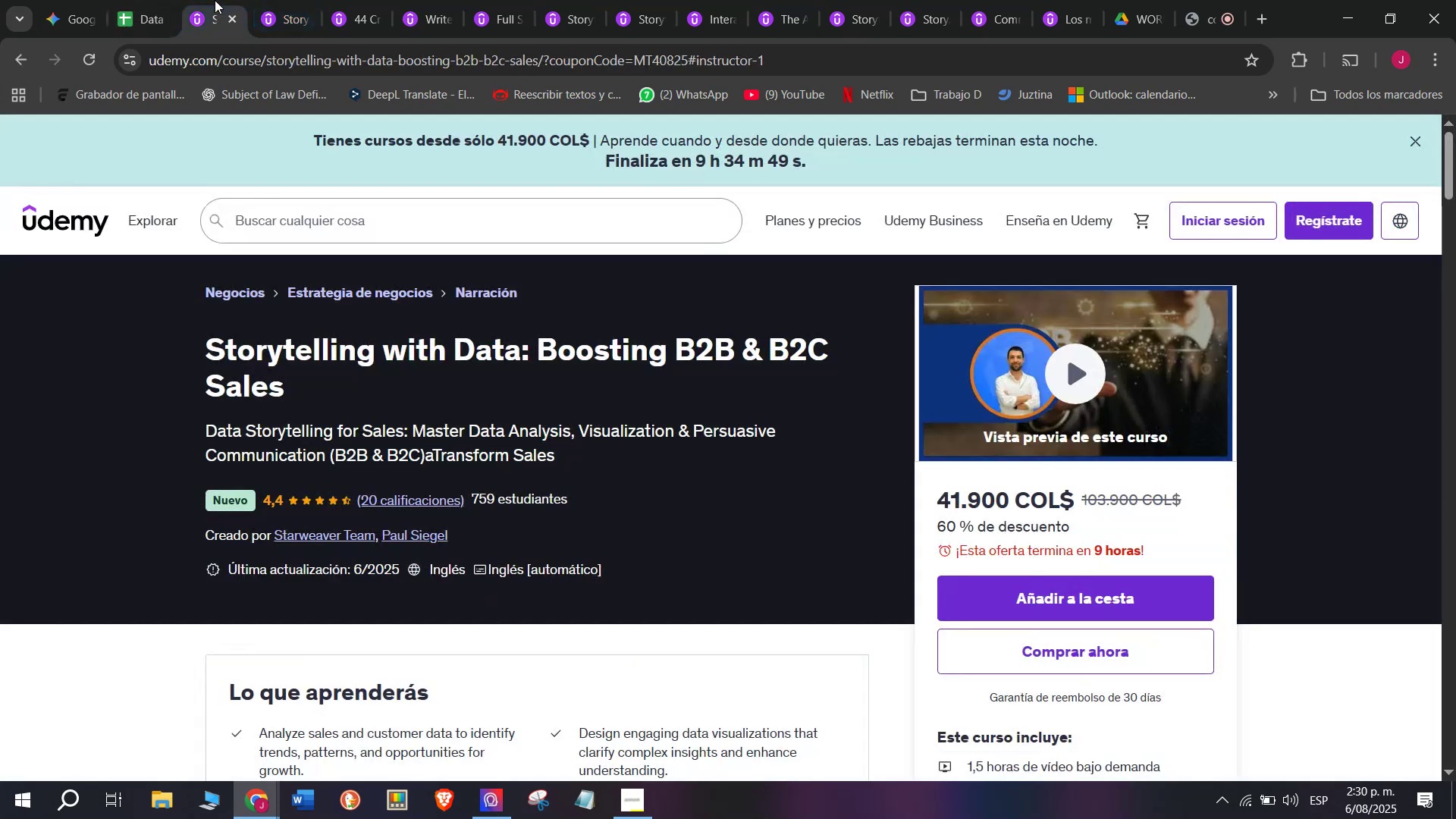 
double_click([241, 44])
 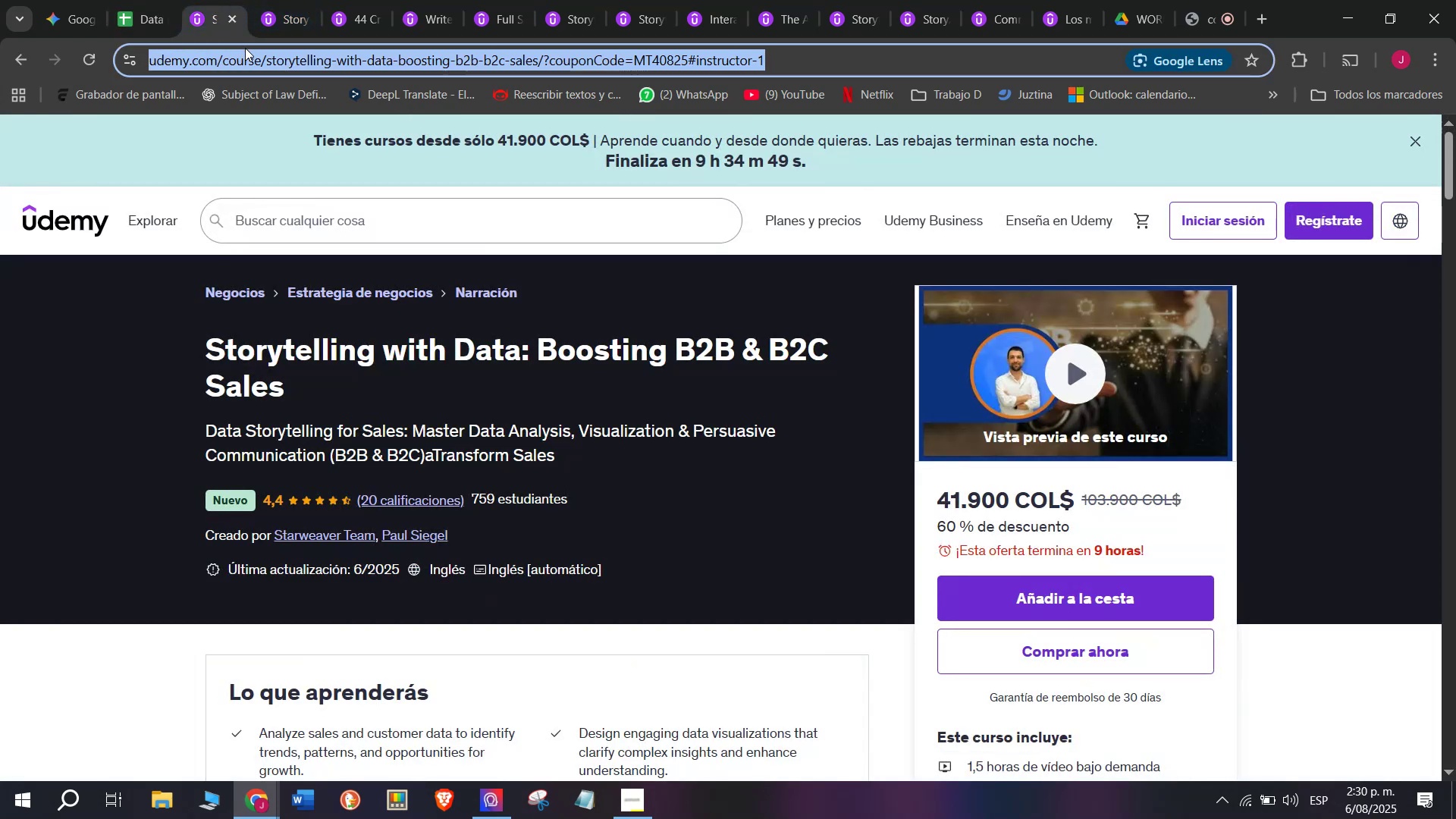 
triple_click([245, 48])
 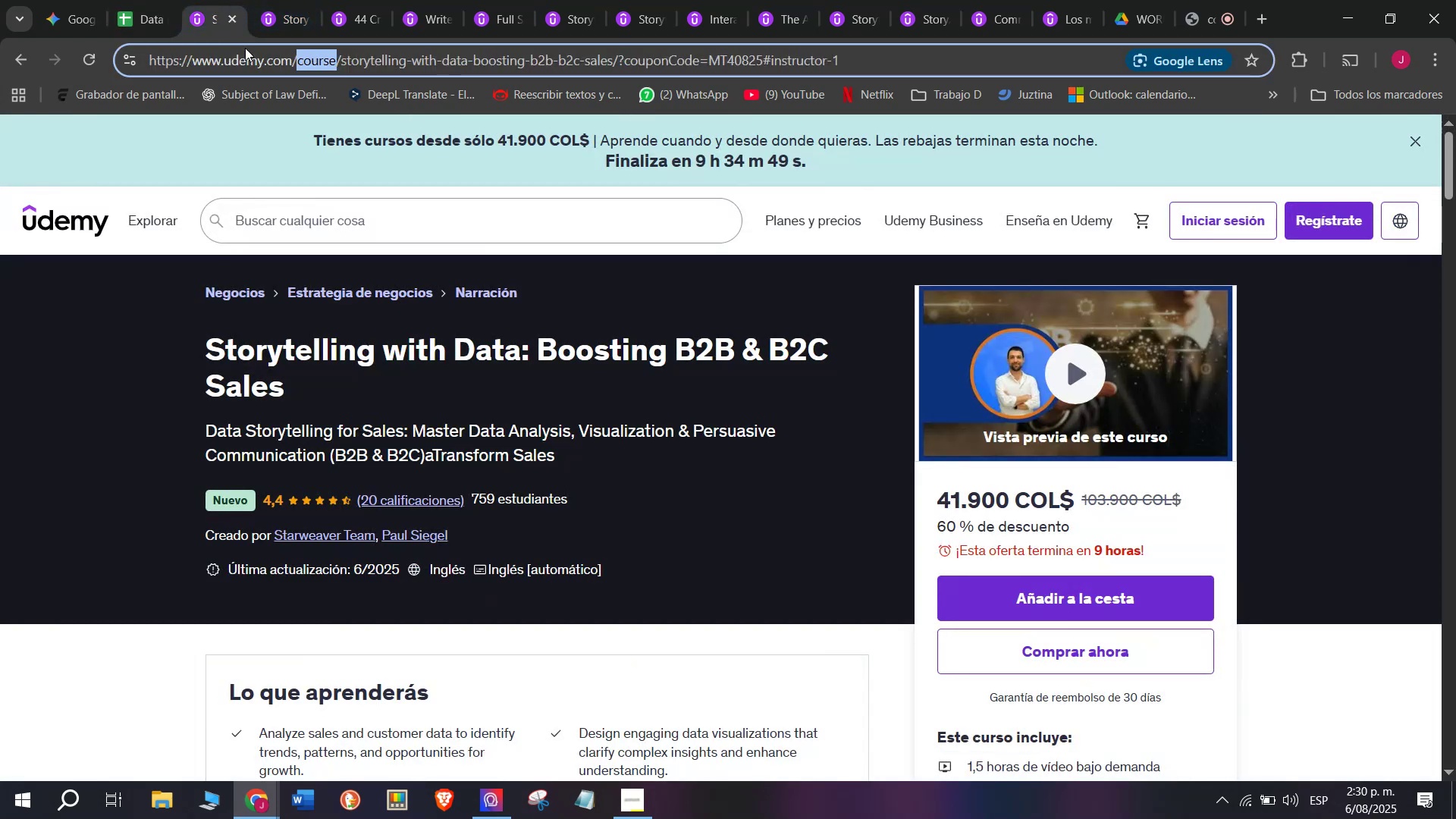 
triple_click([245, 48])
 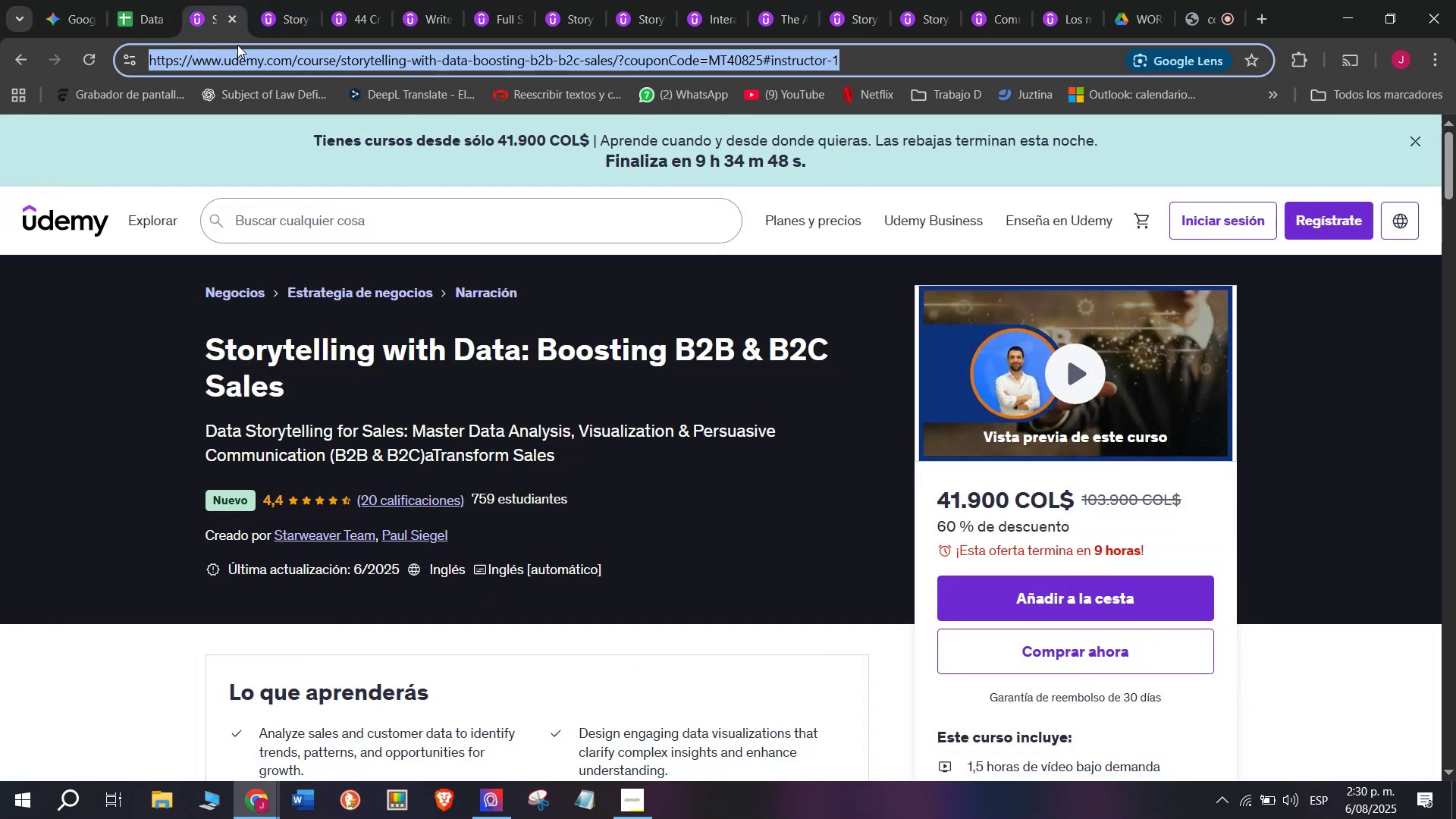 
key(Control+ControlLeft)
 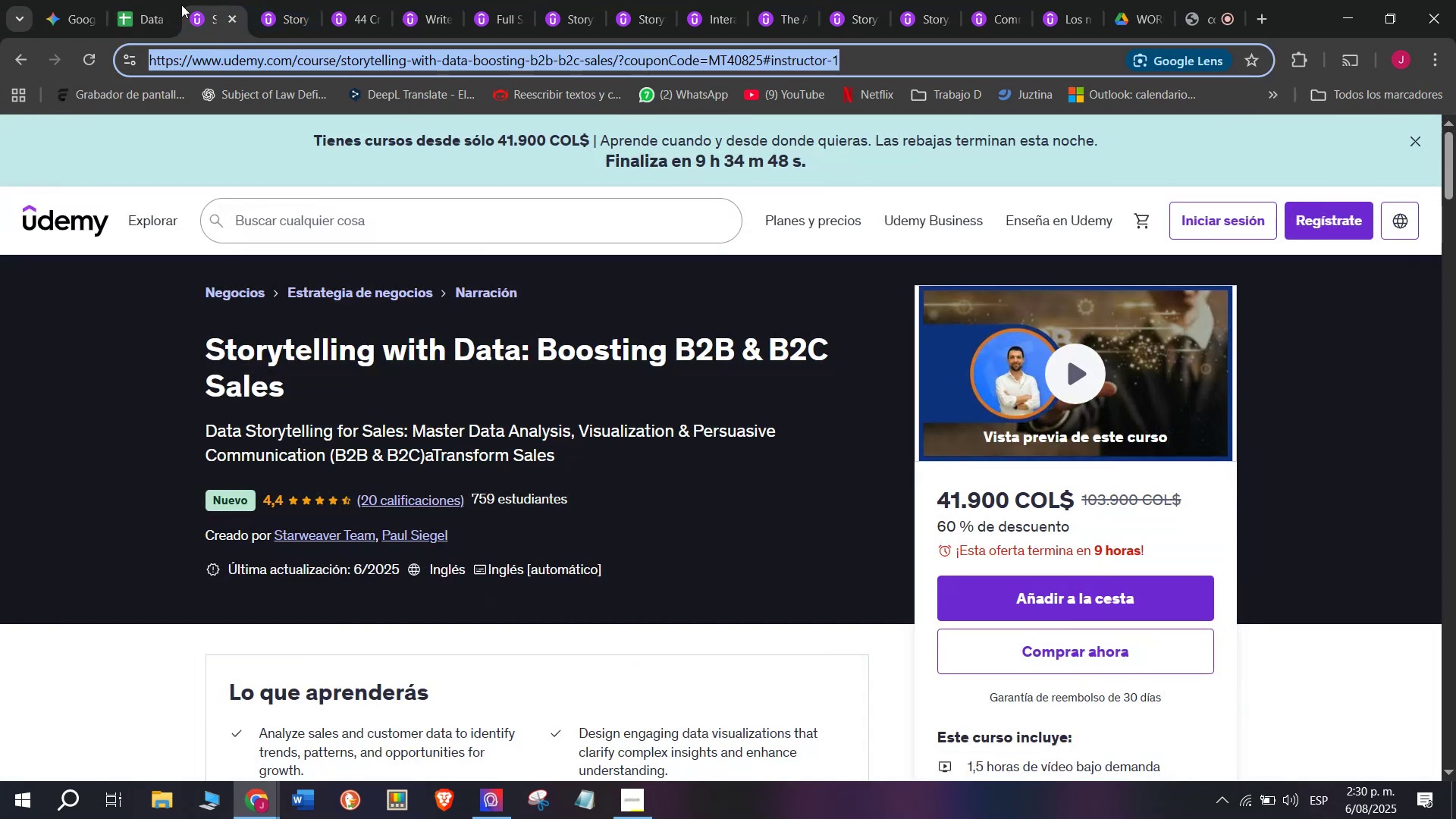 
key(Break)
 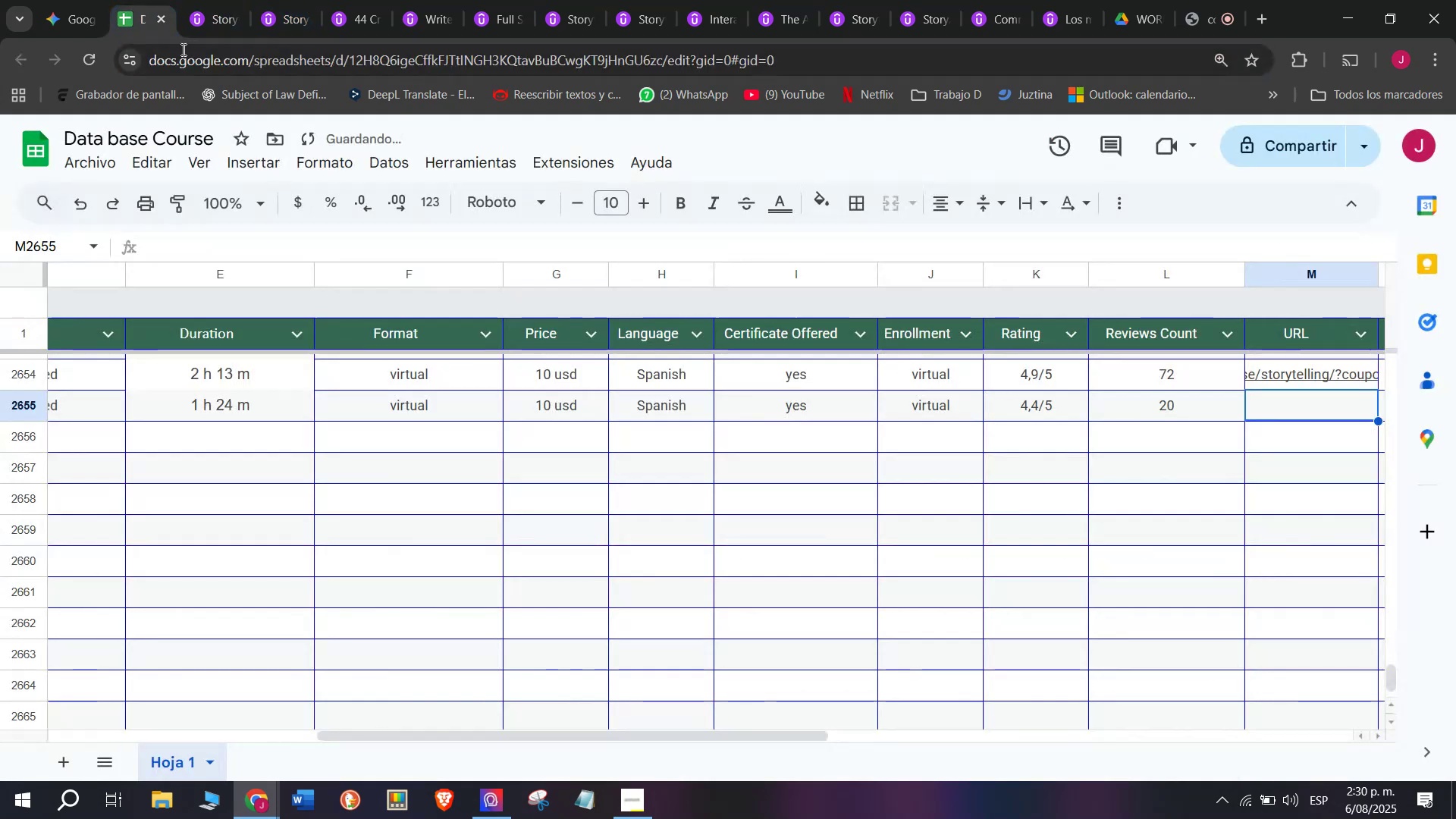 
key(Control+C)
 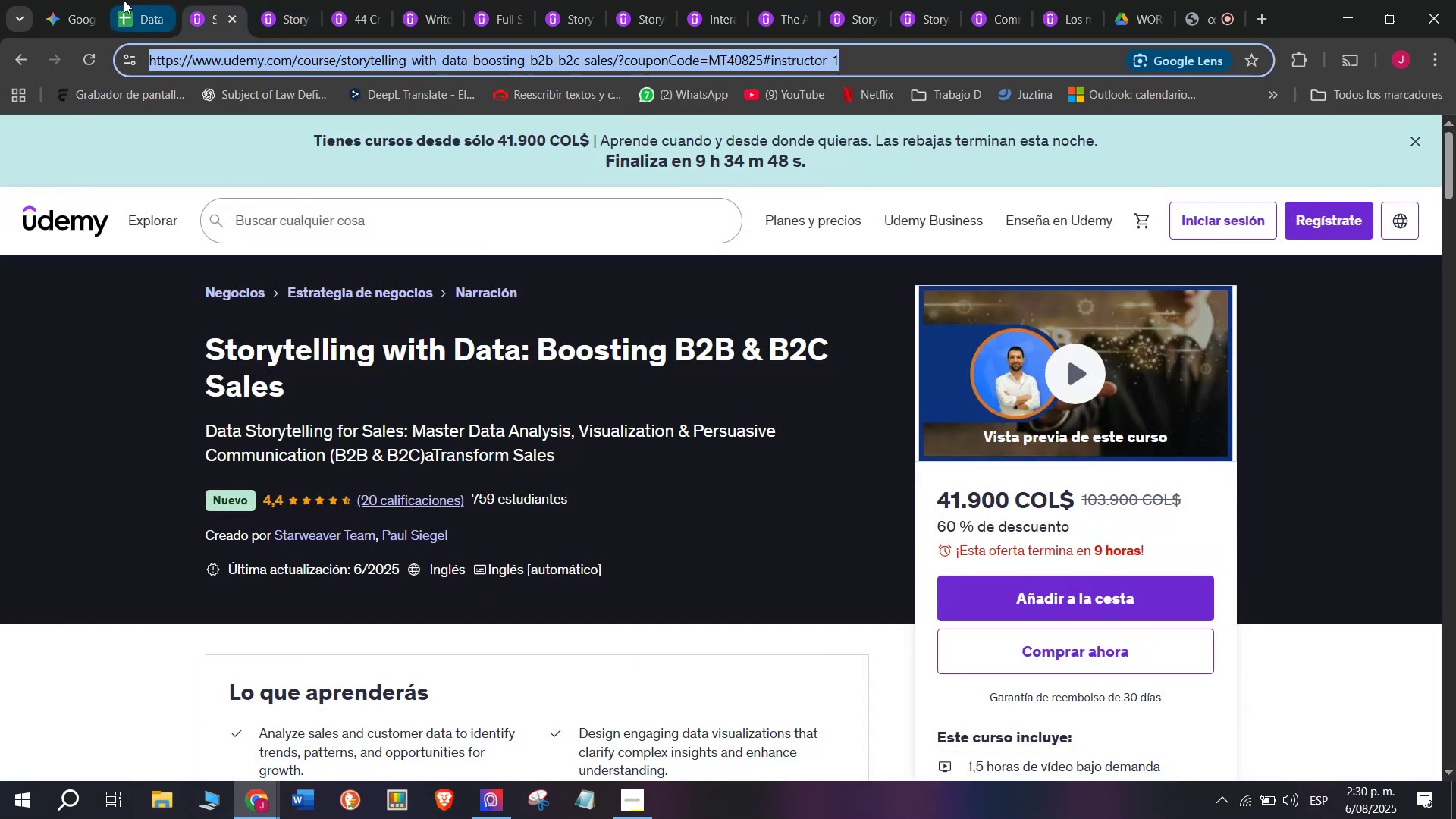 
triple_click([124, 0])
 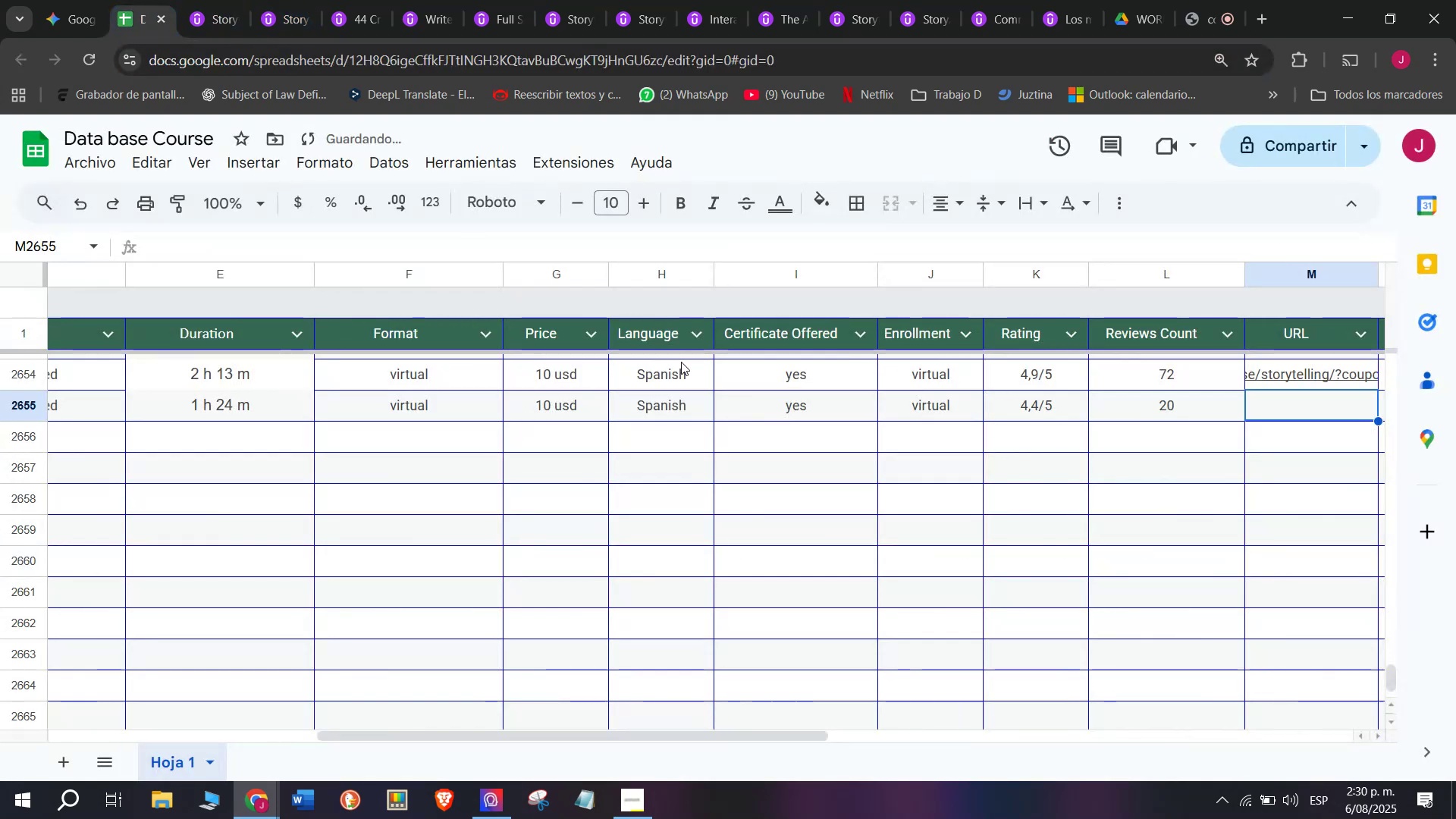 
key(Control+ControlLeft)
 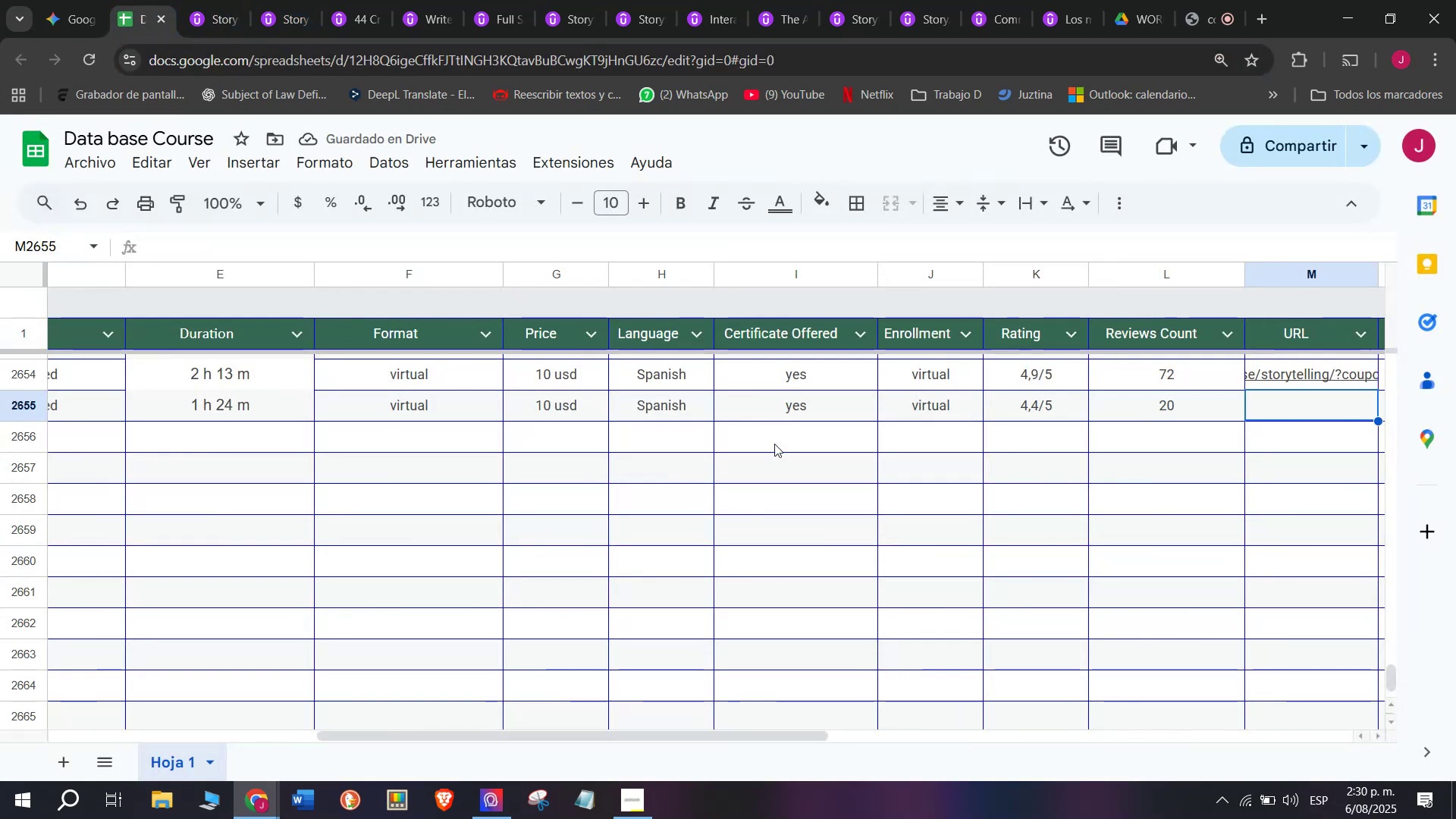 
key(Z)
 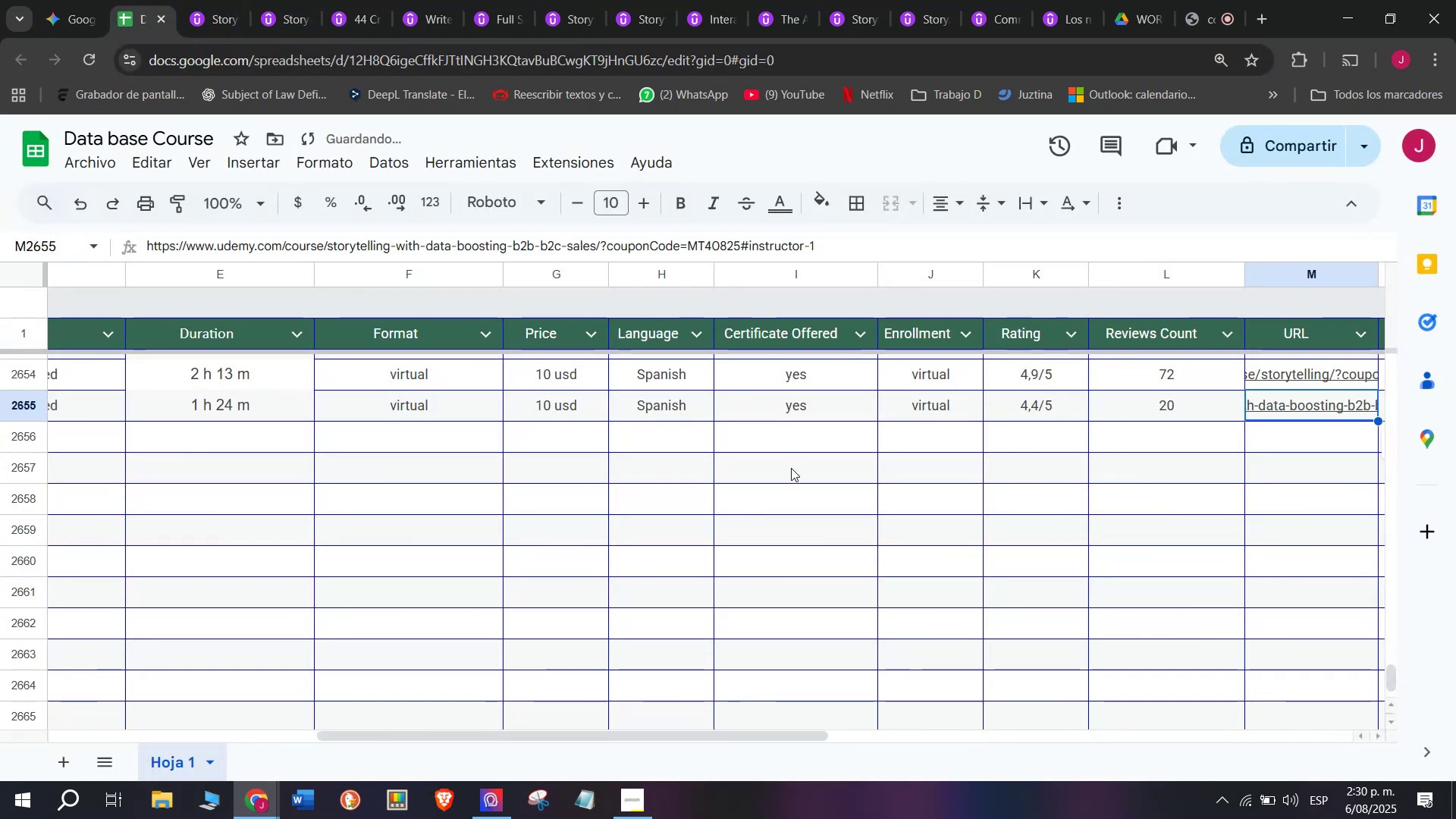 
key(Control+V)
 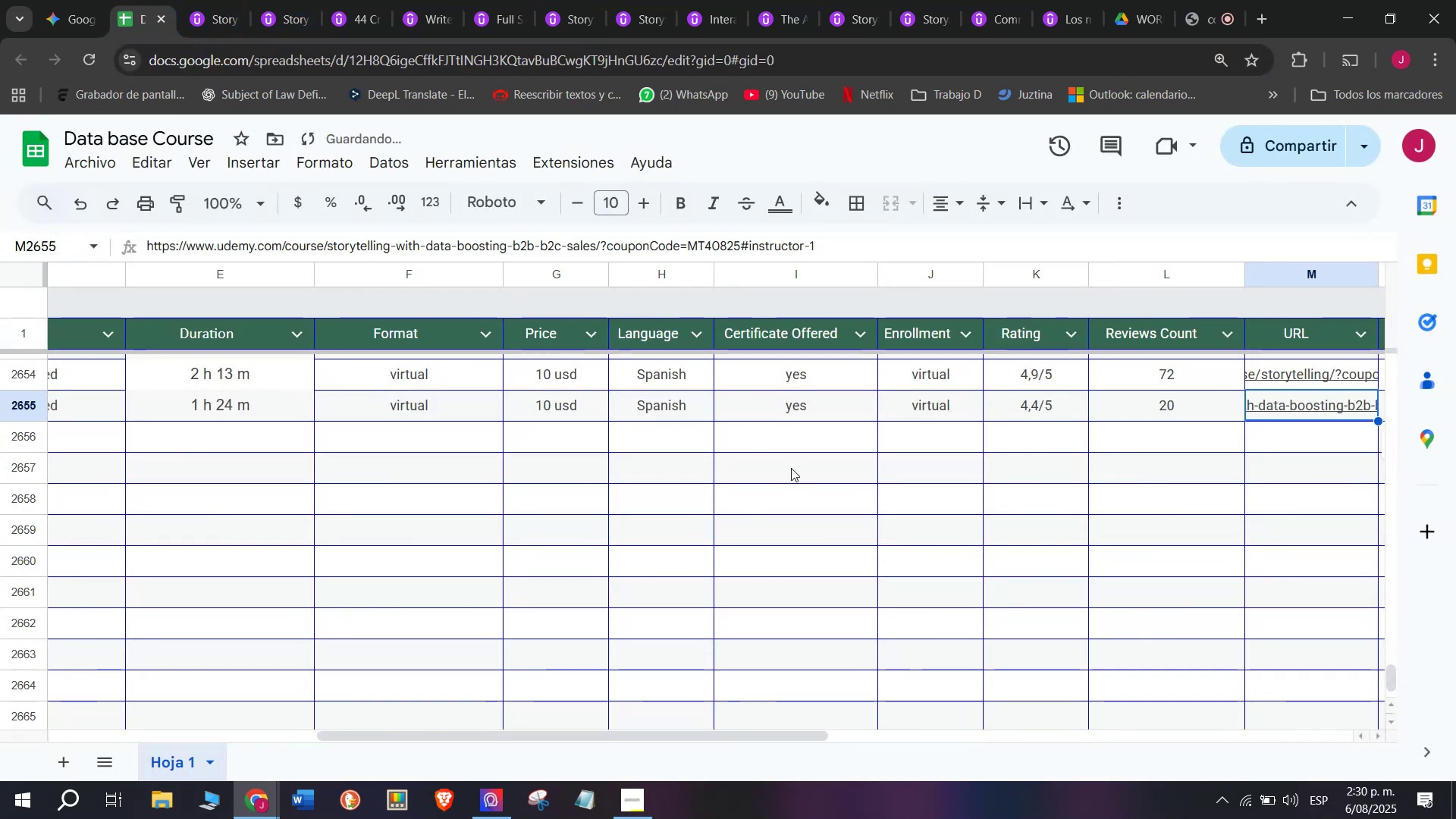 
scroll: coordinate [351, 444], scroll_direction: up, amount: 4.0
 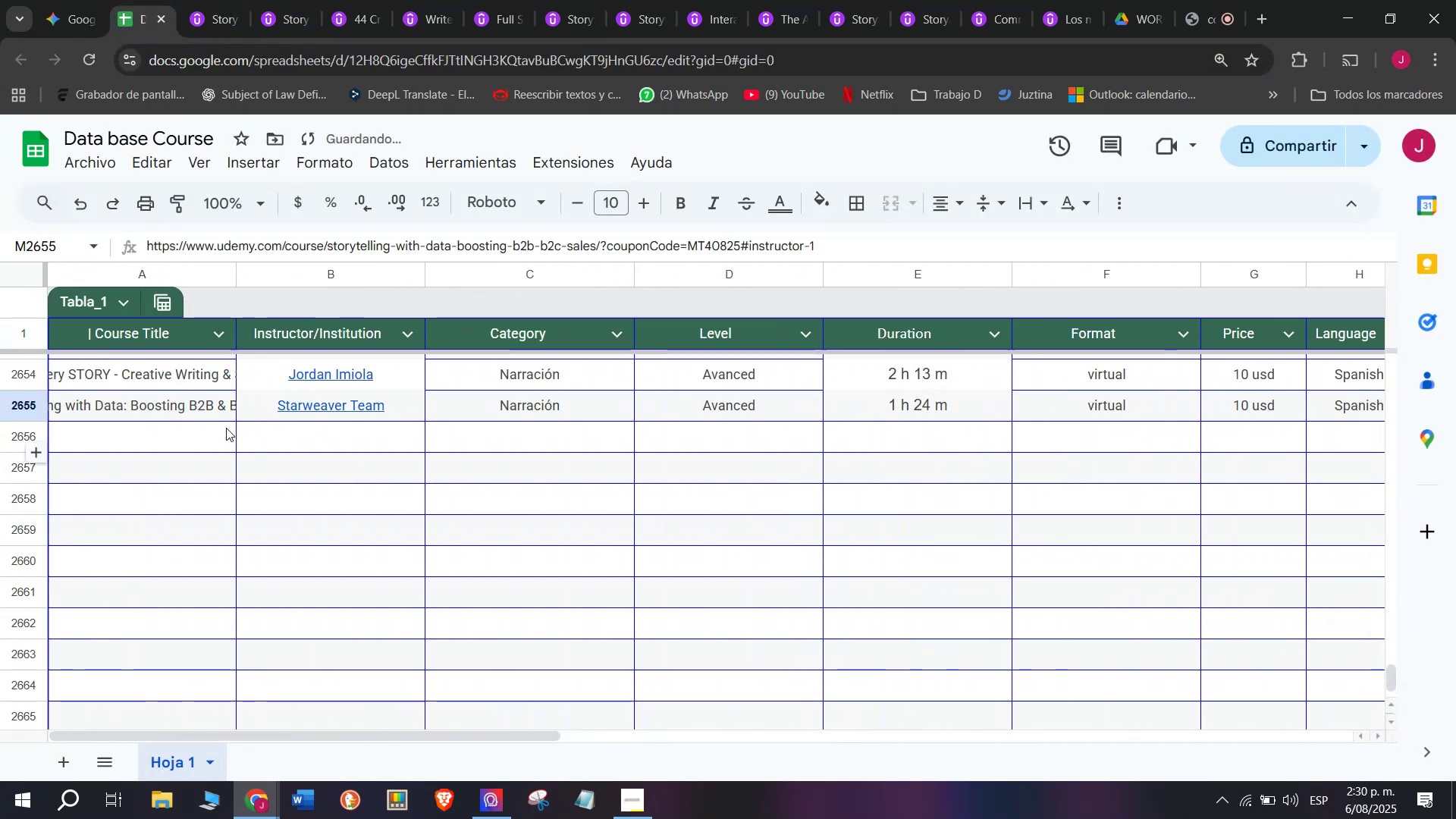 
left_click([226, 427])
 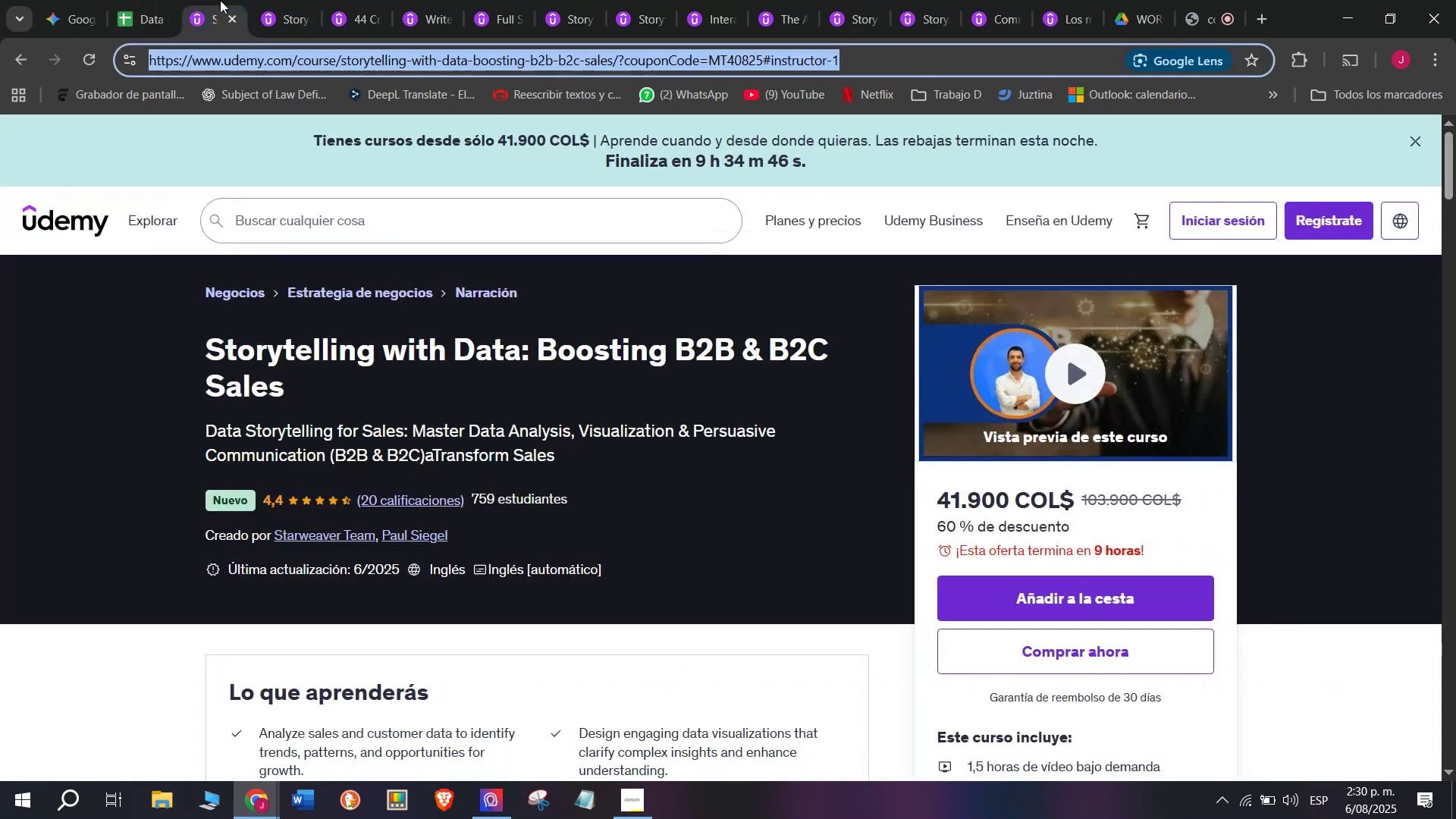 
double_click([235, 18])
 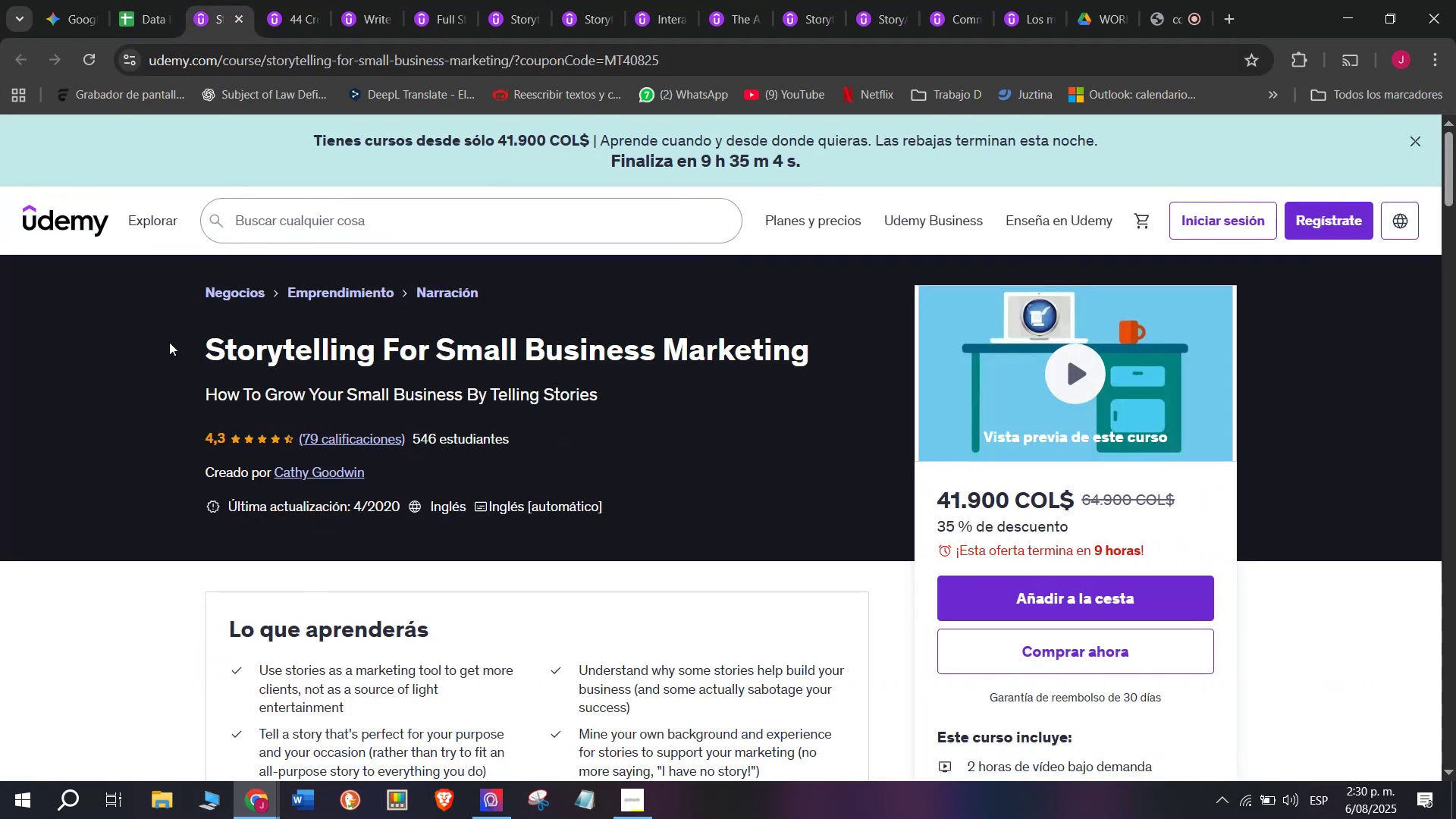 
left_click_drag(start_coordinate=[188, 343], to_coordinate=[825, 352])
 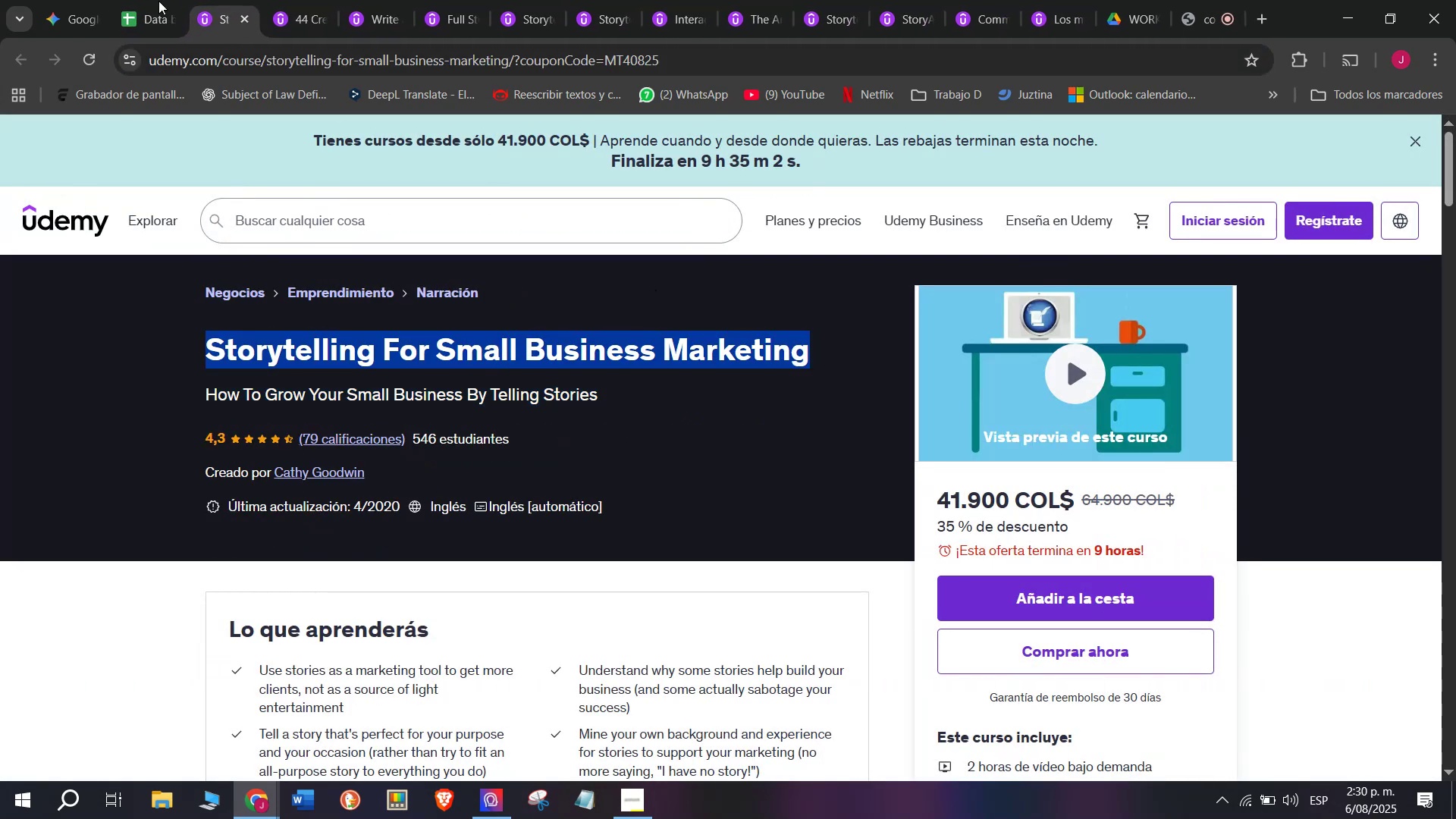 
key(Break)
 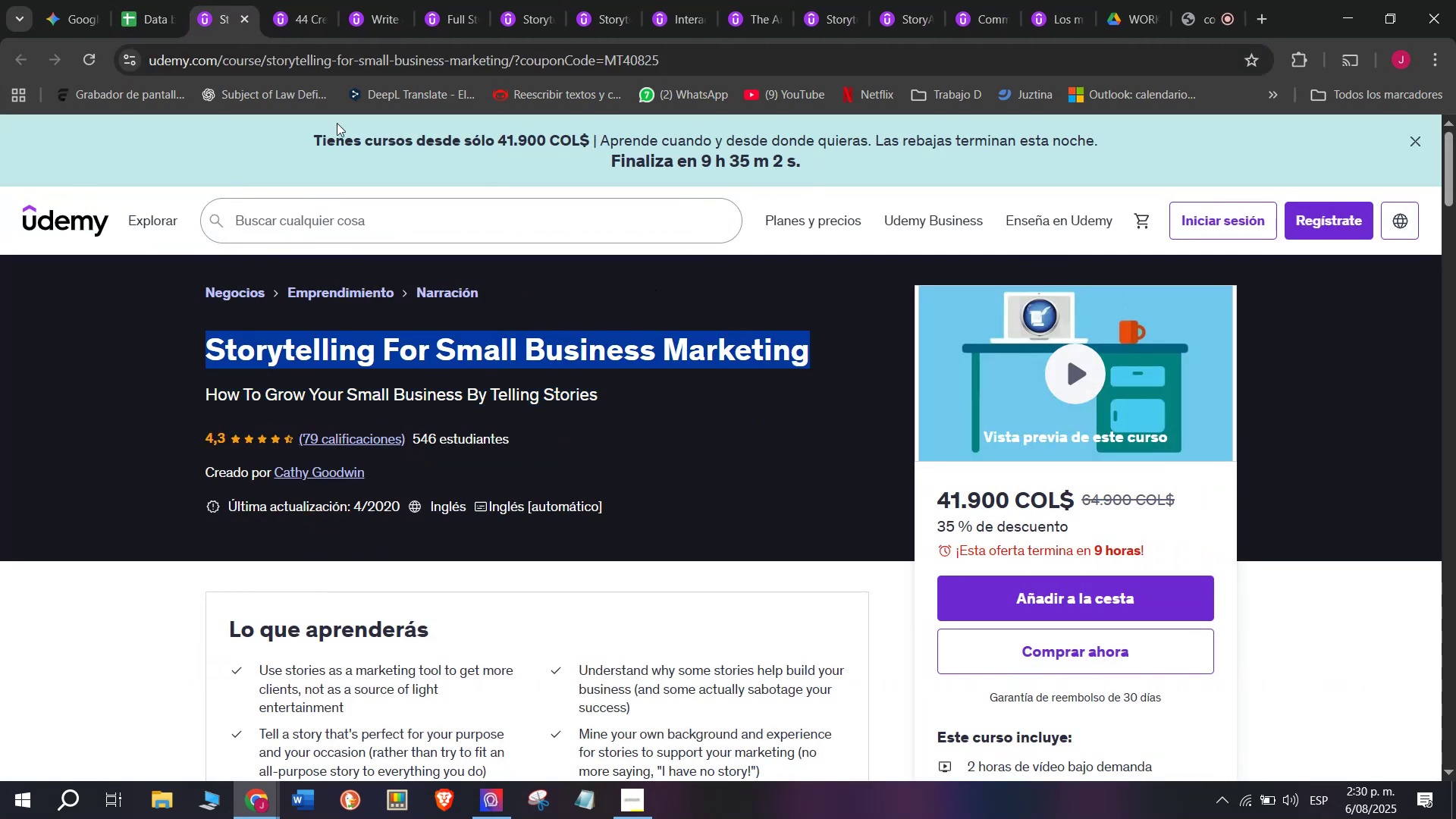 
key(Control+ControlLeft)
 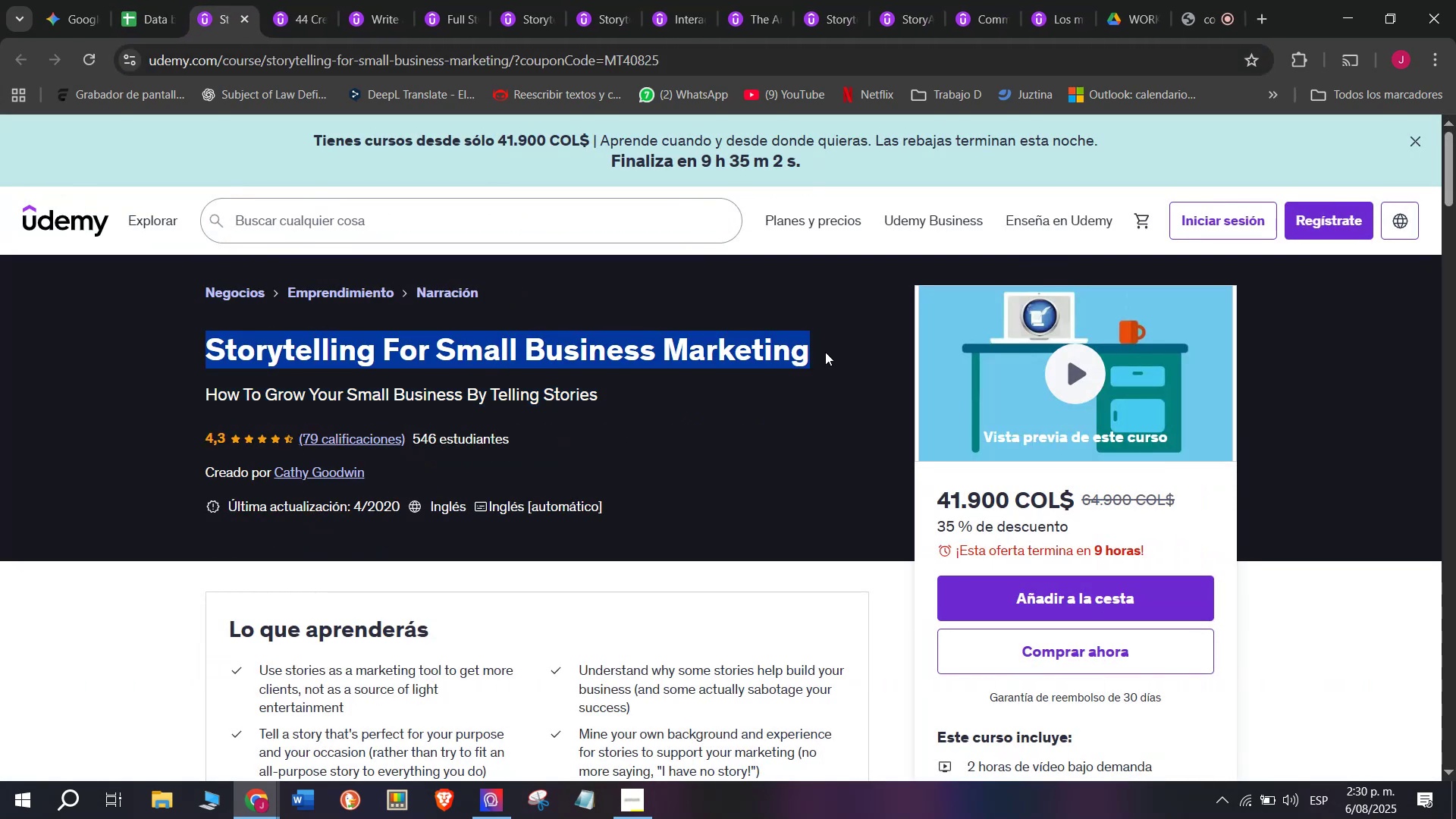 
key(Control+C)
 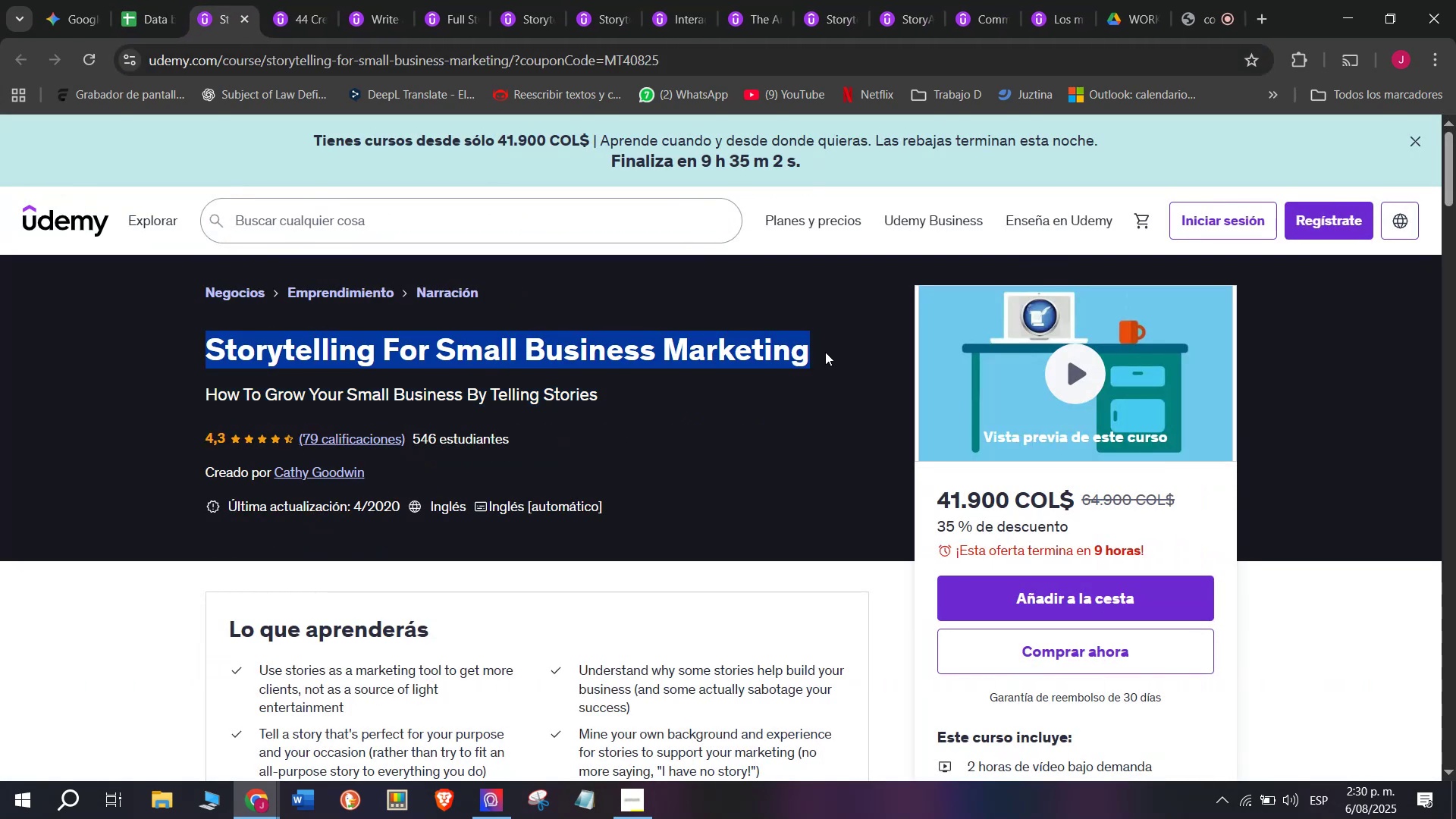 
key(Break)
 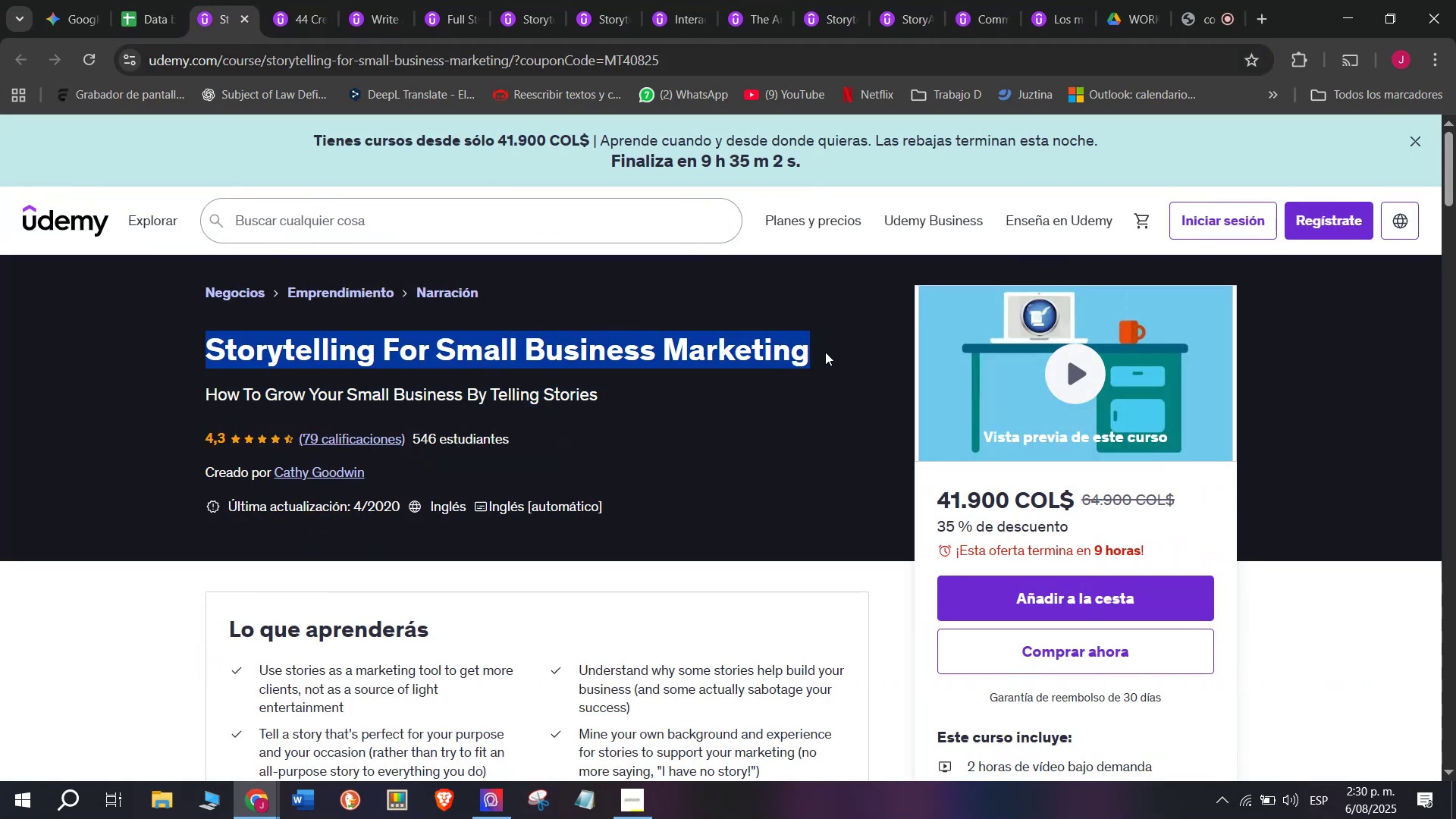 
key(Control+ControlLeft)
 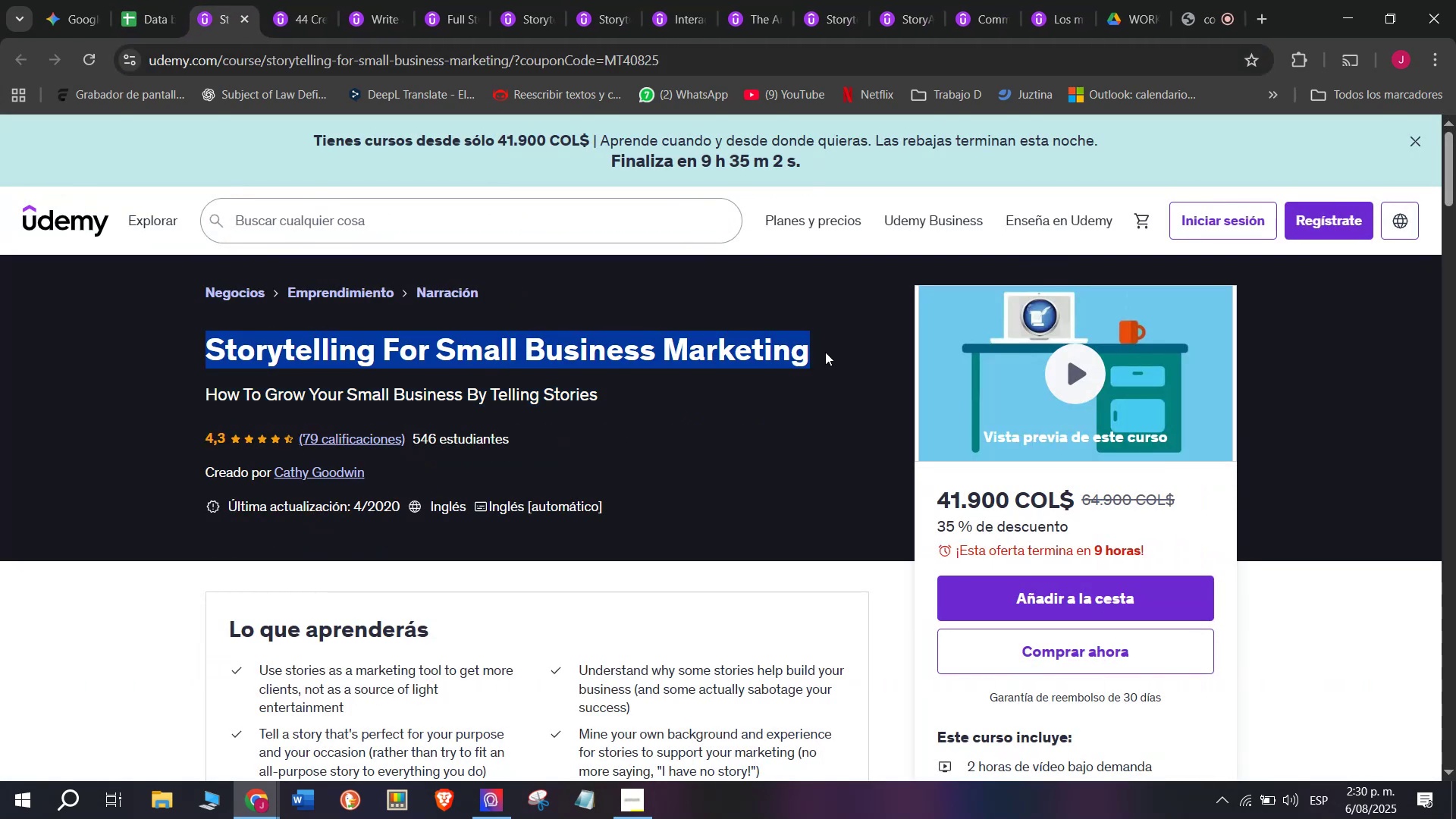 
key(Control+C)
 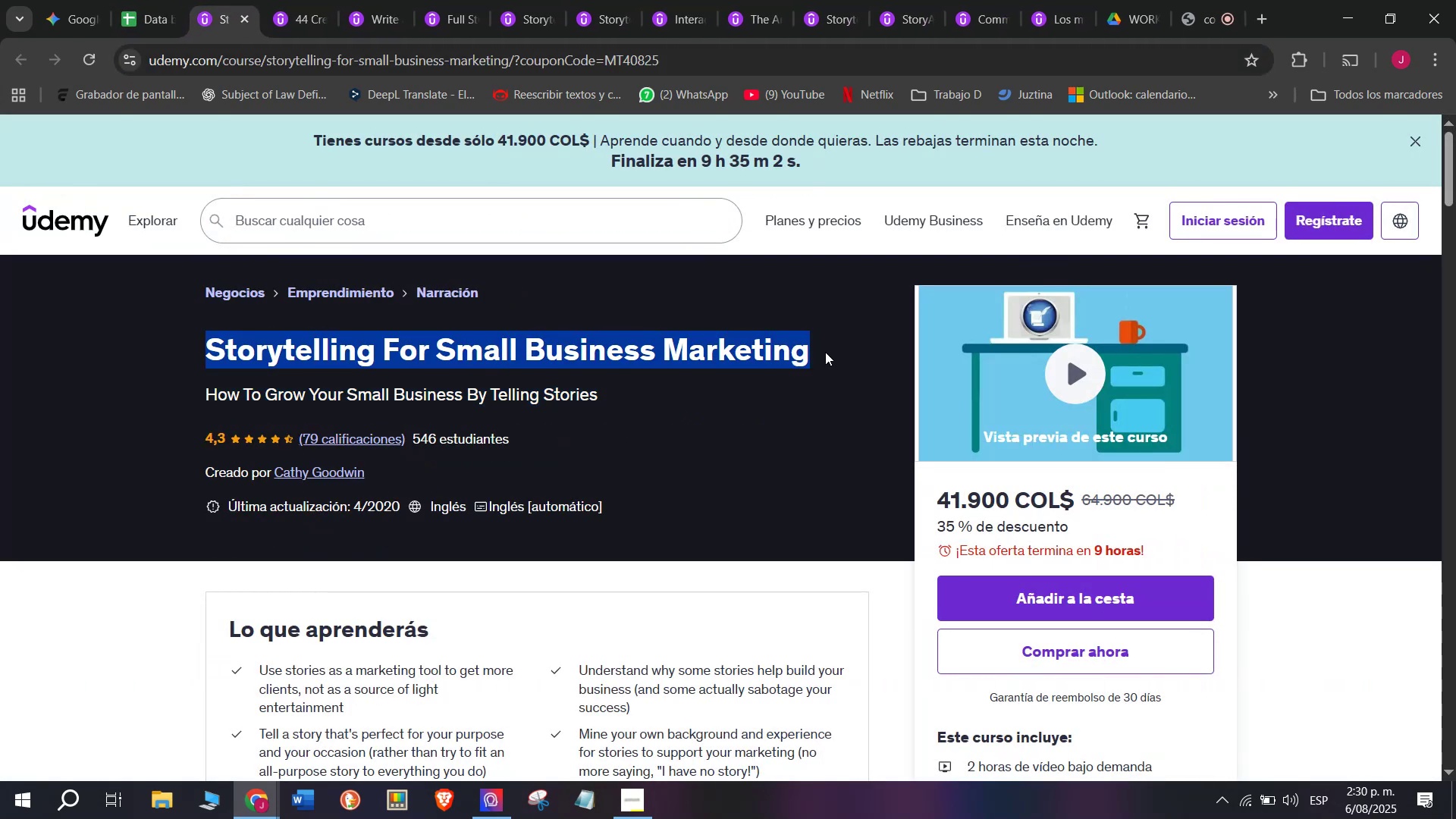 
key(Break)
 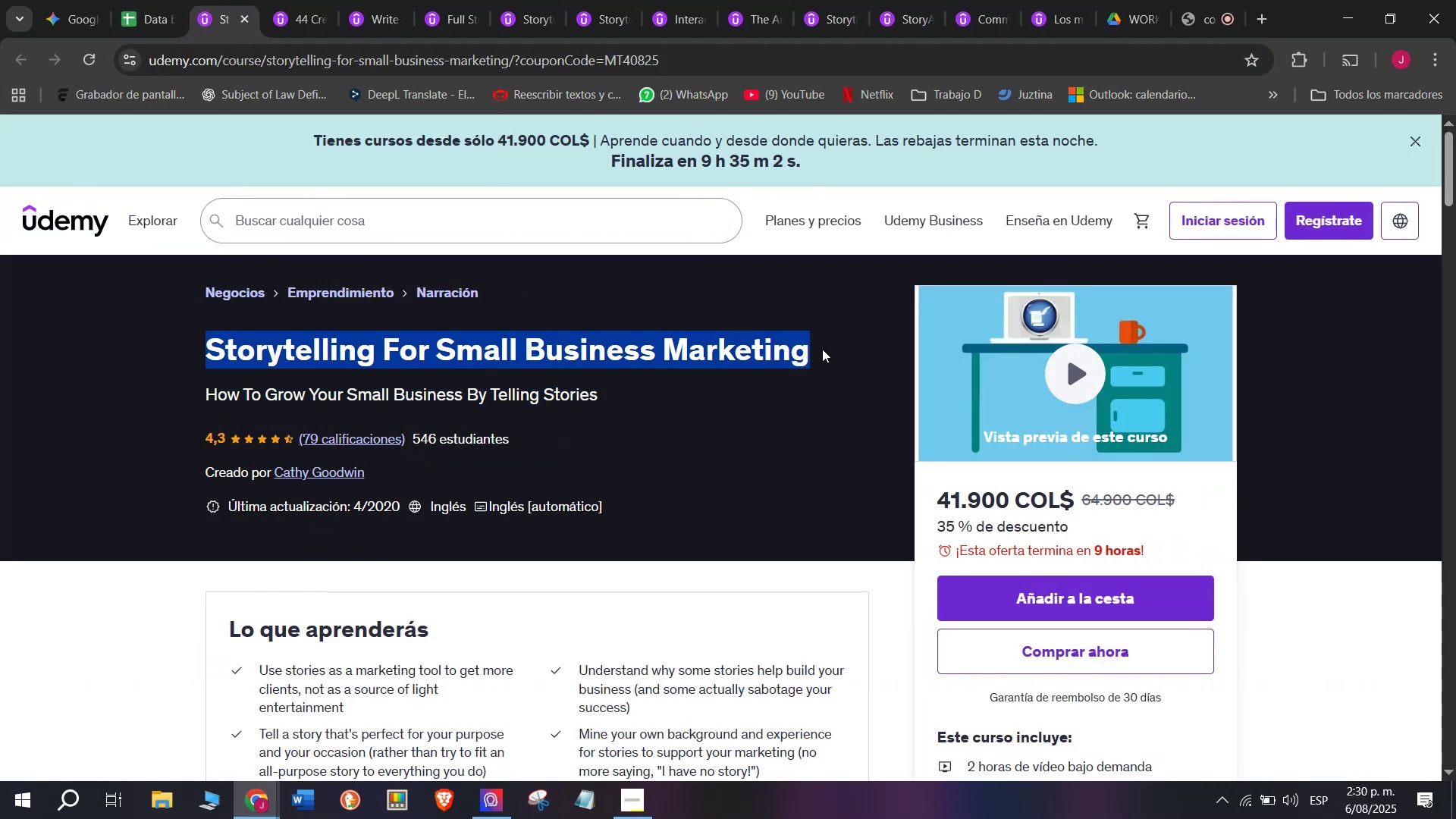 
key(Control+ControlLeft)
 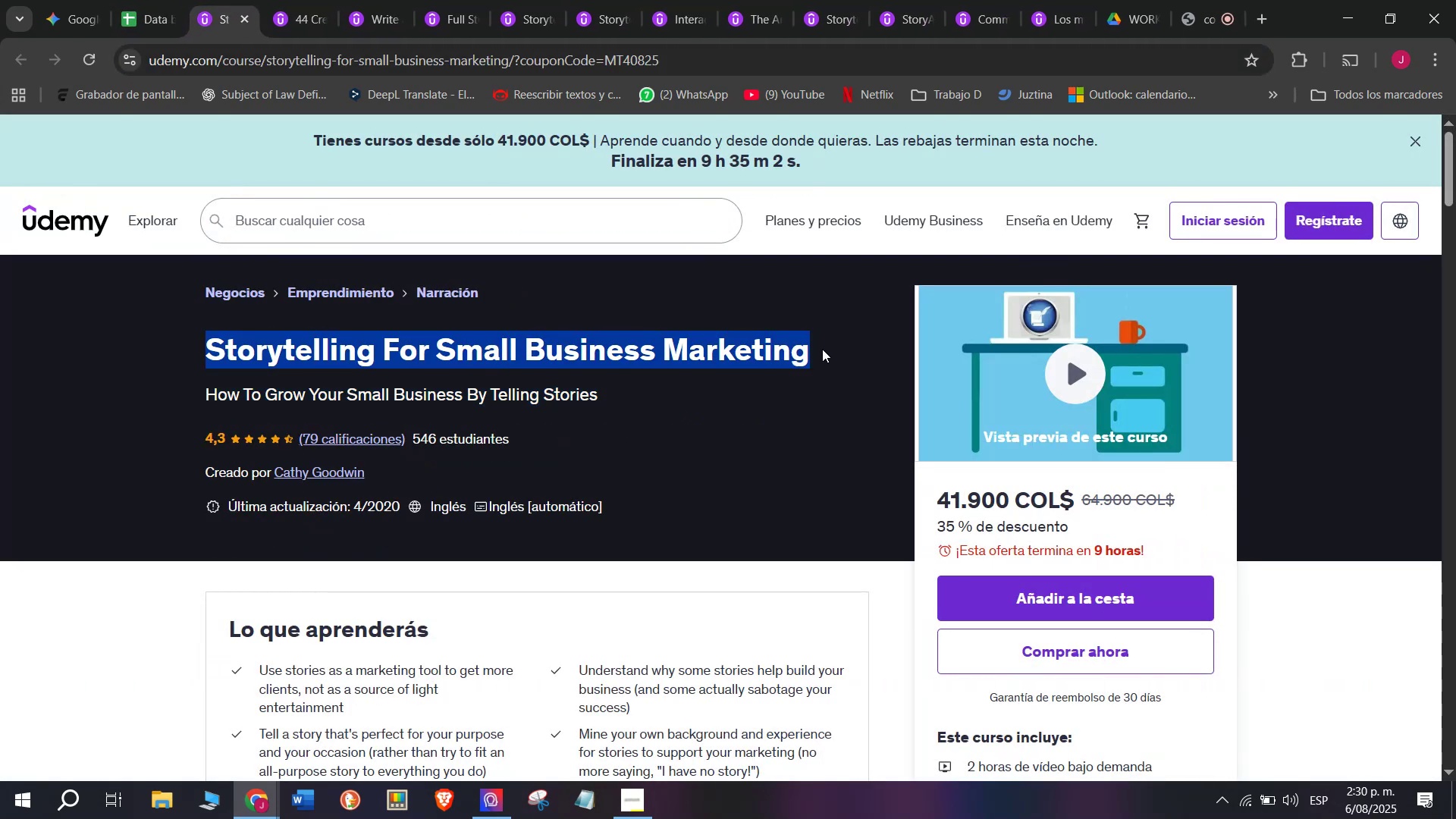 
key(Control+C)
 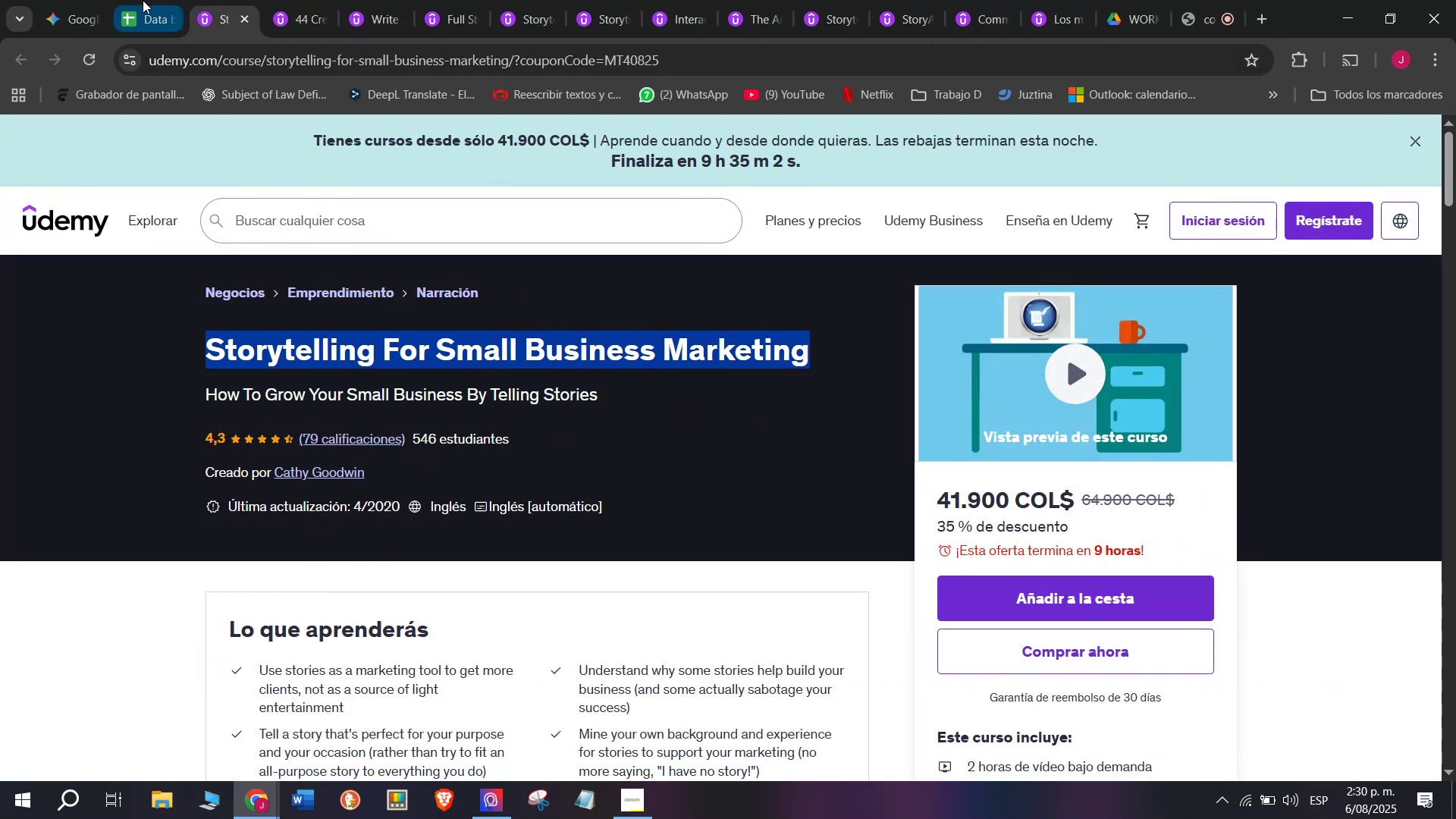 
left_click([145, 0])
 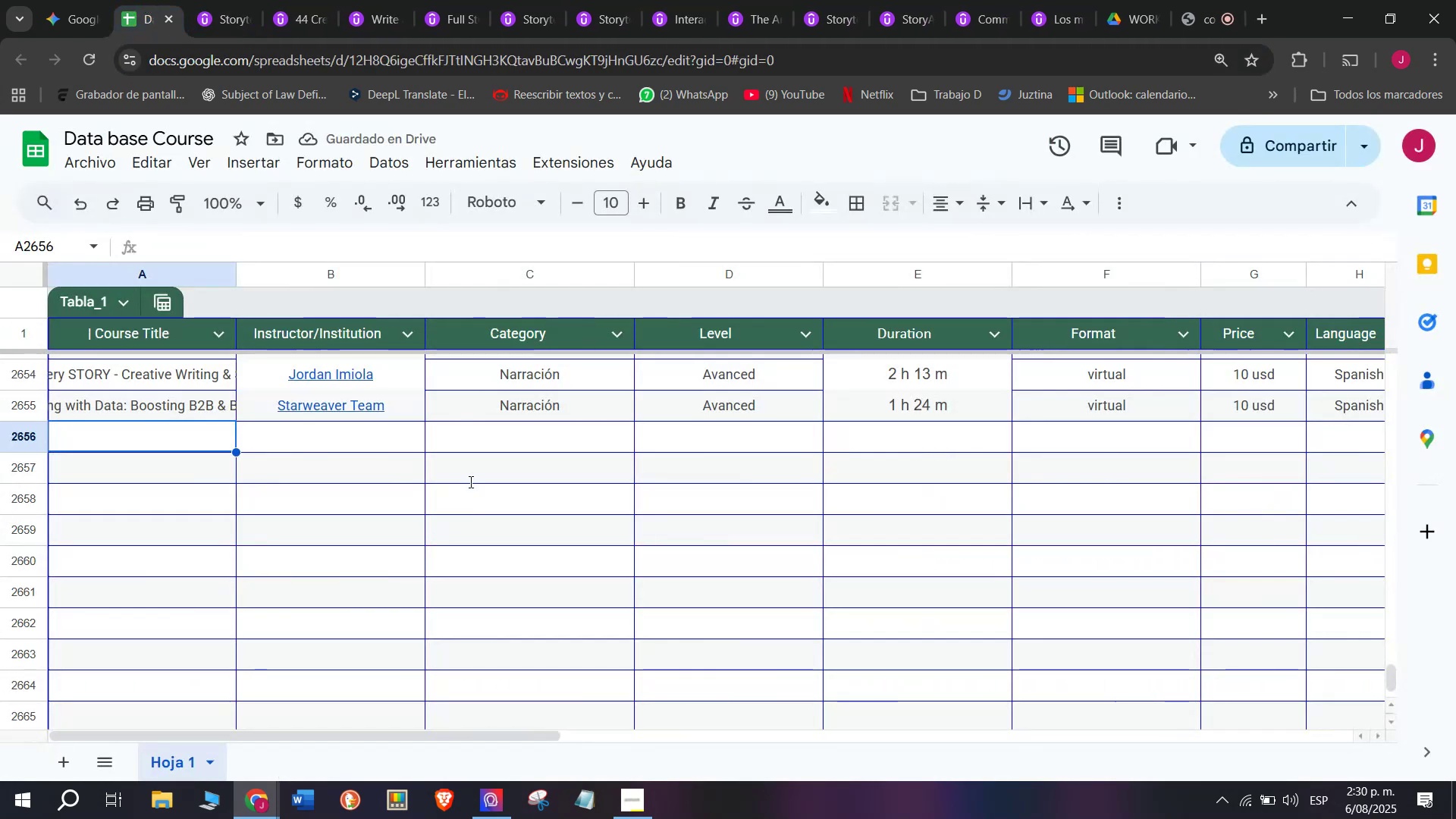 
key(Z)
 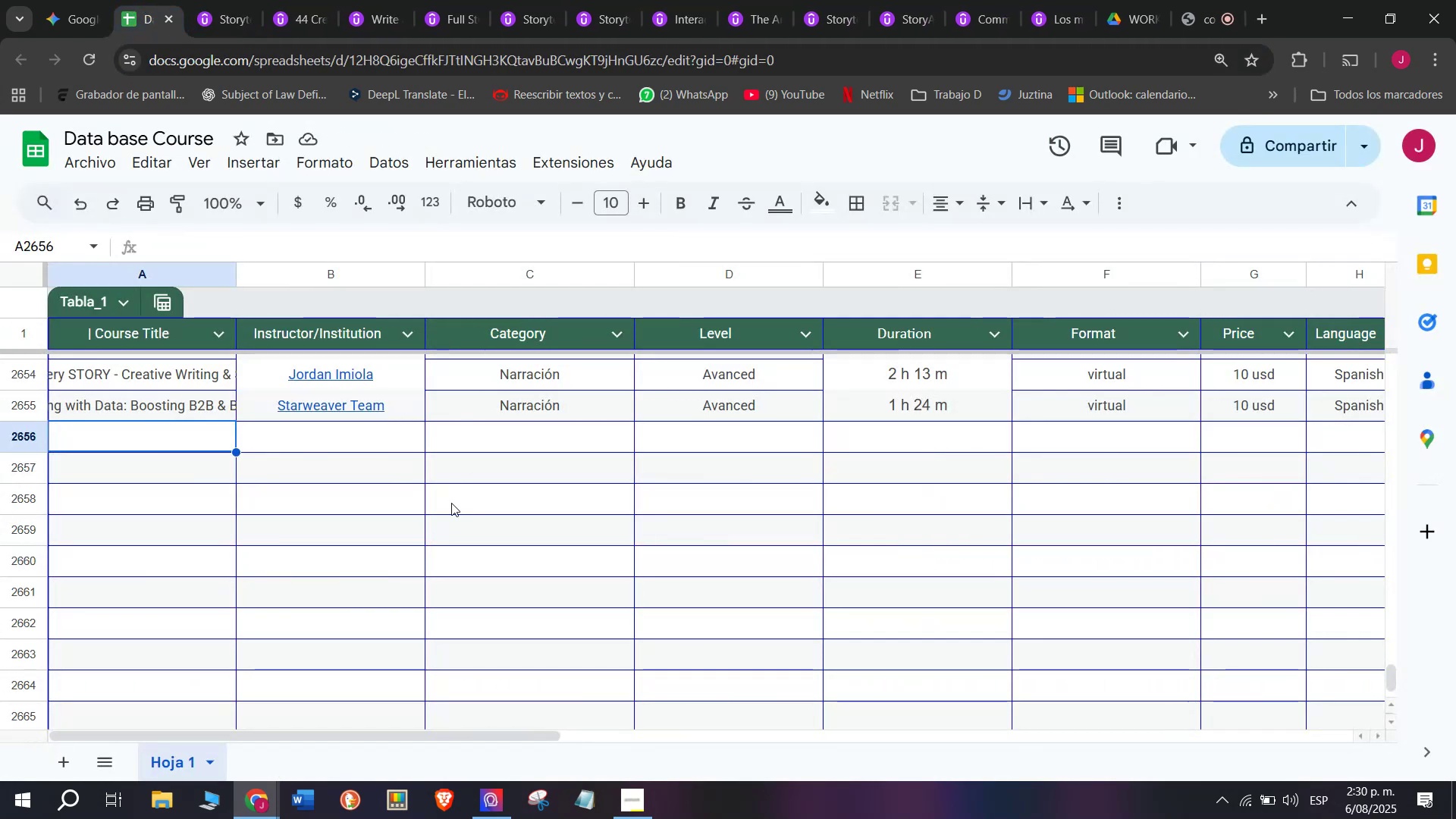 
key(Control+ControlLeft)
 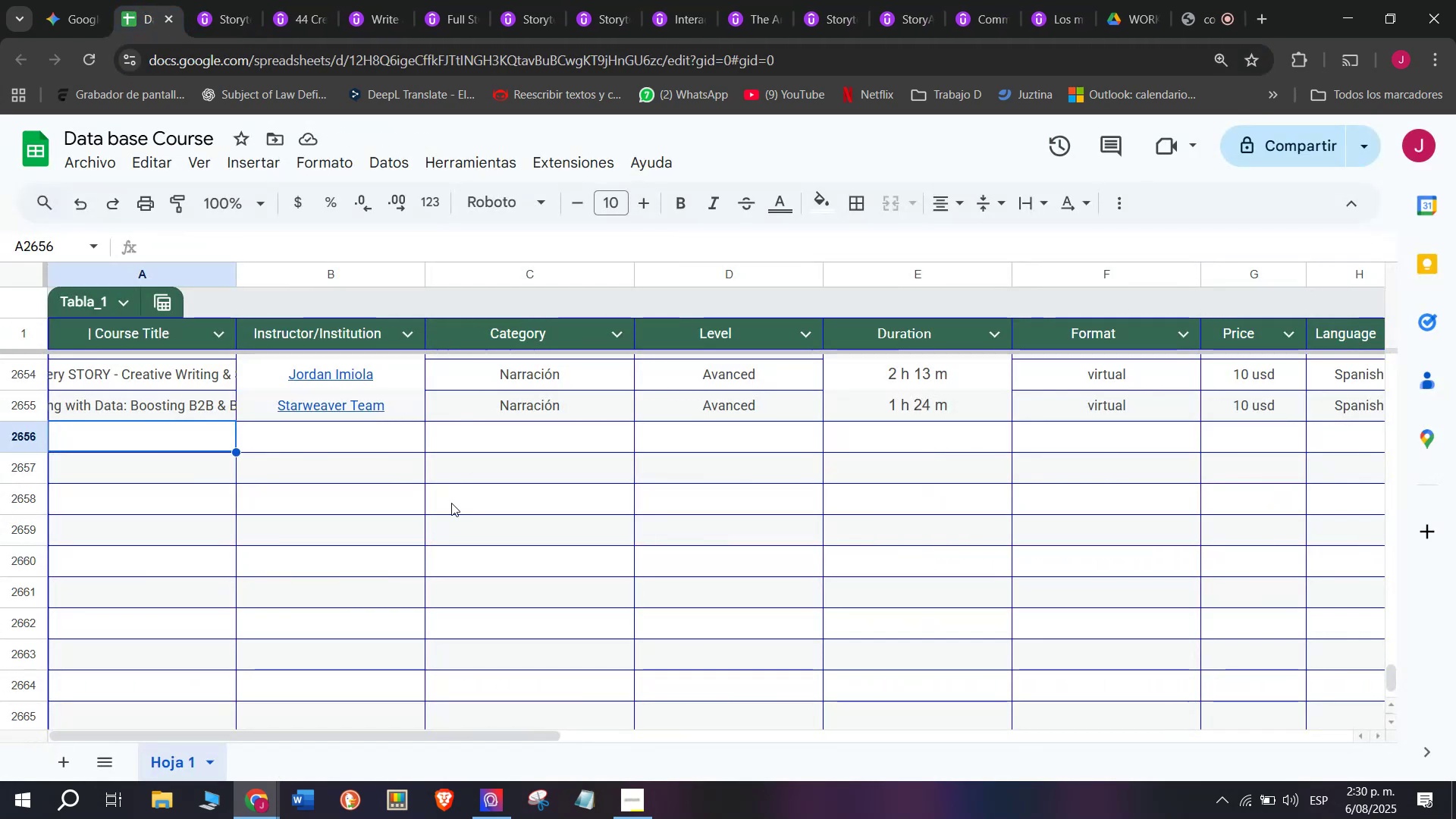 
key(Control+V)
 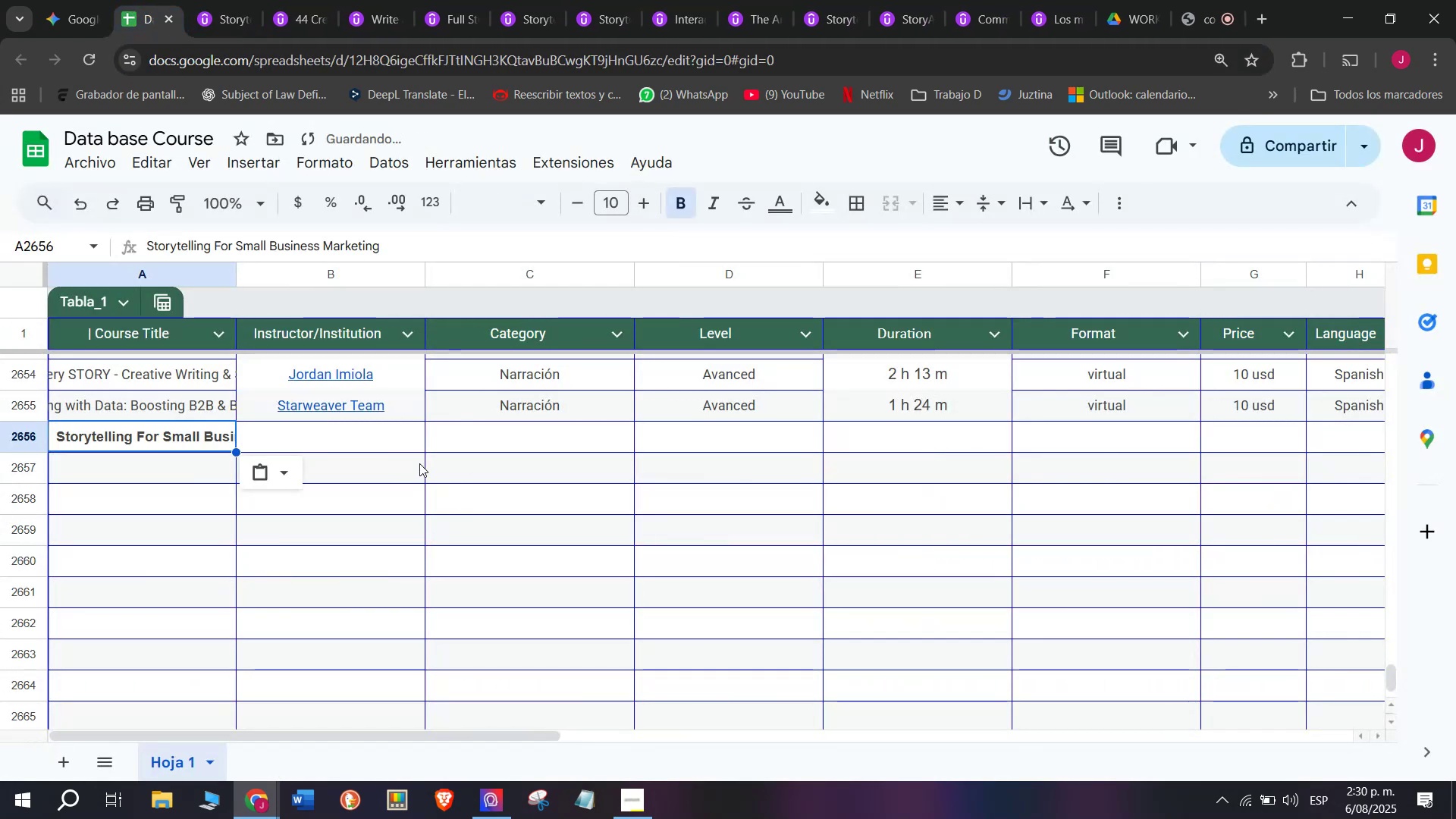 
key(Control+Shift+ControlLeft)
 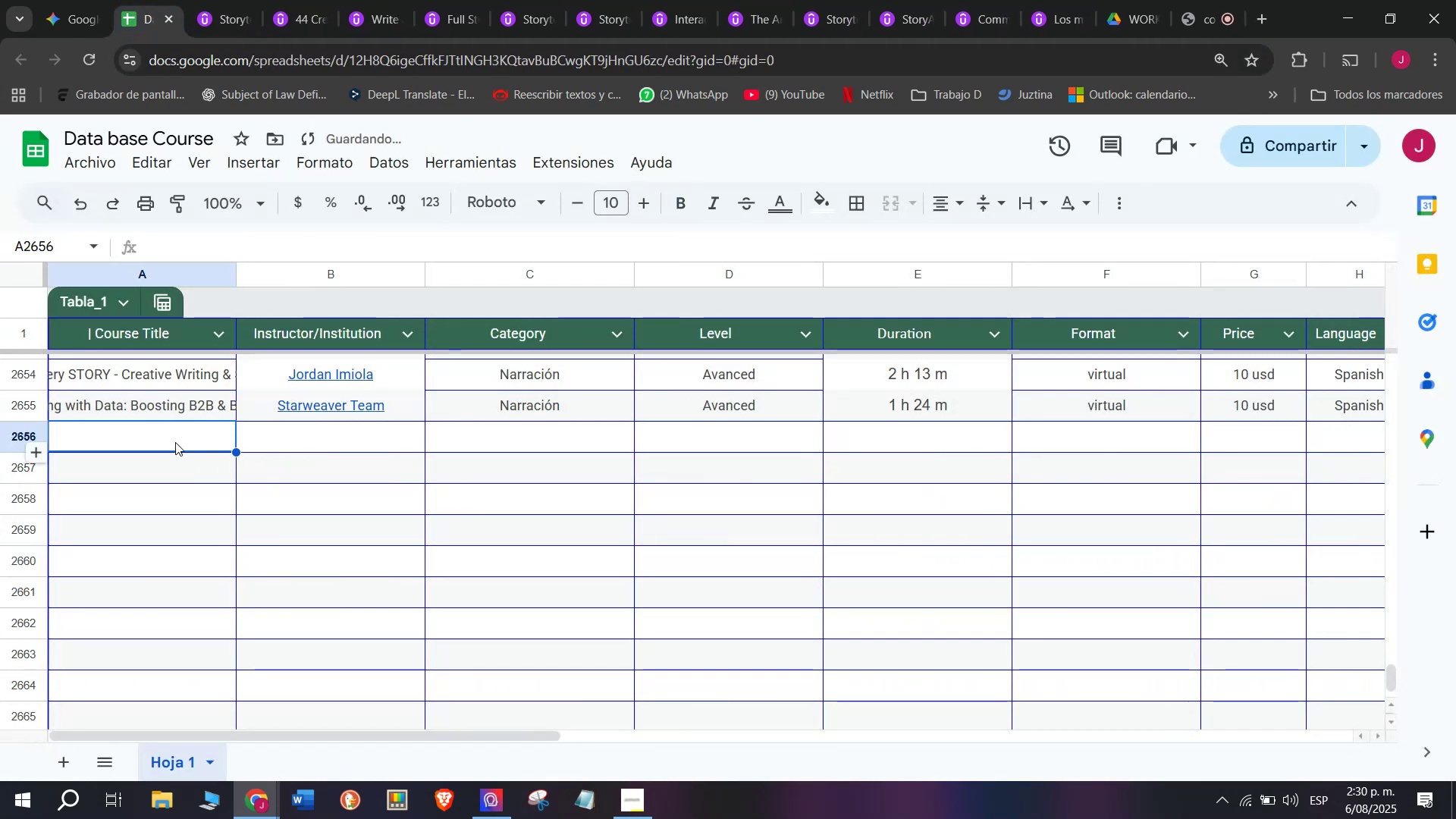 
key(Shift+ShiftLeft)
 